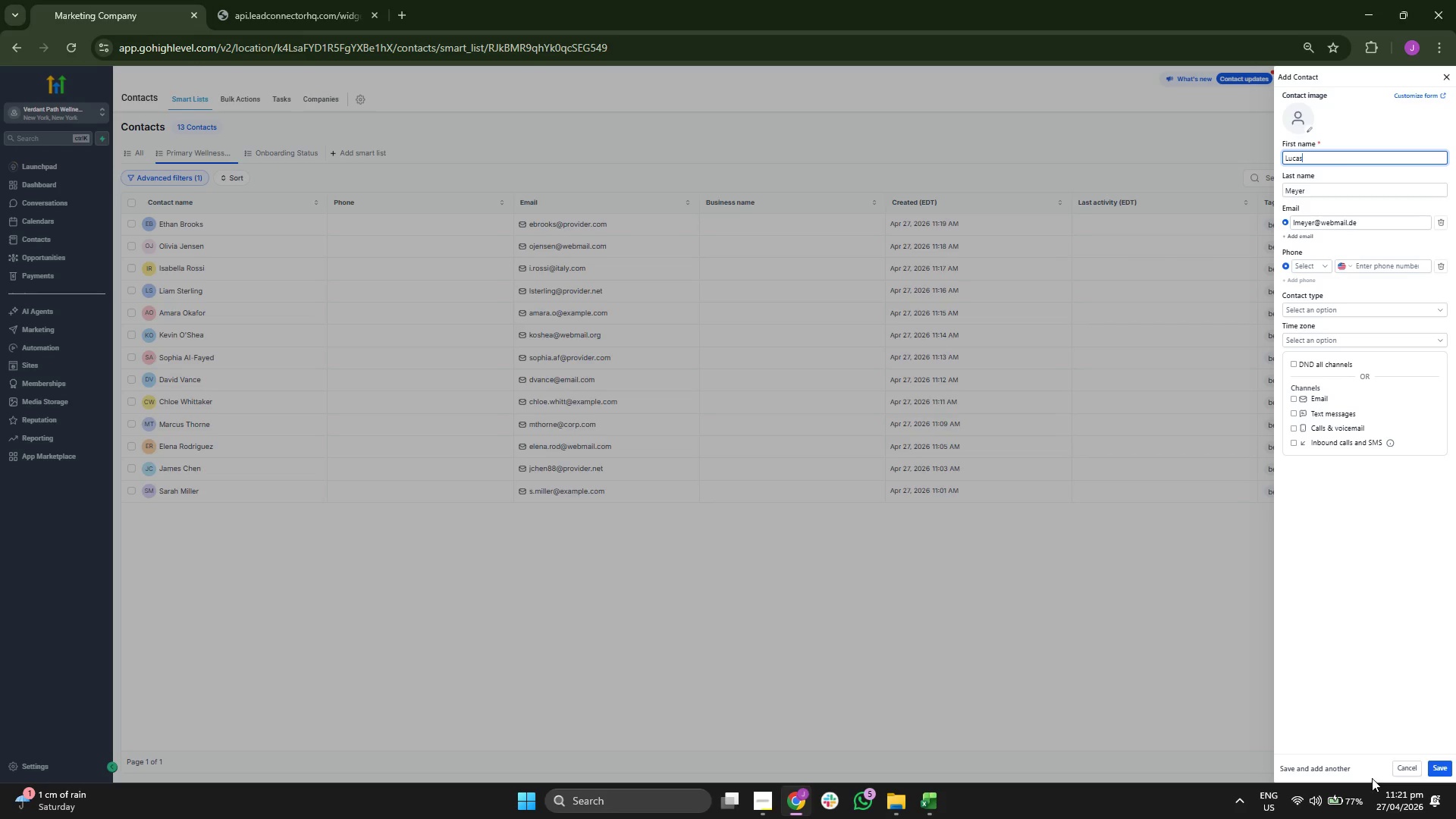 
left_click([1373, 646])
 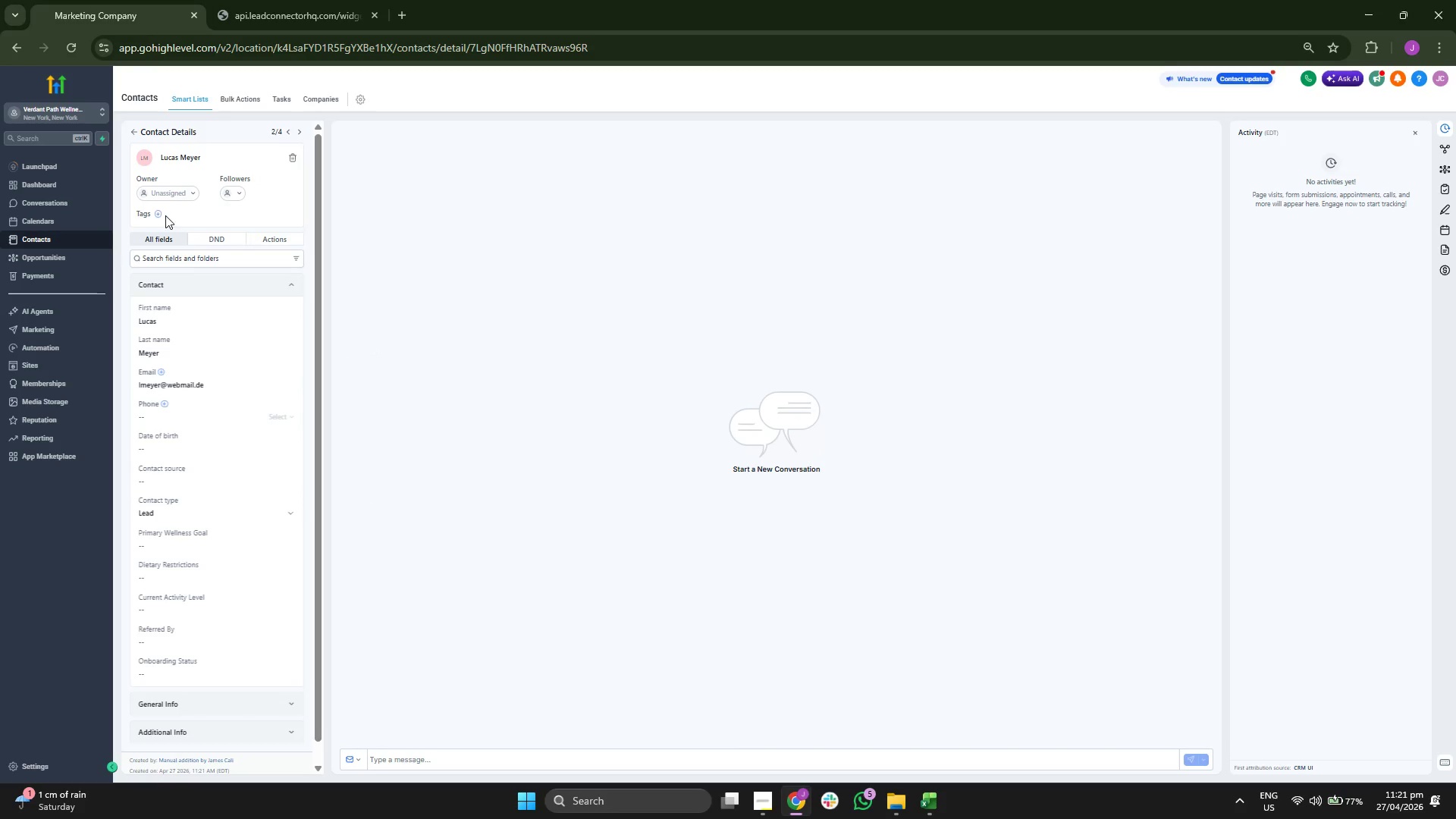 
wait(5.52)
 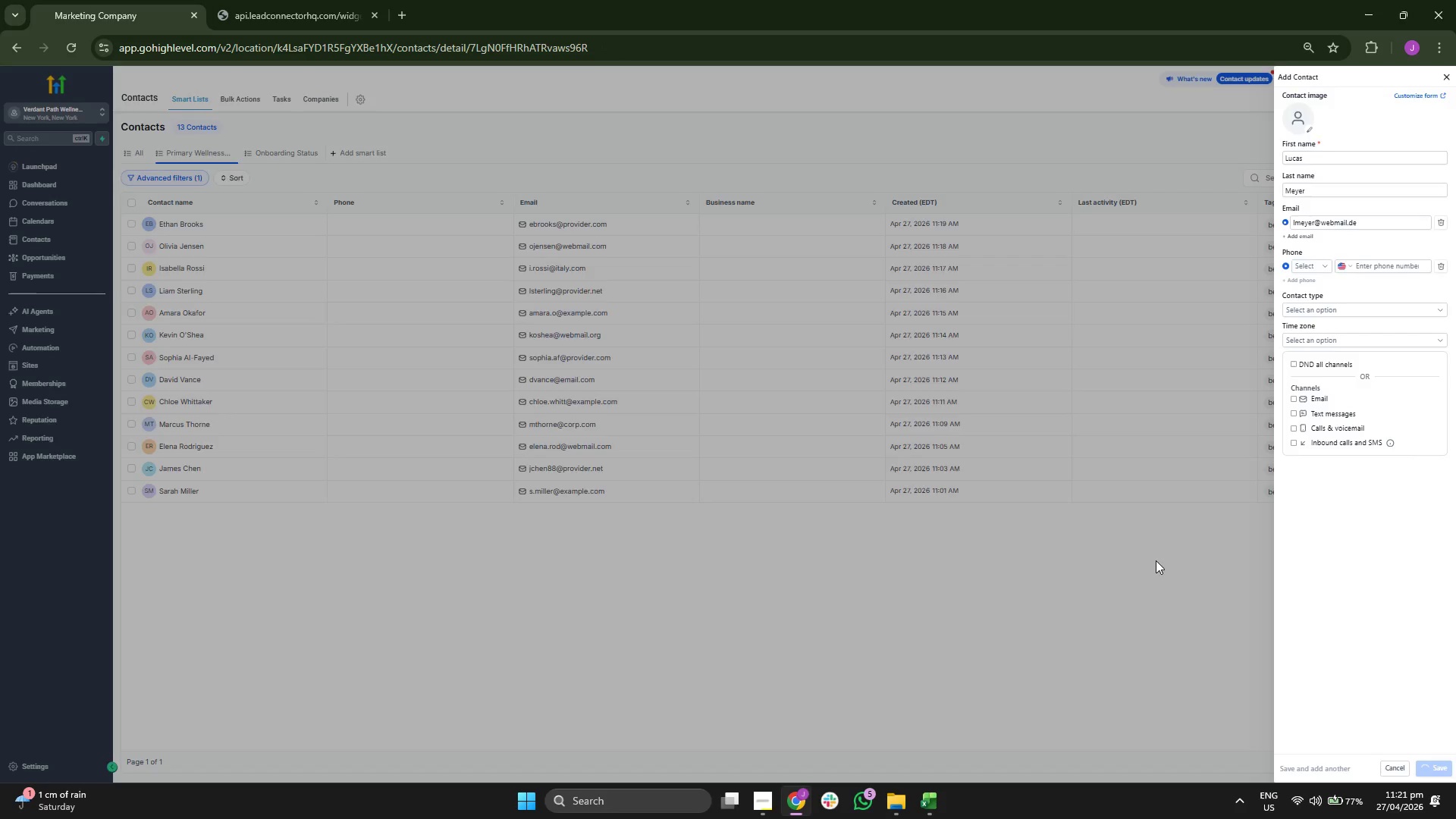 
double_click([304, 193])
 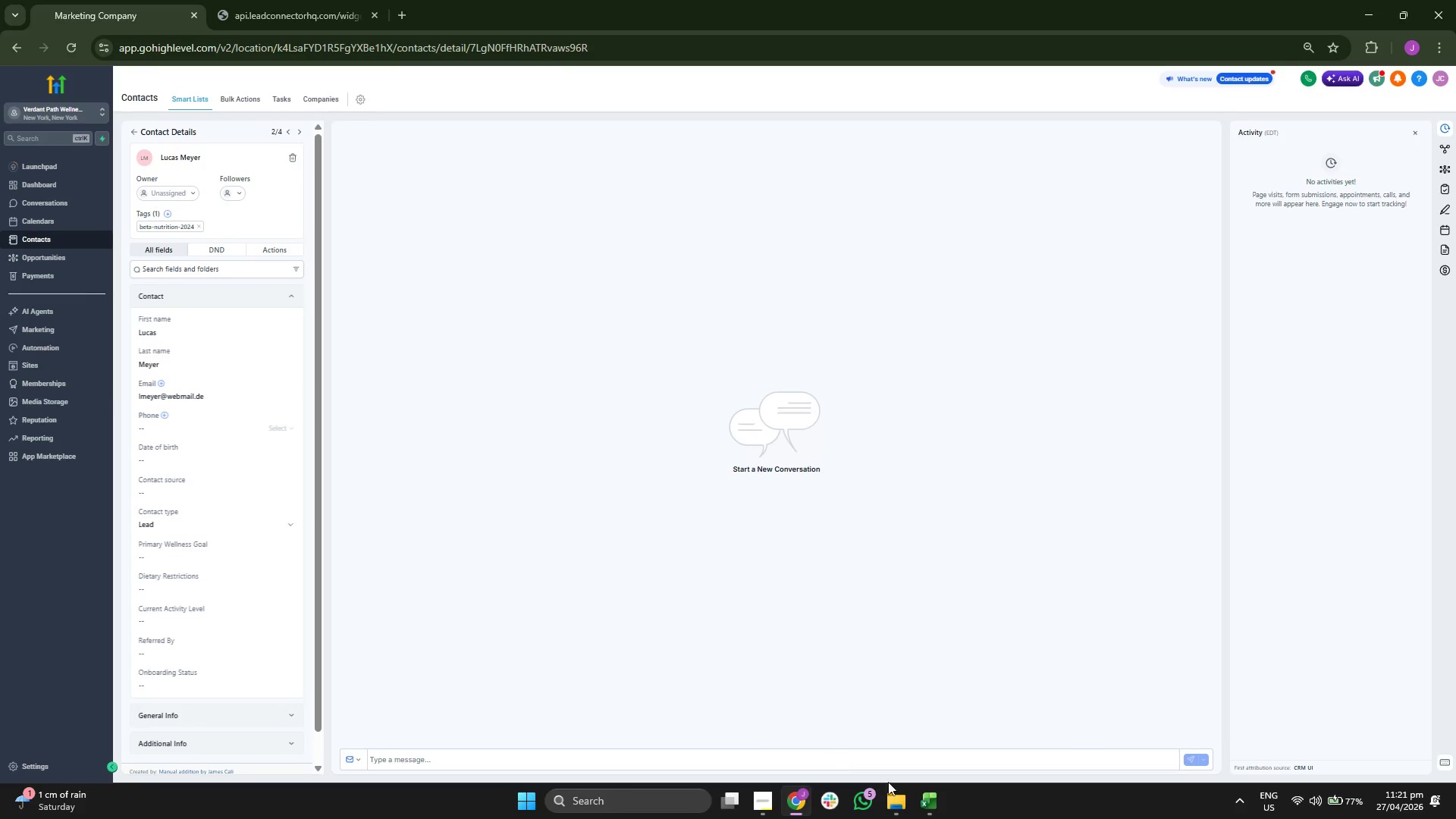 
left_click([930, 796])
 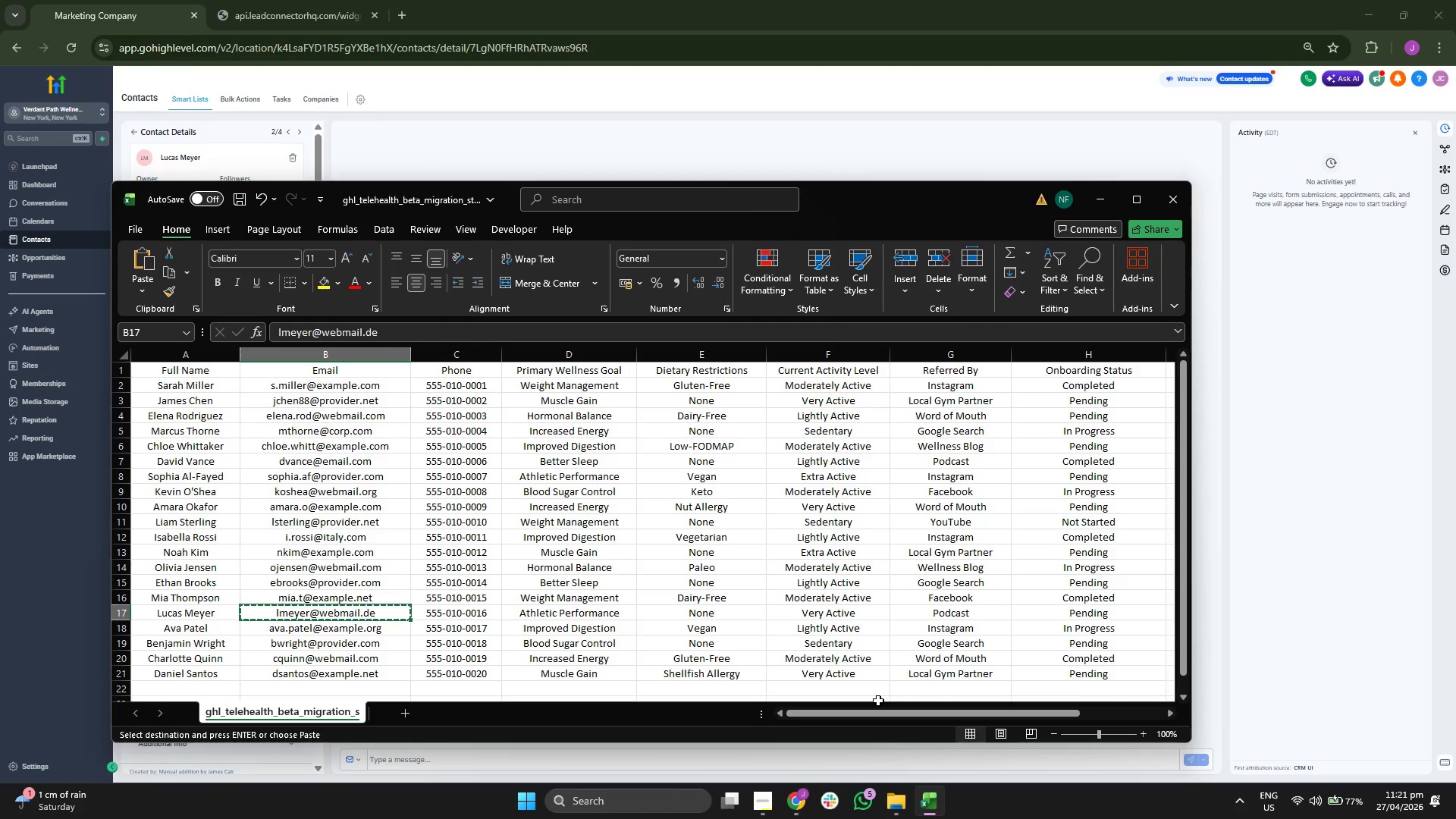 
key(ArrowRight)
 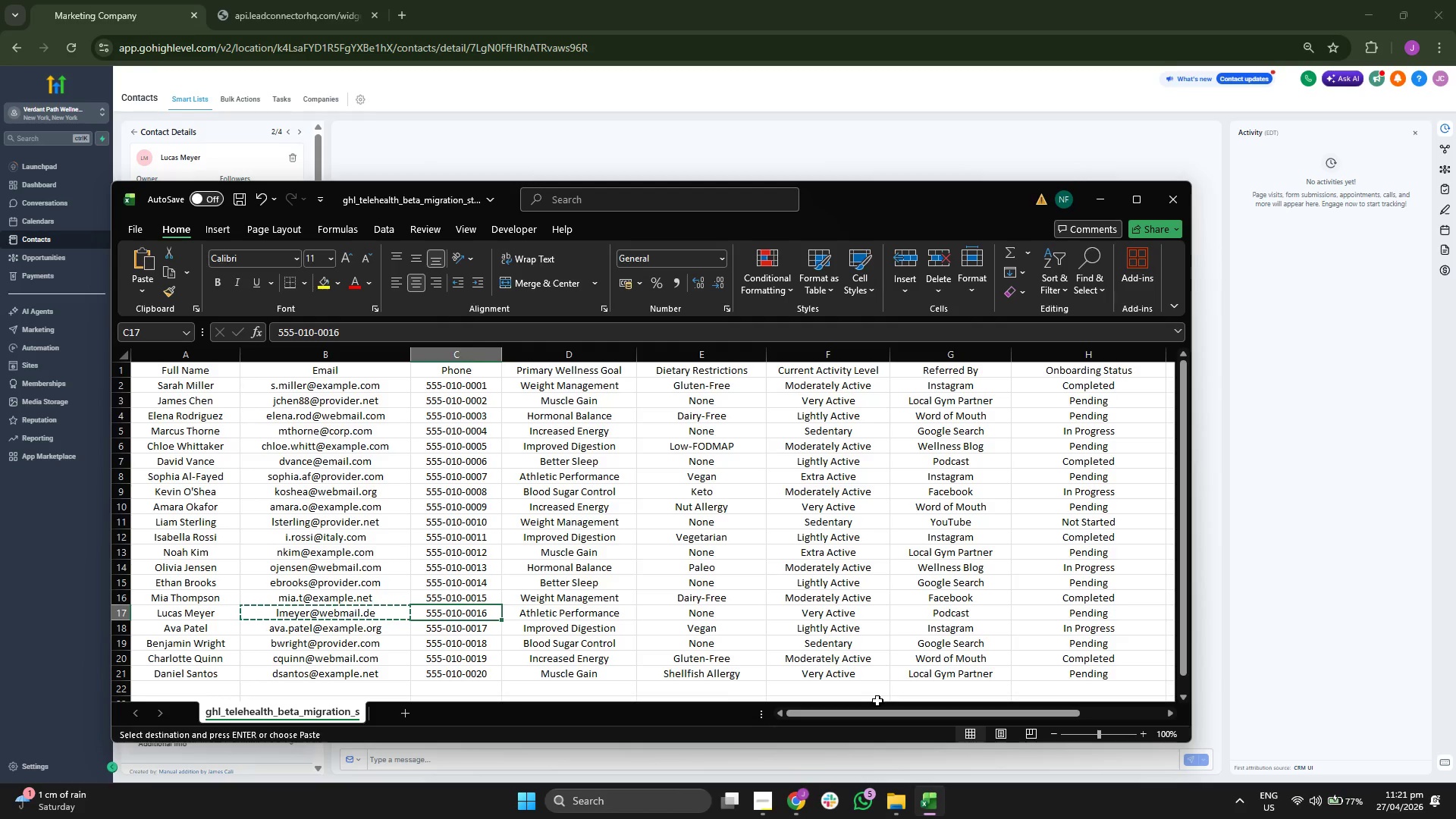 
key(ArrowRight)
 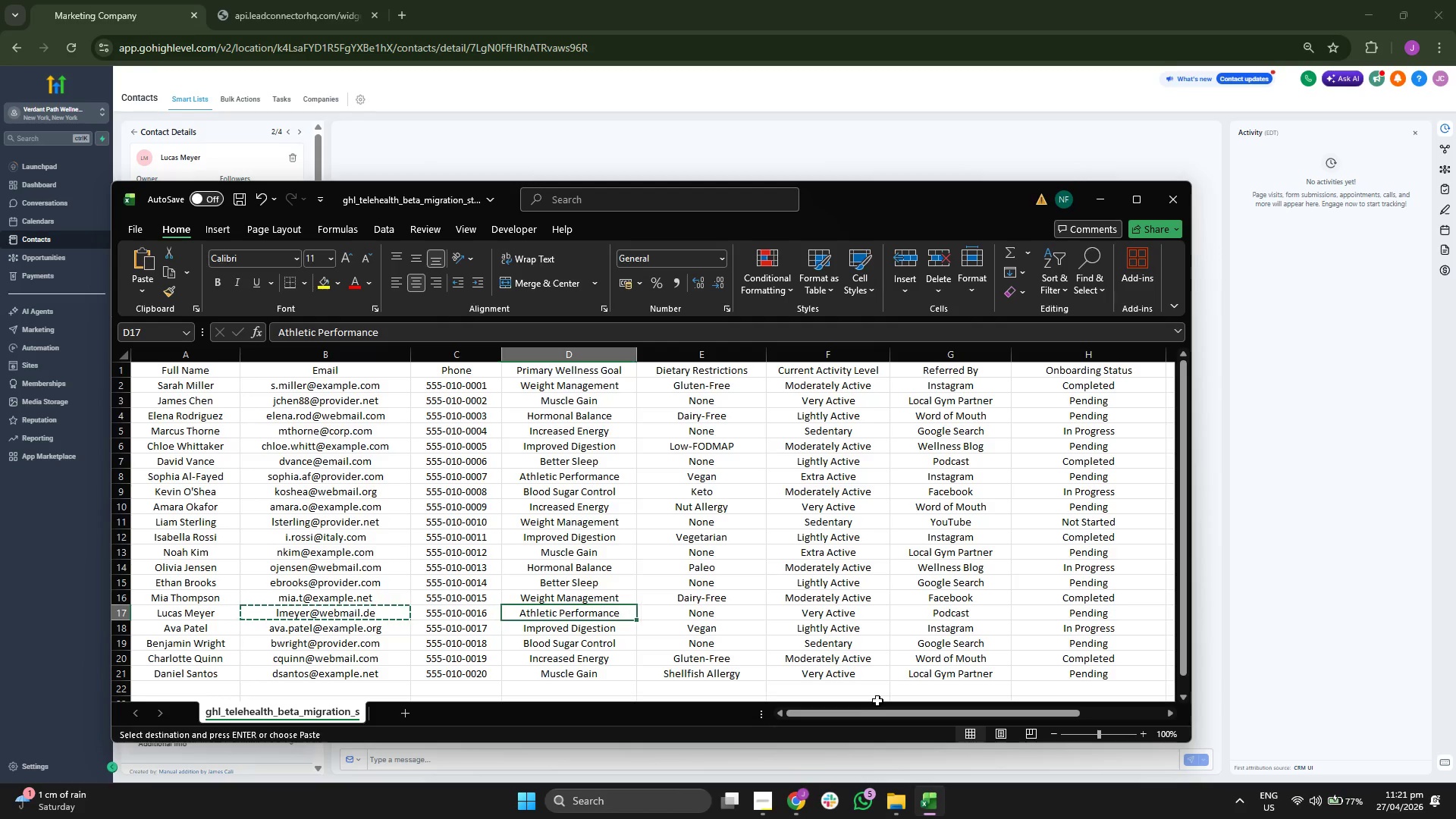 
key(Control+ControlLeft)
 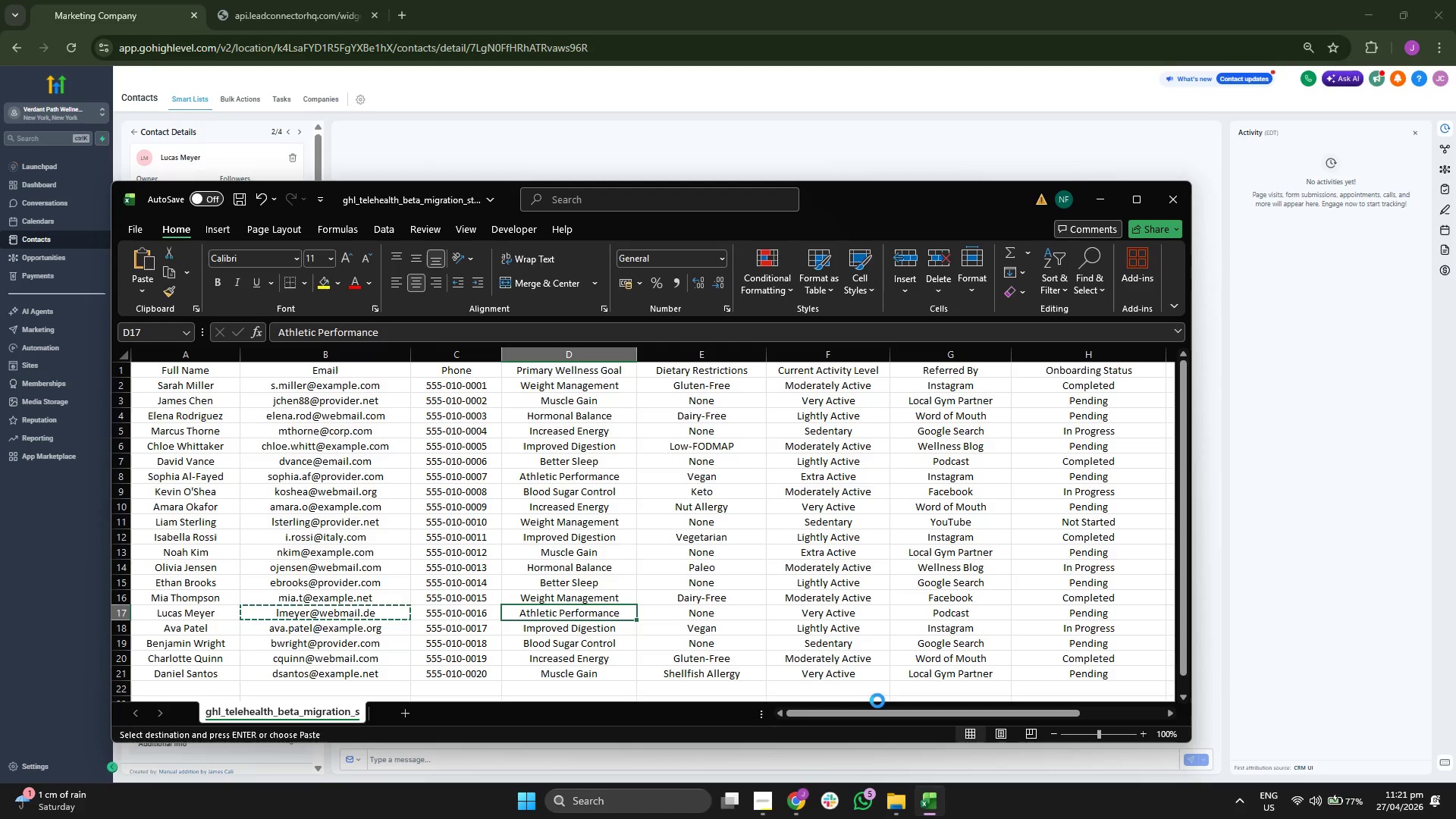 
key(Control+C)
 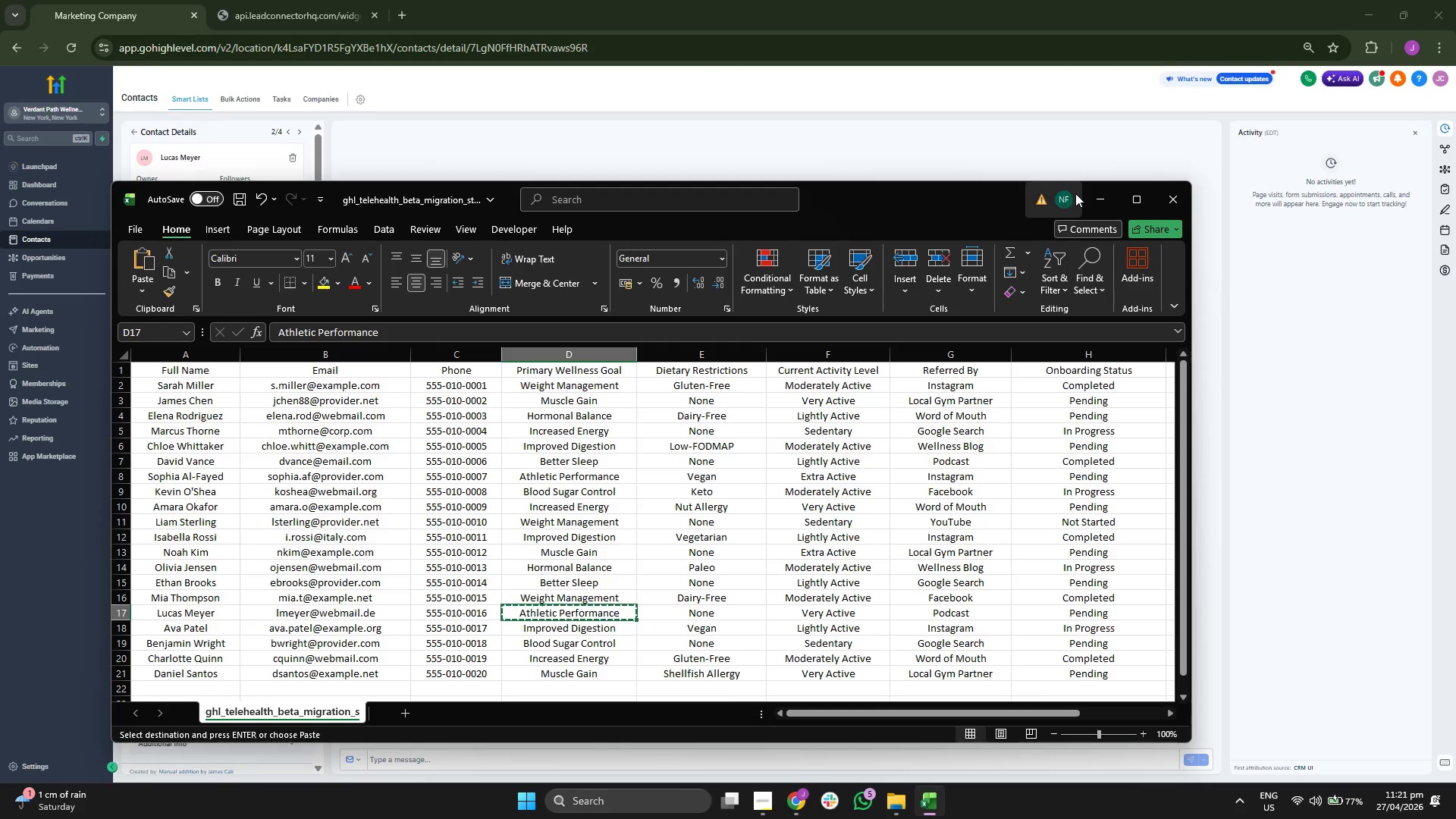 
left_click([1094, 192])
 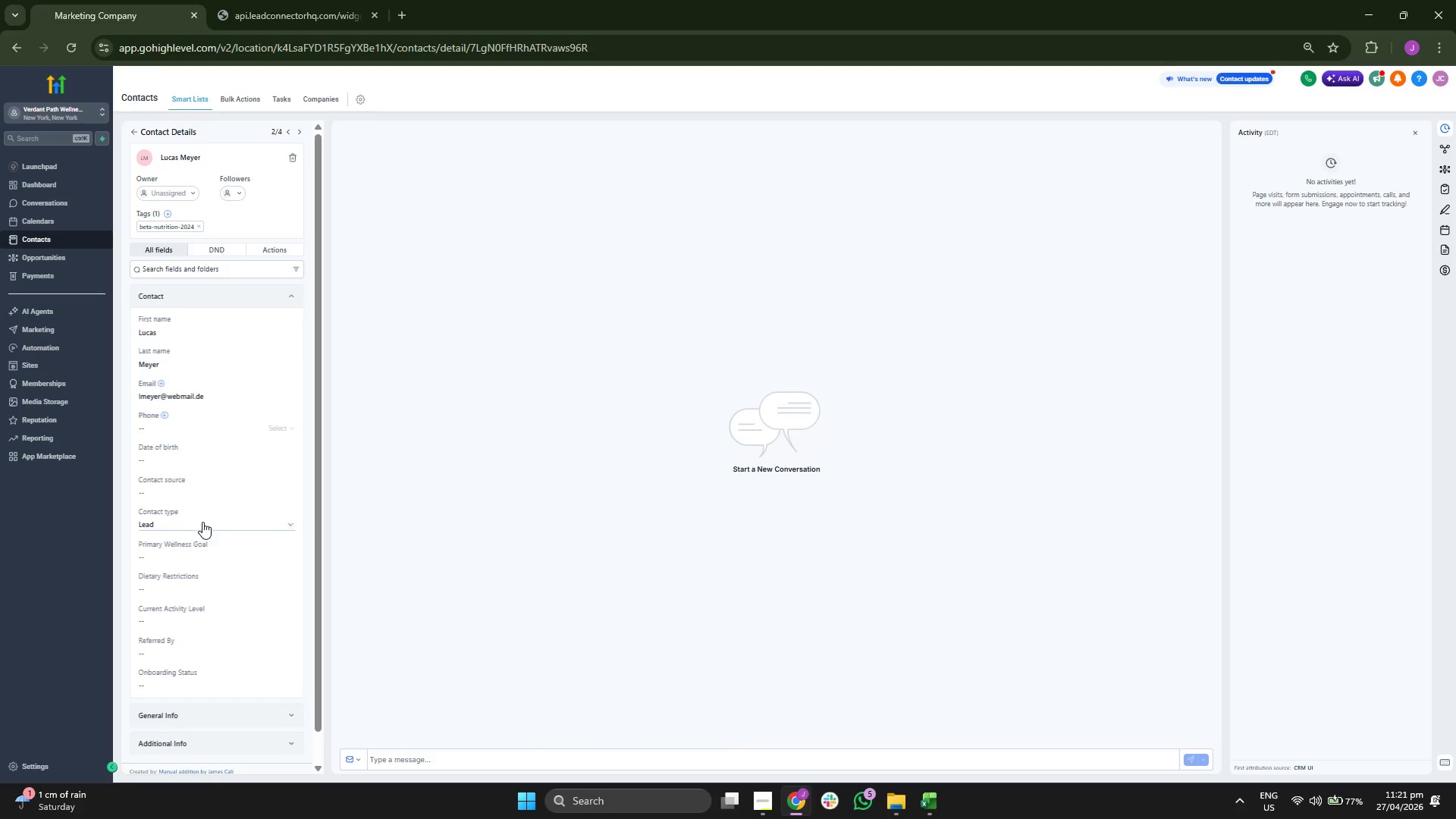 
left_click([228, 557])
 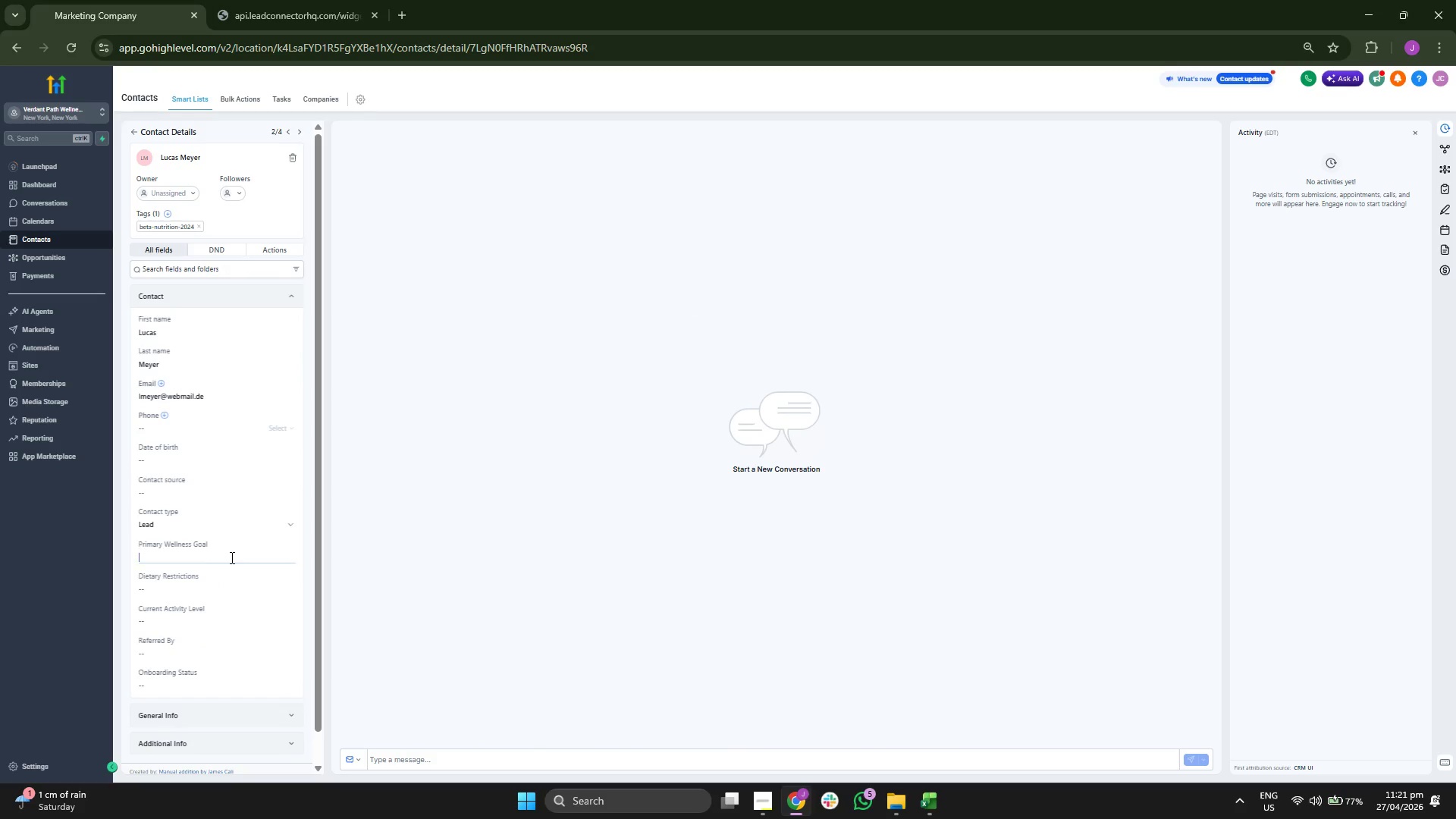 
key(Control+ControlLeft)
 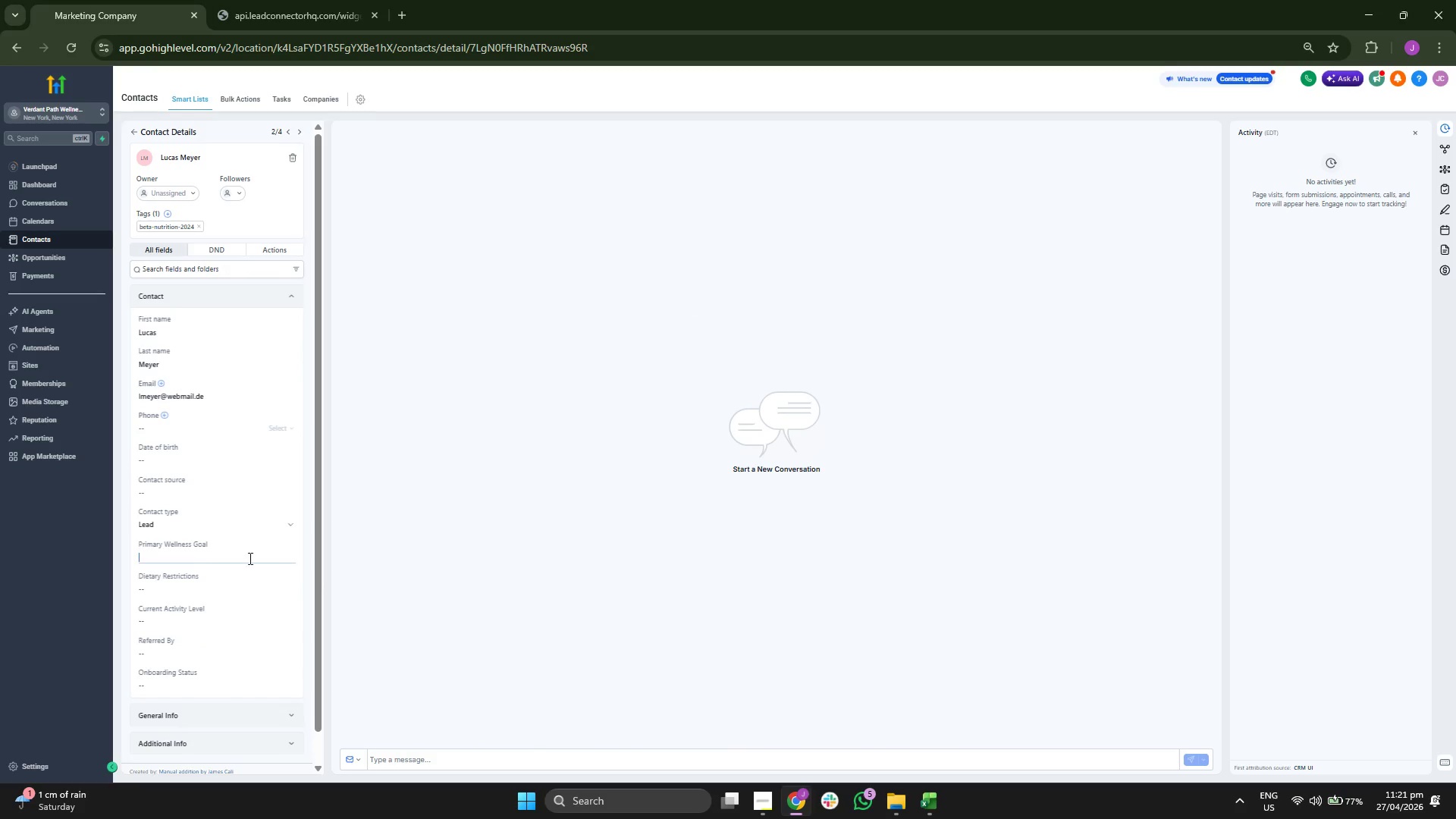 
key(Control+V)
 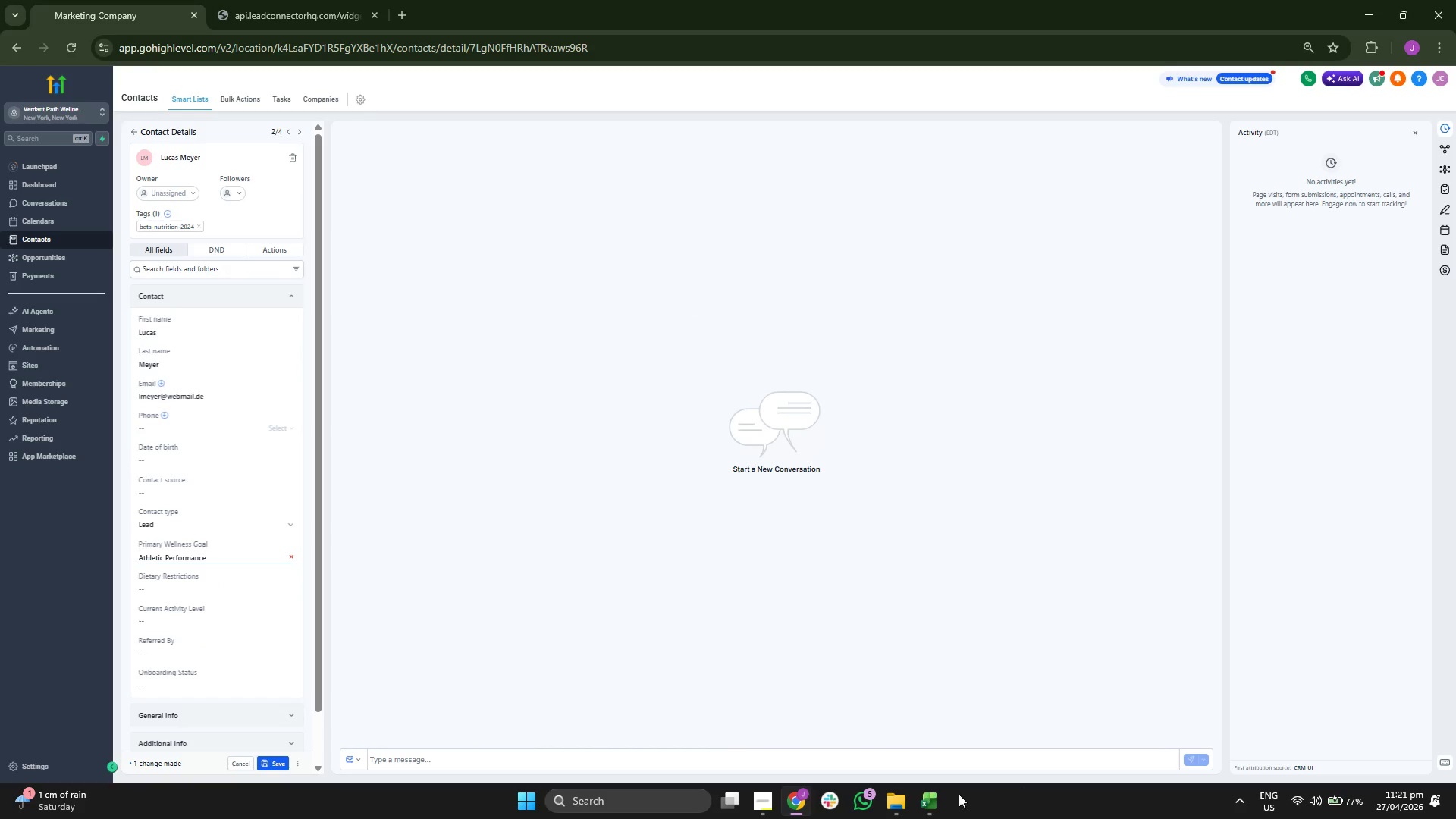 
left_click([923, 802])
 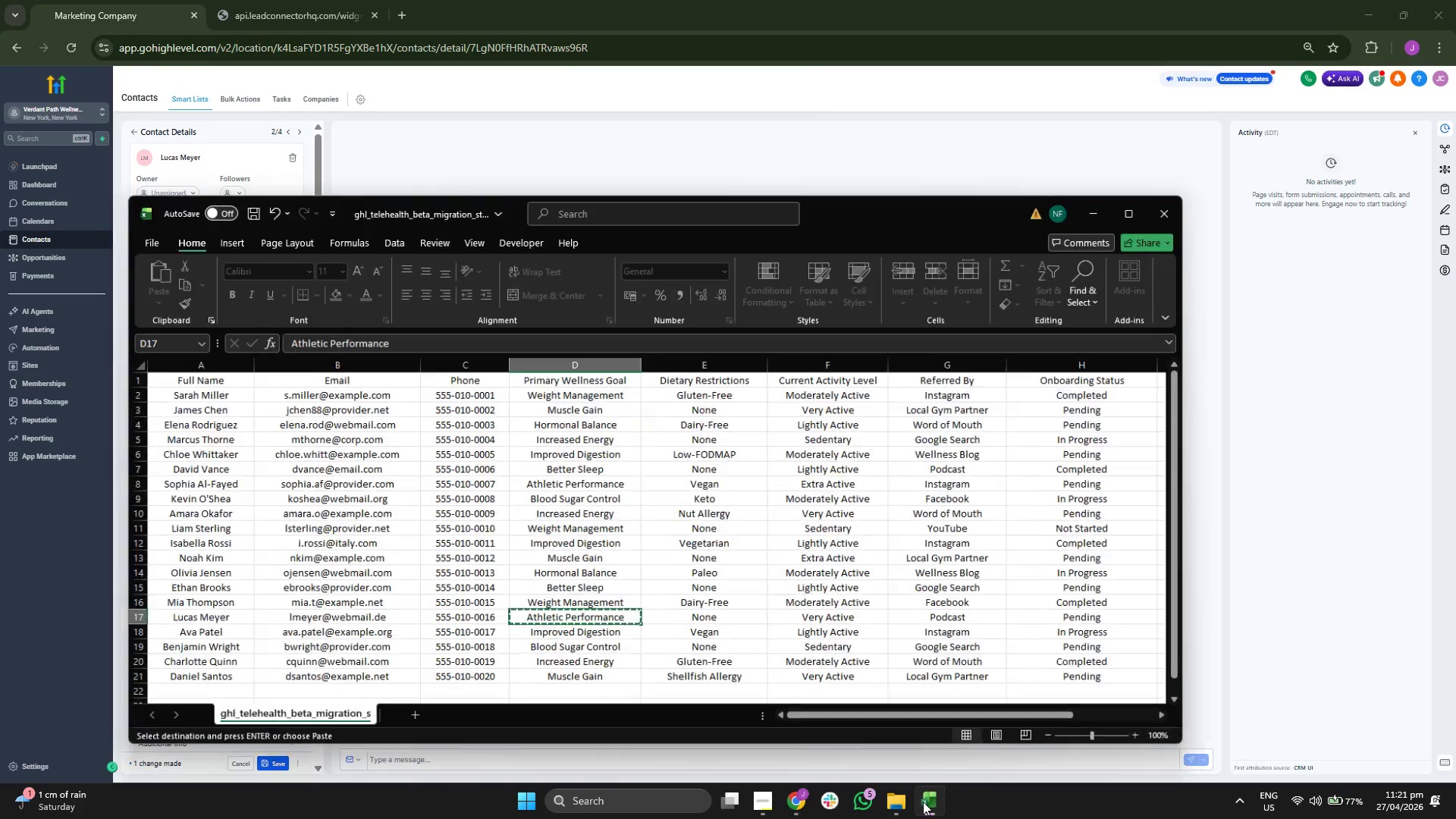 
key(ArrowRight)
 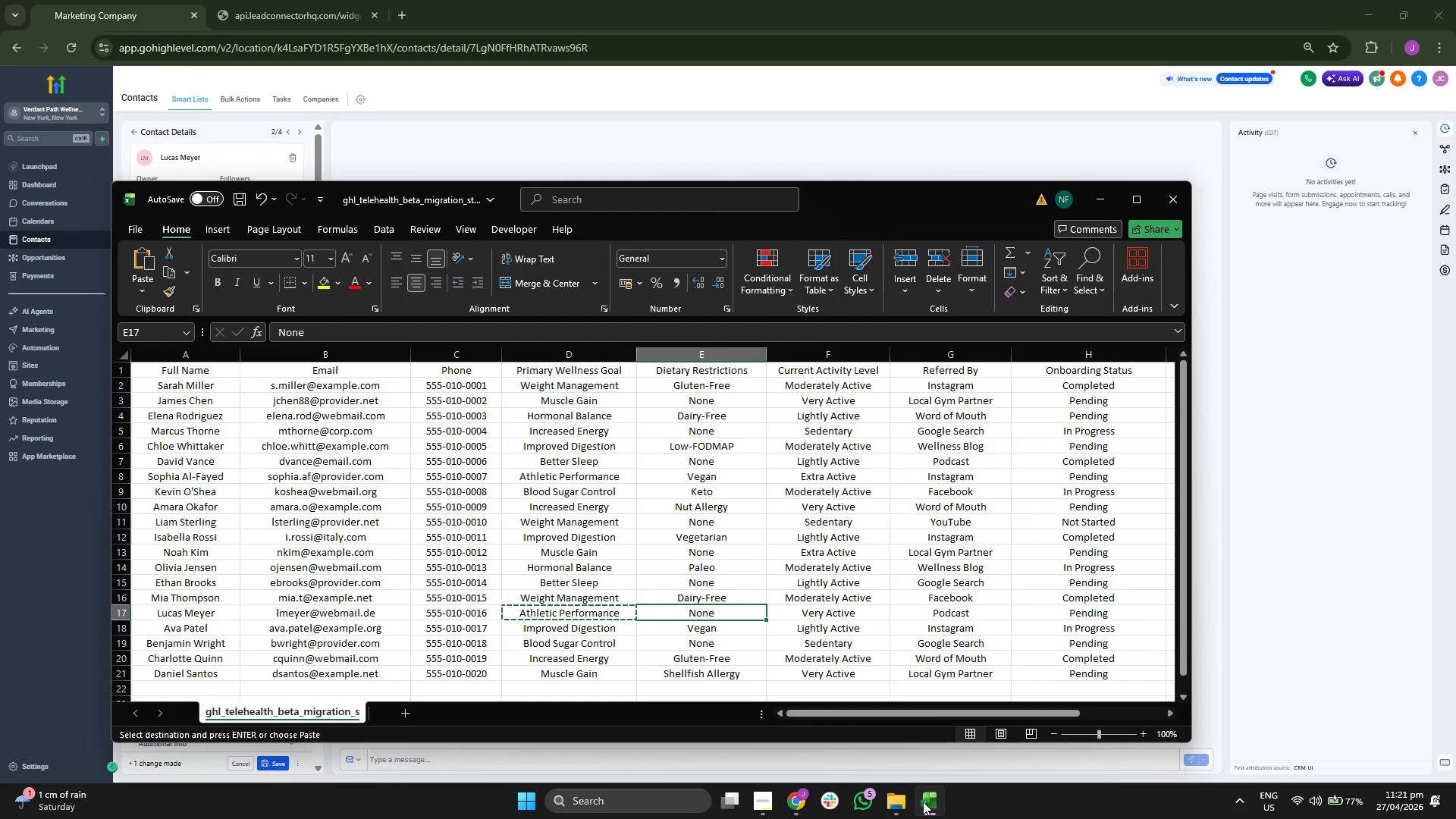 
key(Control+ControlLeft)
 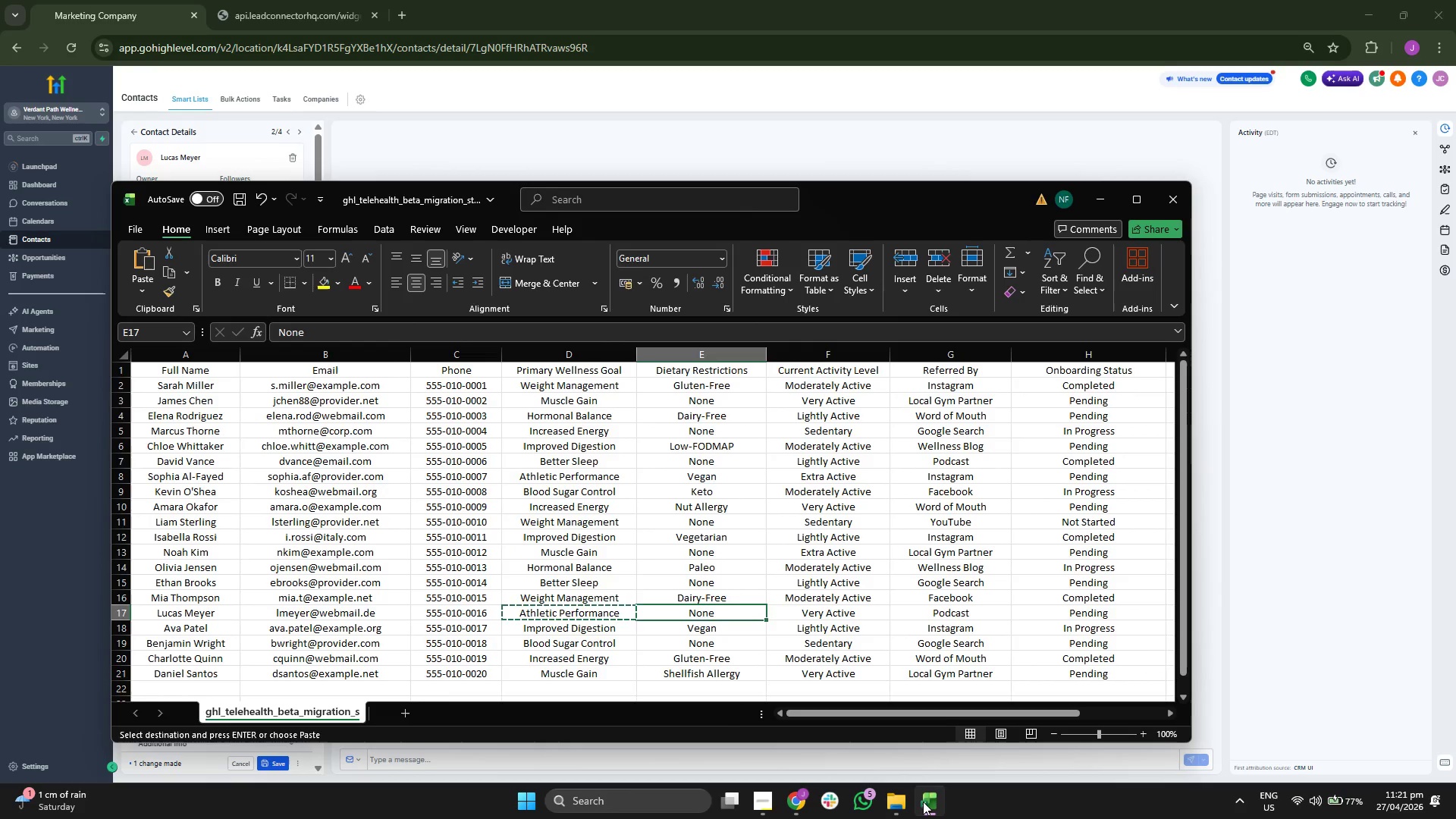 
key(Control+C)
 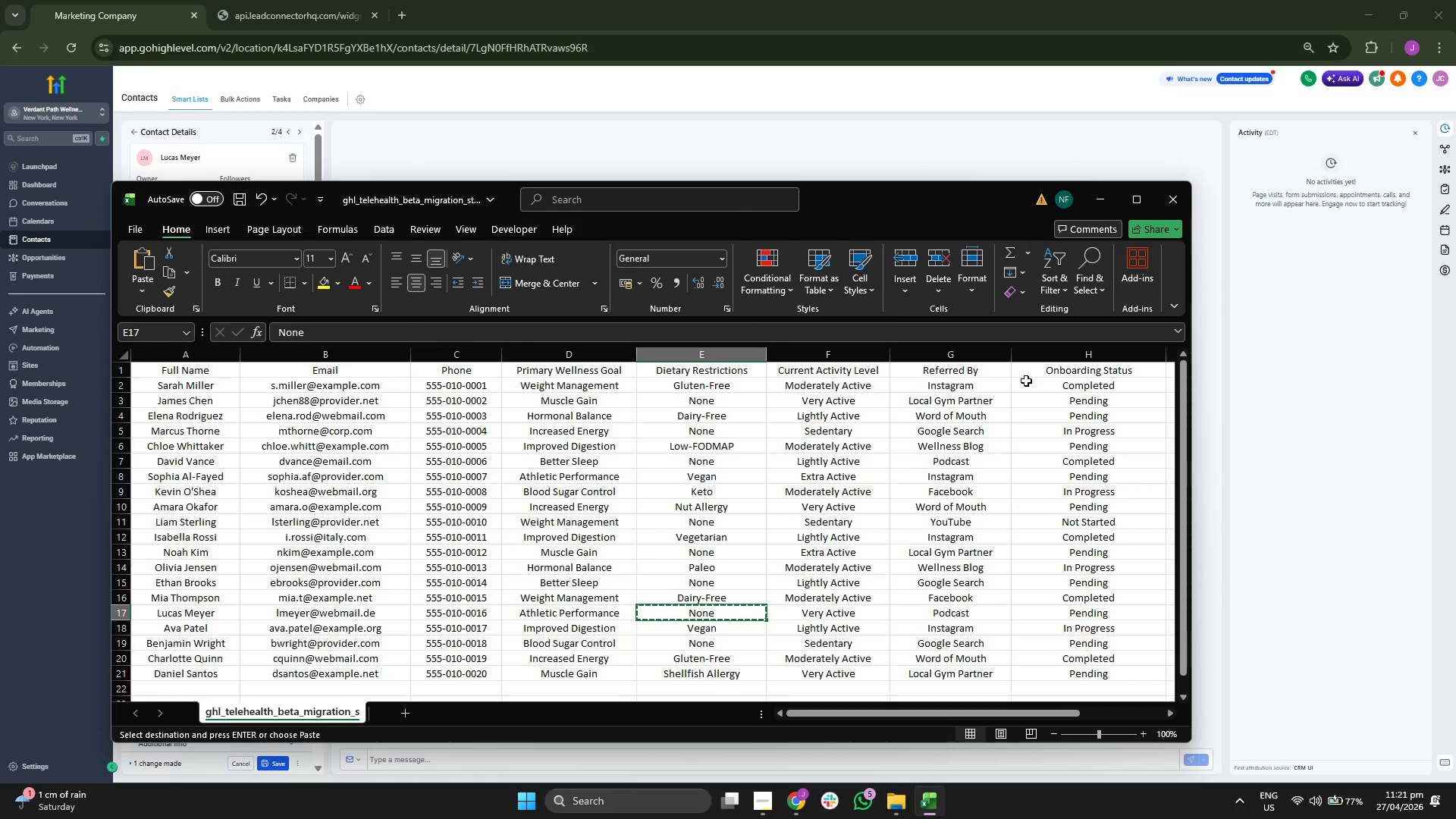 
key(ArrowRight)
 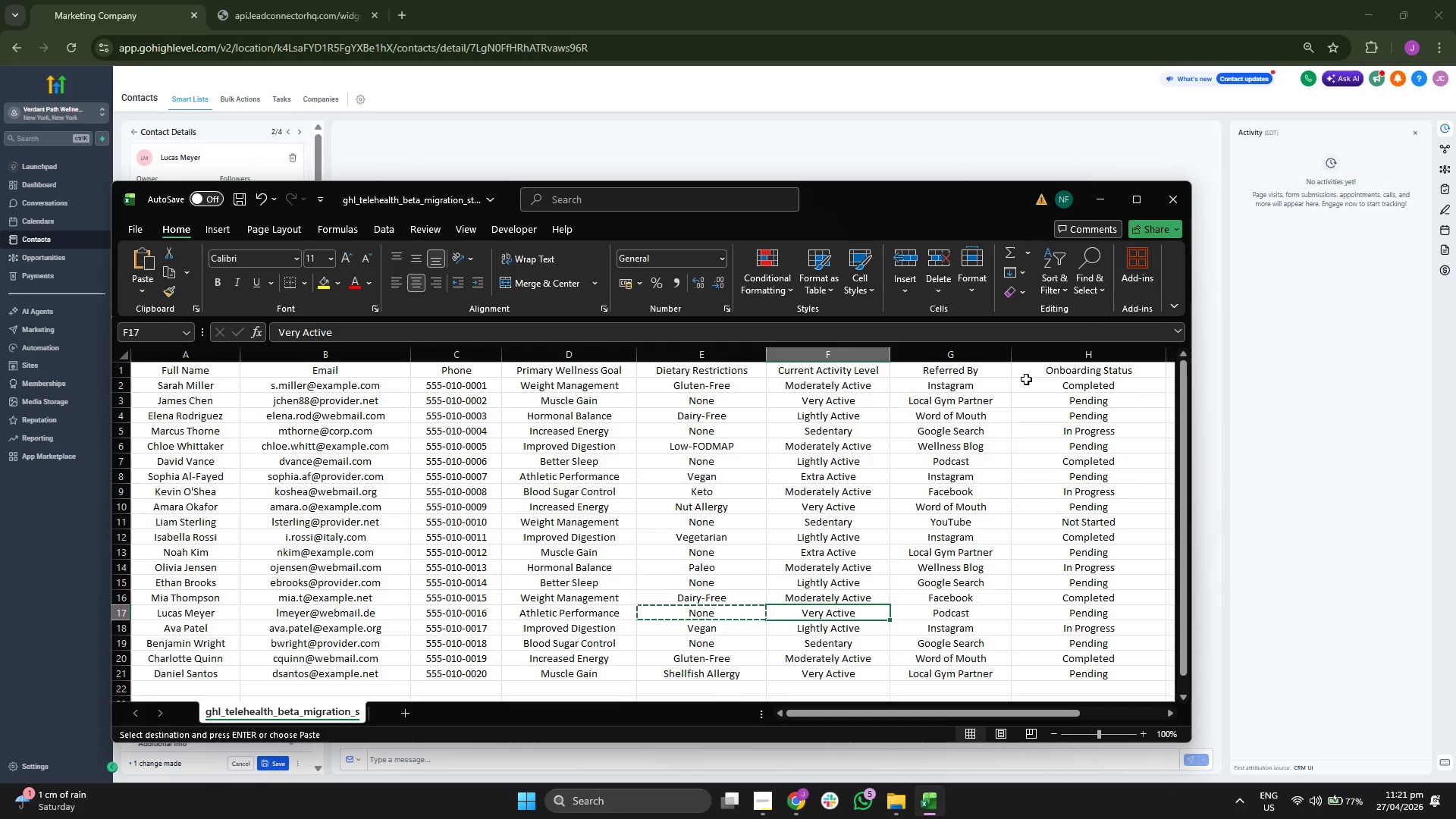 
key(Control+ControlLeft)
 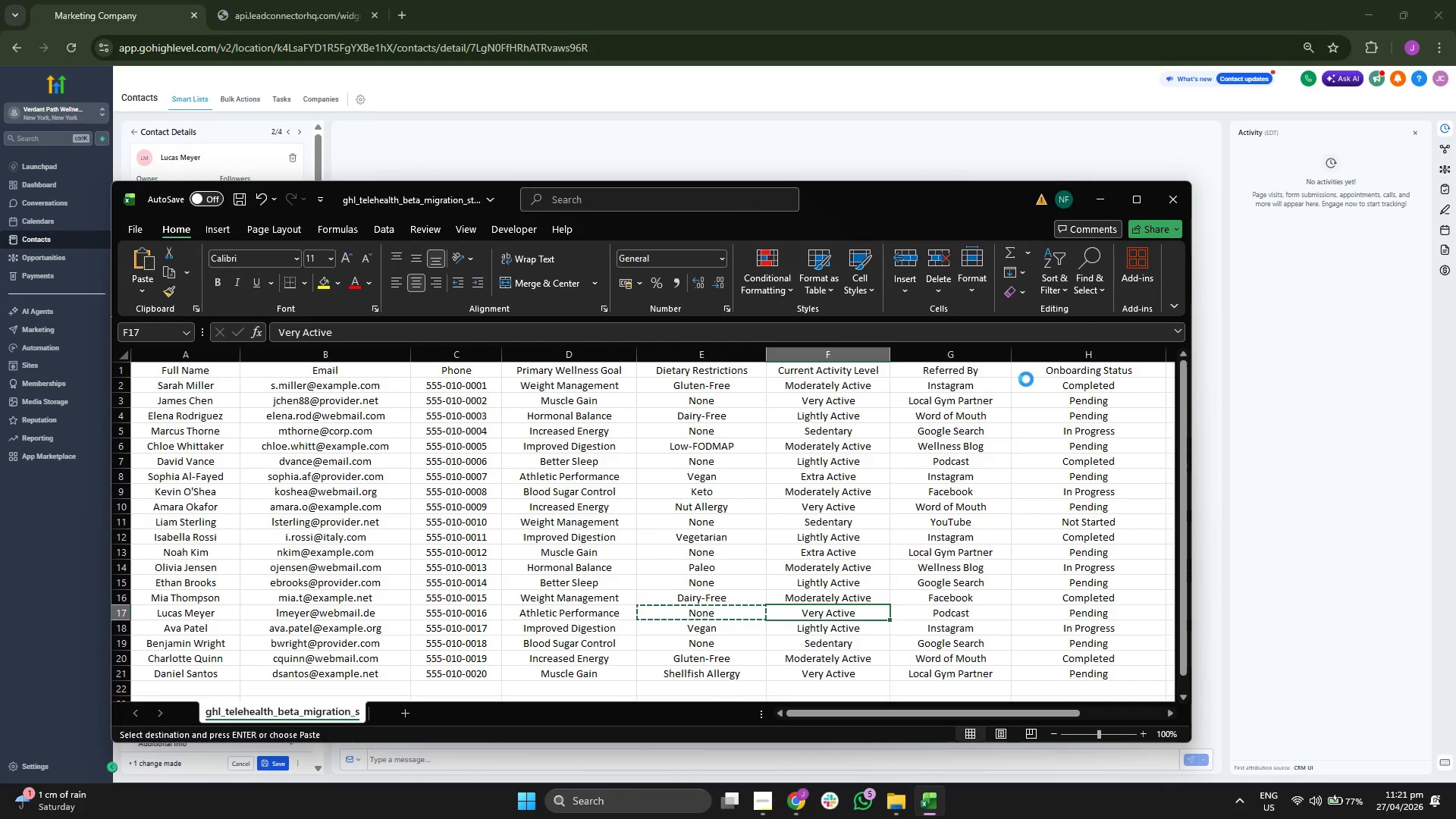 
key(Control+C)
 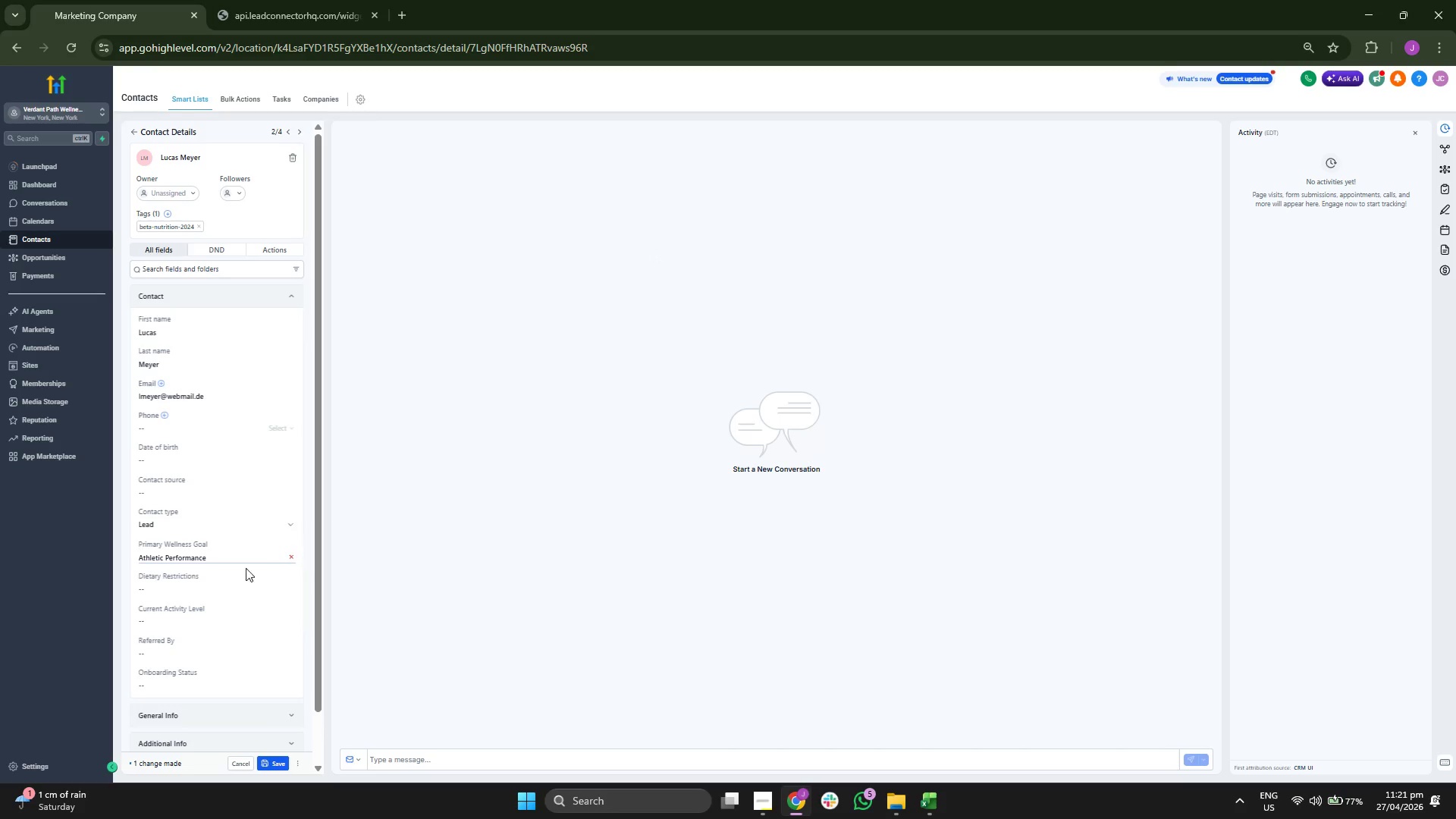 
type(Nome)
key(Backspace)
key(Backspace)
type(ne)
key(Tab)
 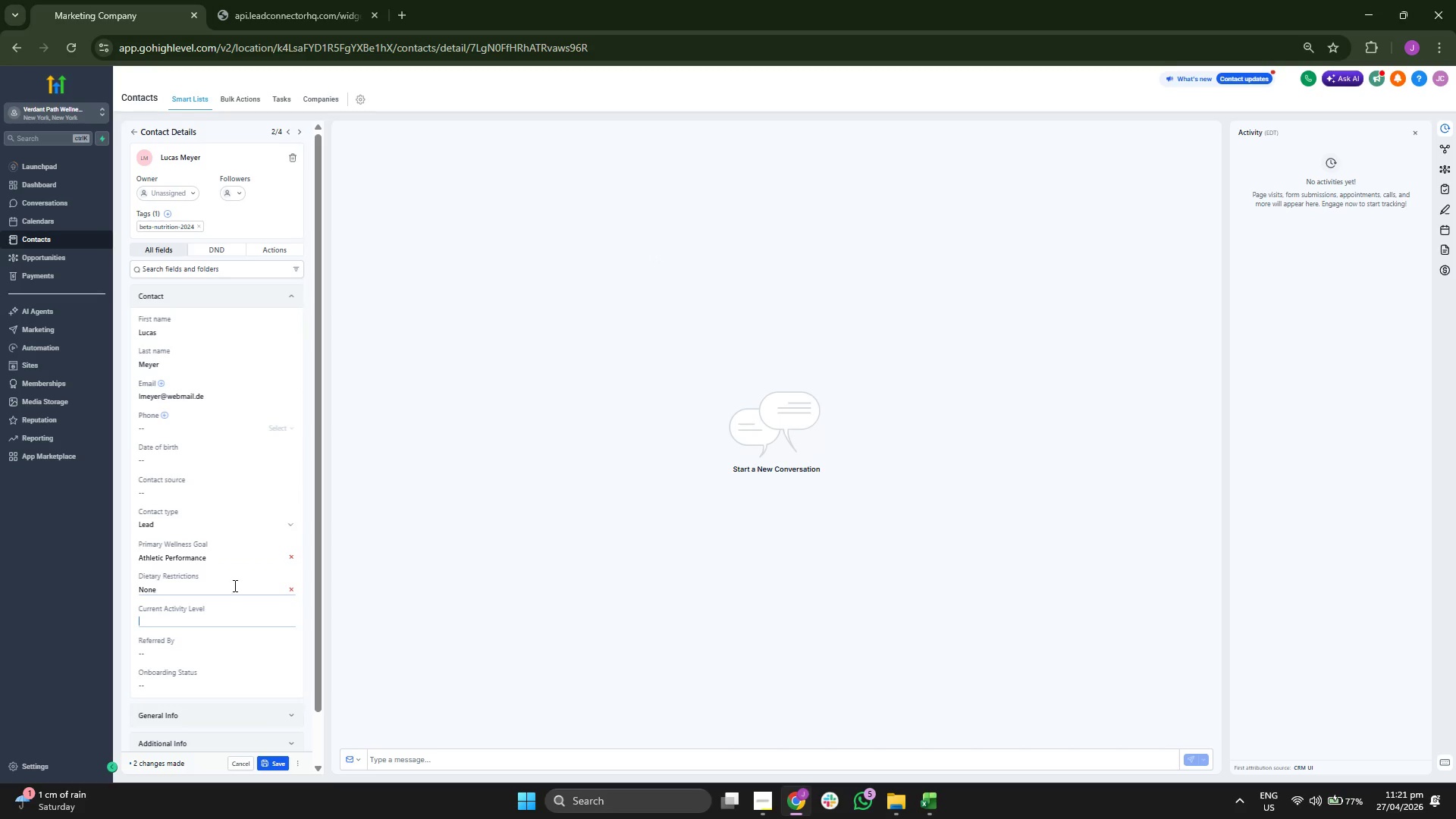 
key(Control+V)
 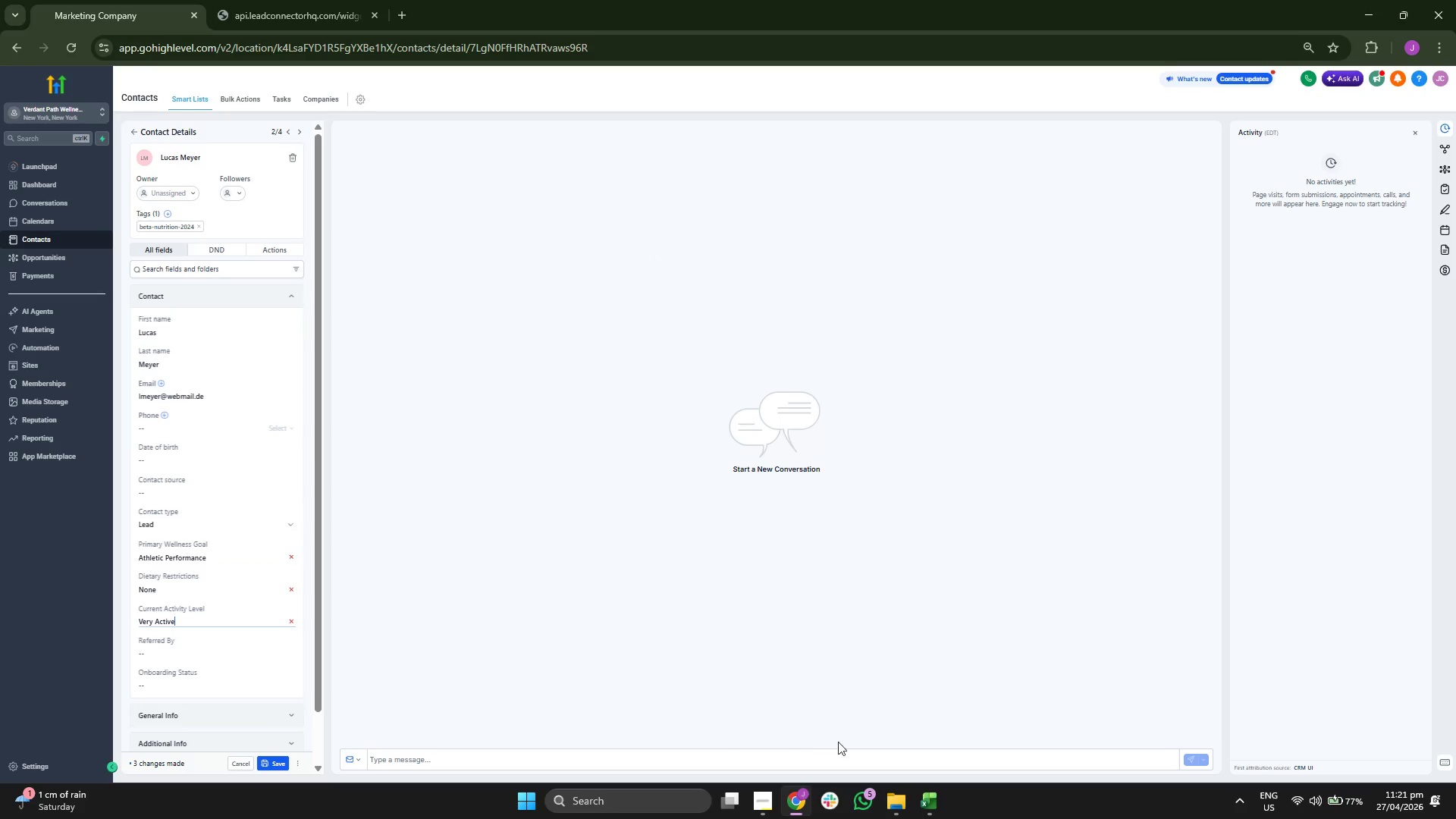 
left_click([946, 802])
 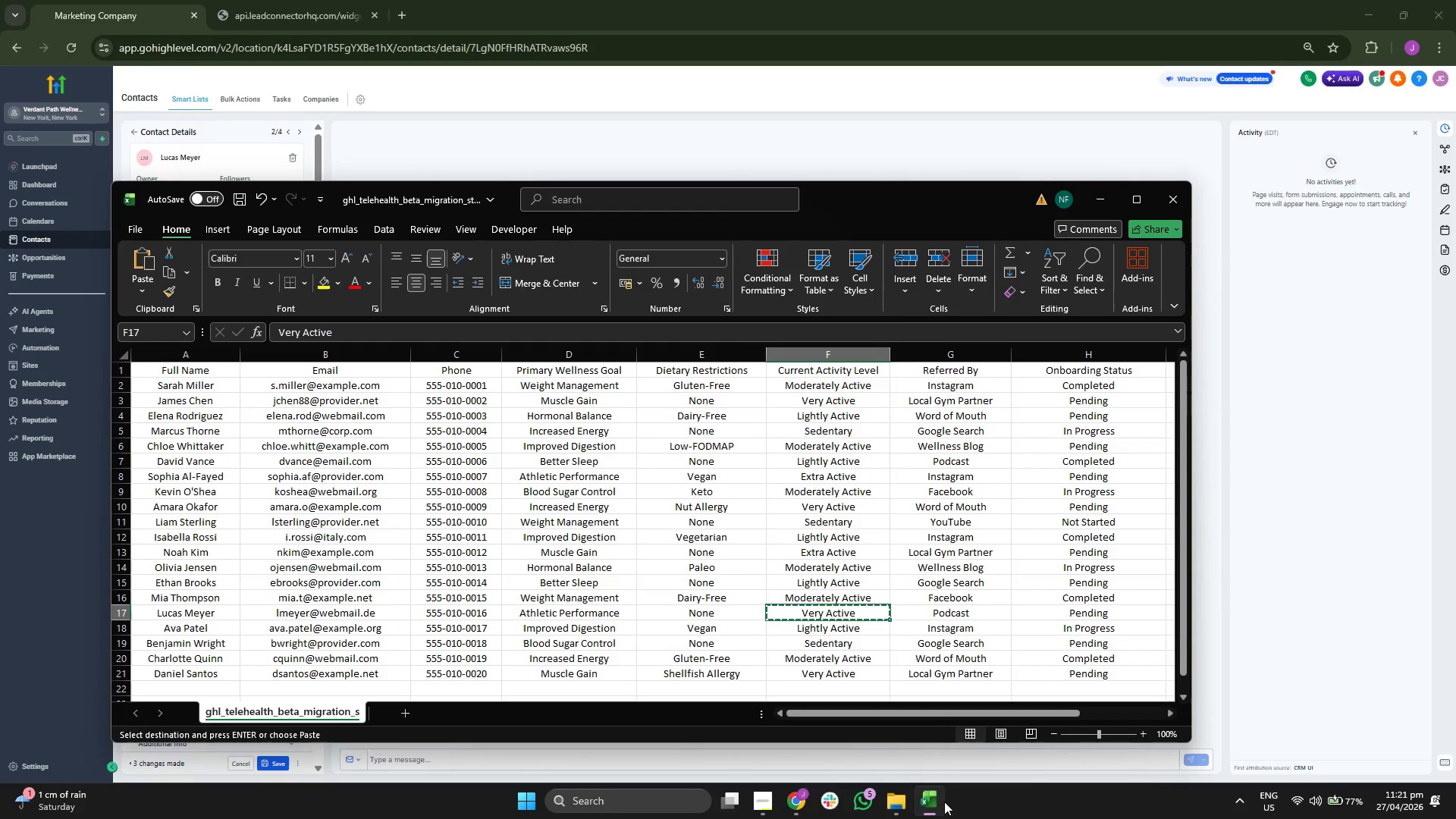 
key(ArrowRight)
 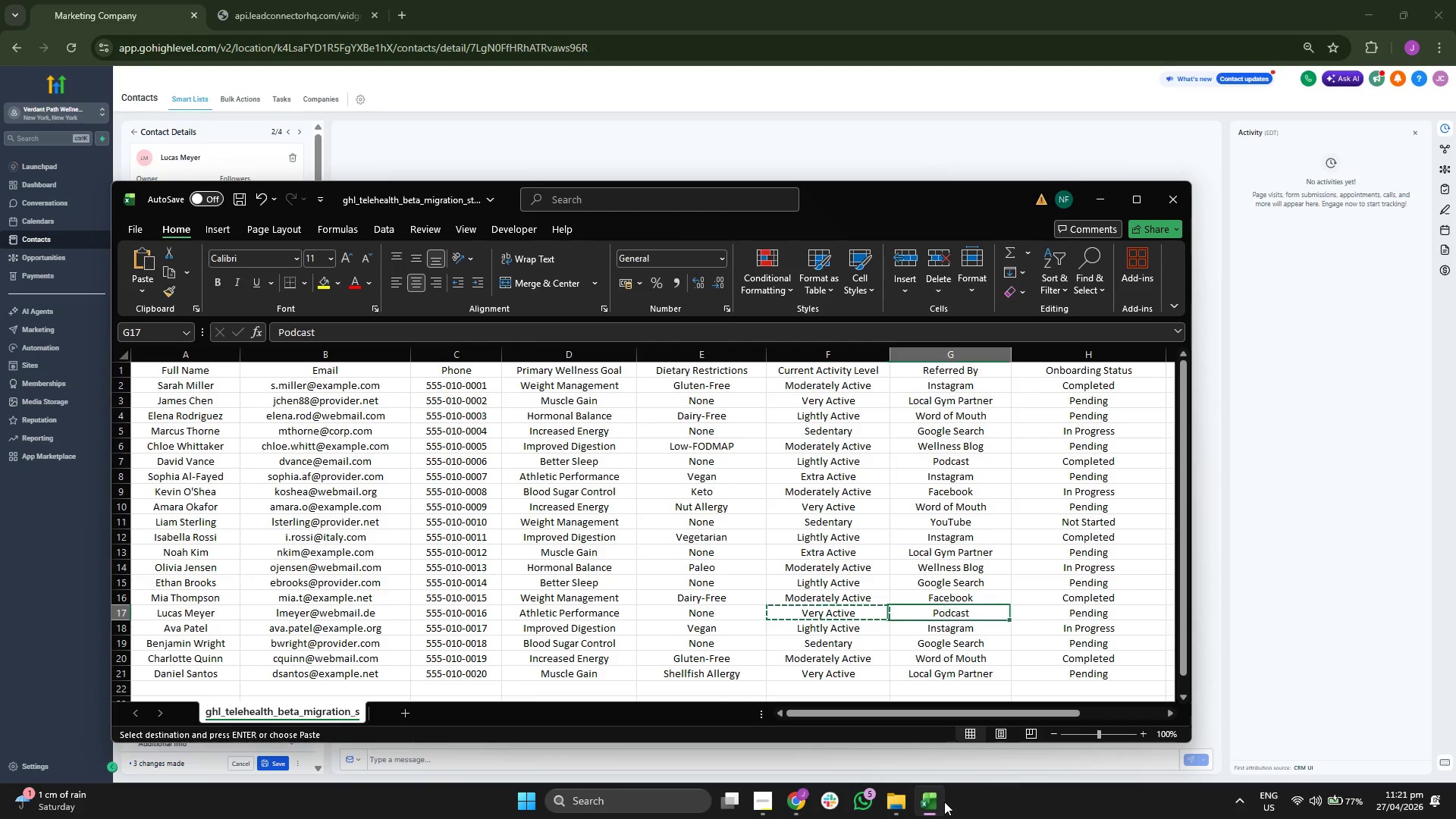 
key(Control+ControlLeft)
 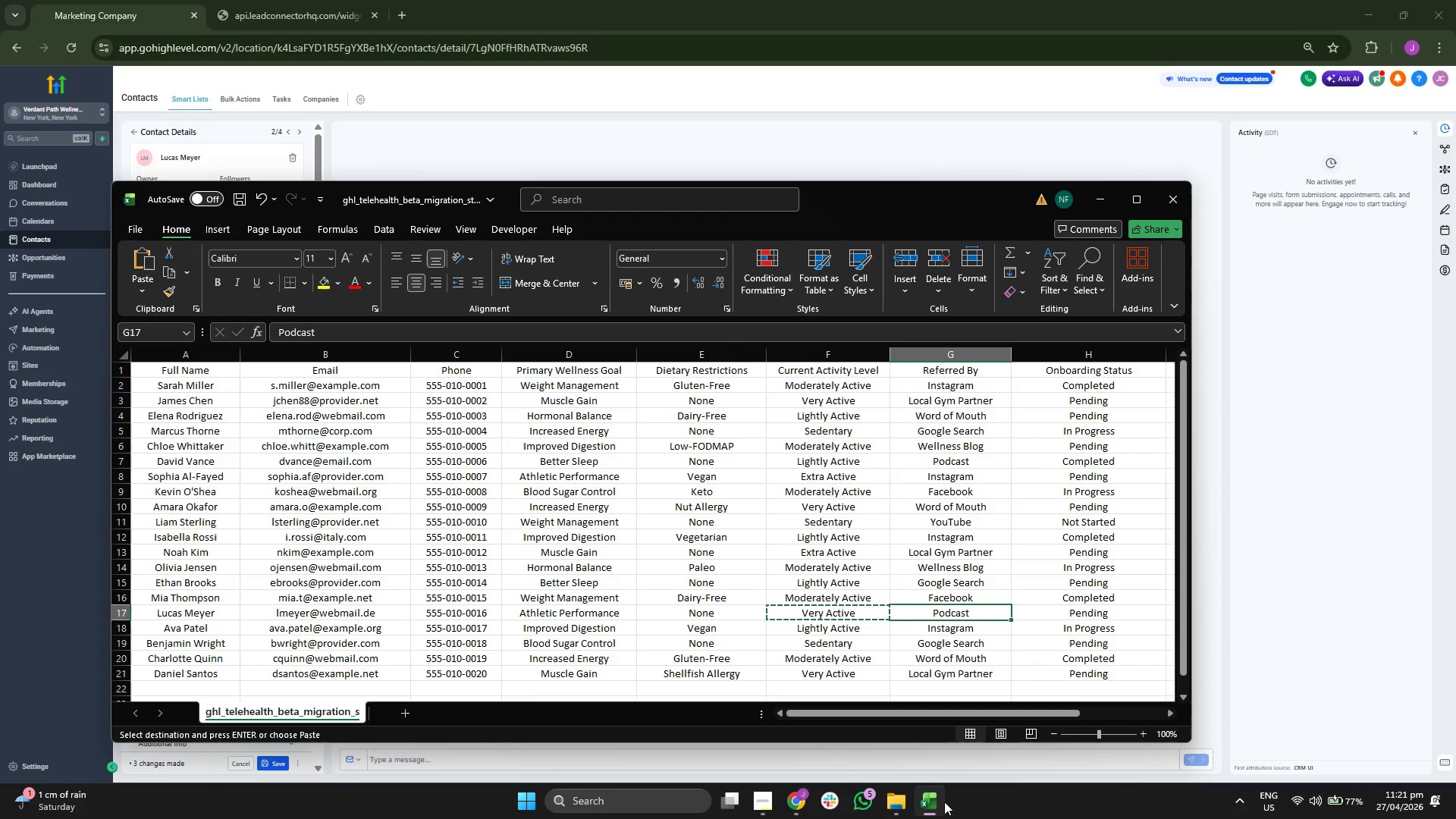 
key(Control+C)
 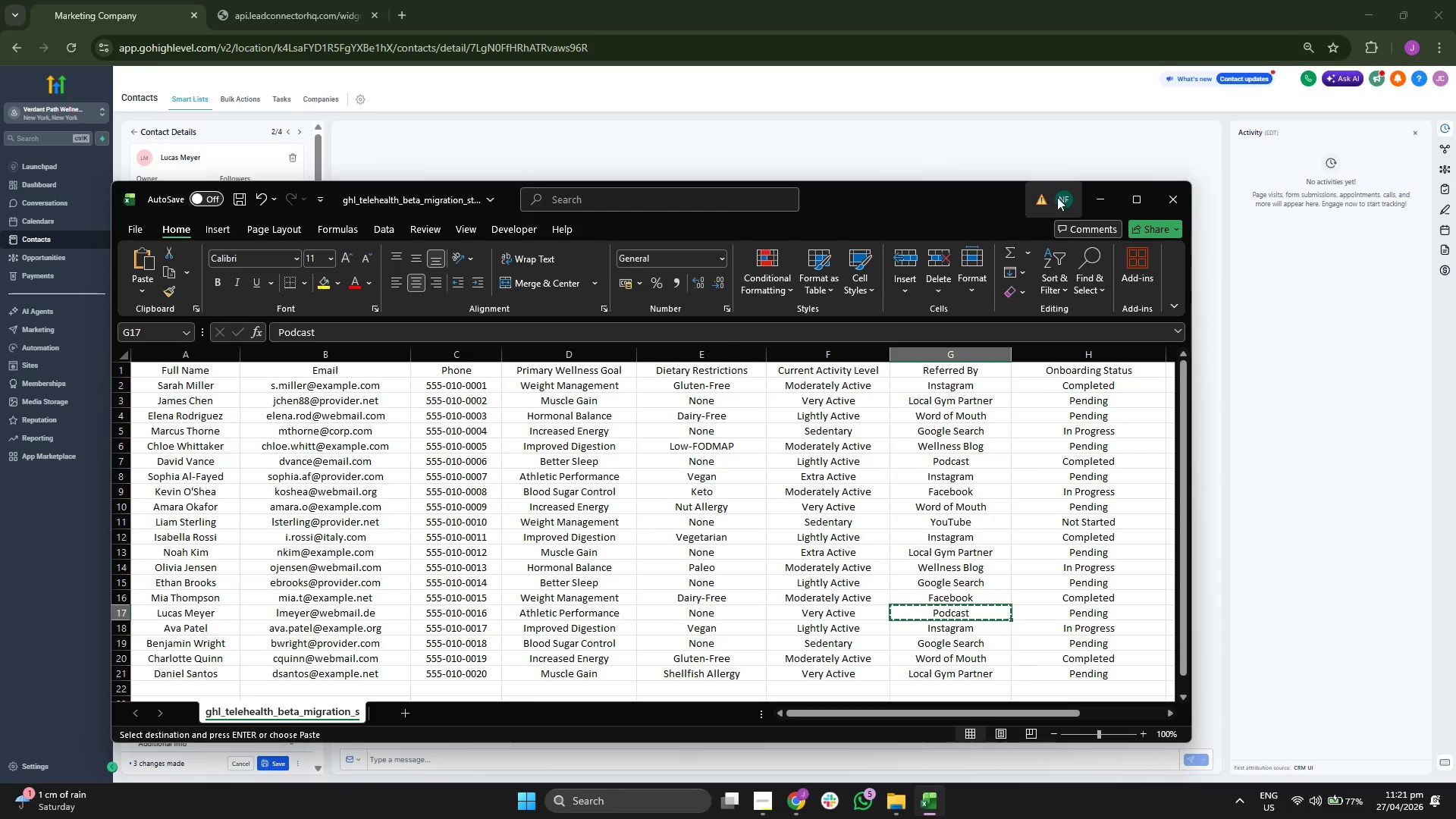 
left_click([1087, 201])
 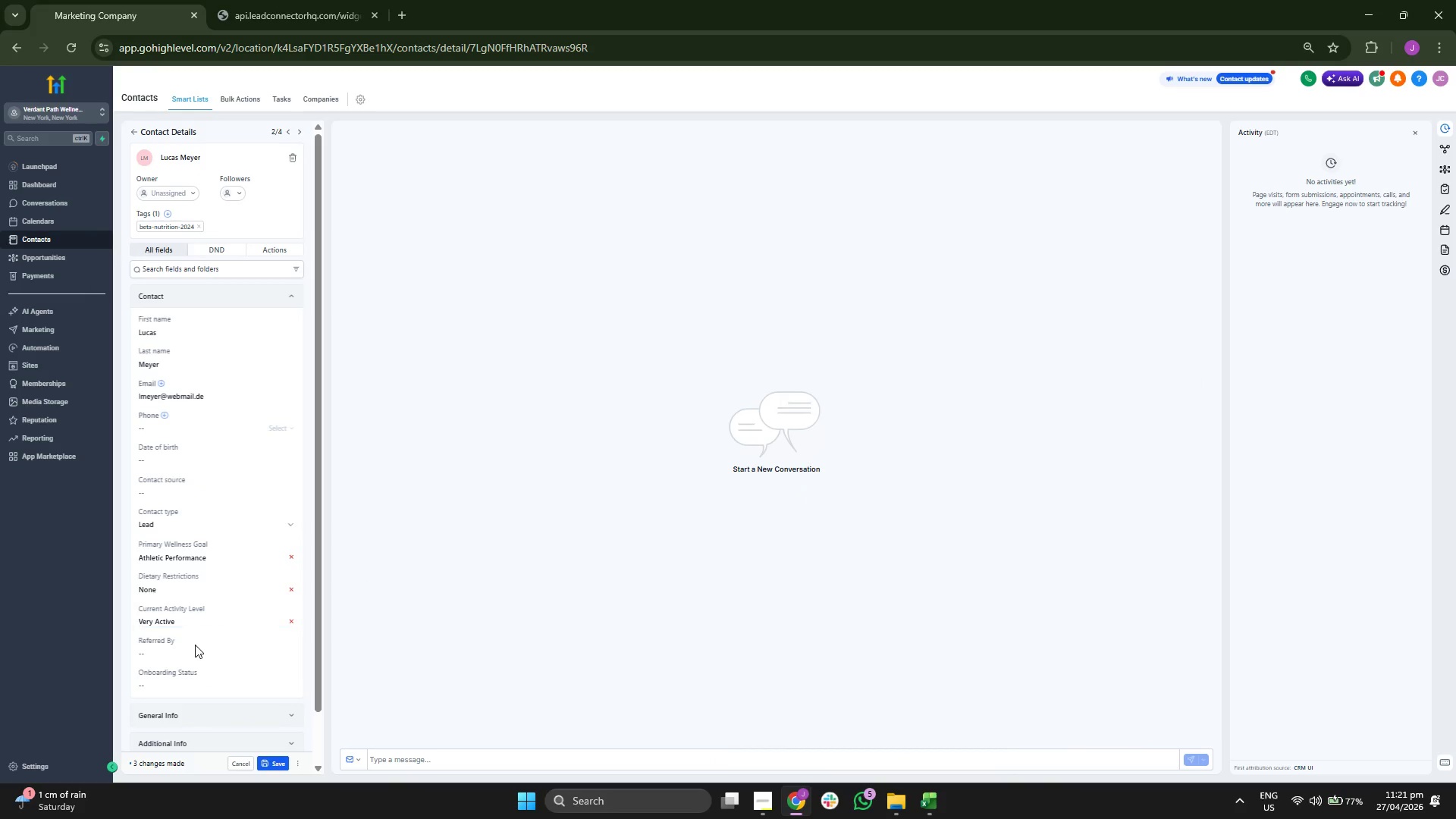 
double_click([200, 653])
 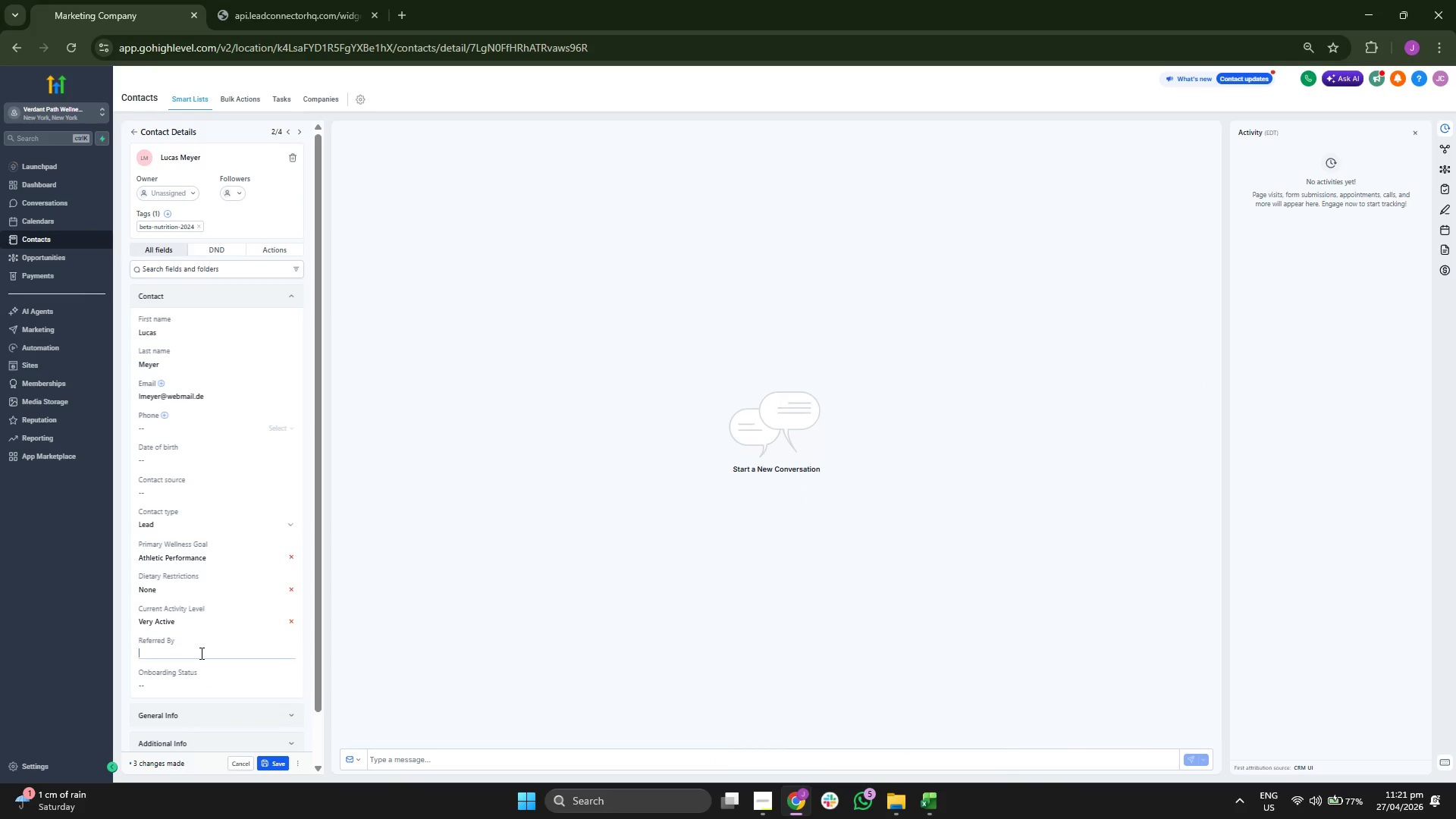 
key(Control+ControlLeft)
 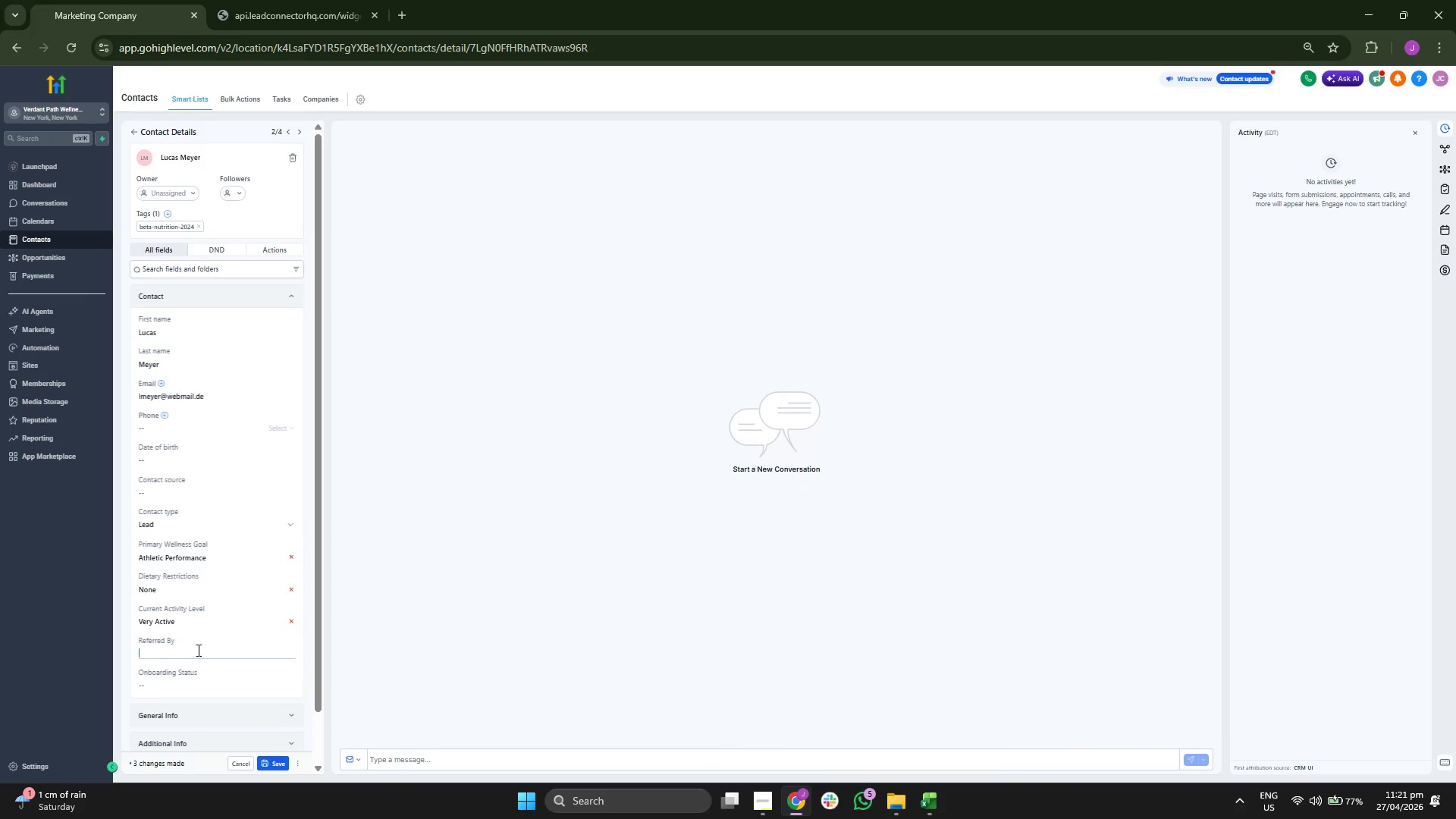 
key(Control+V)
 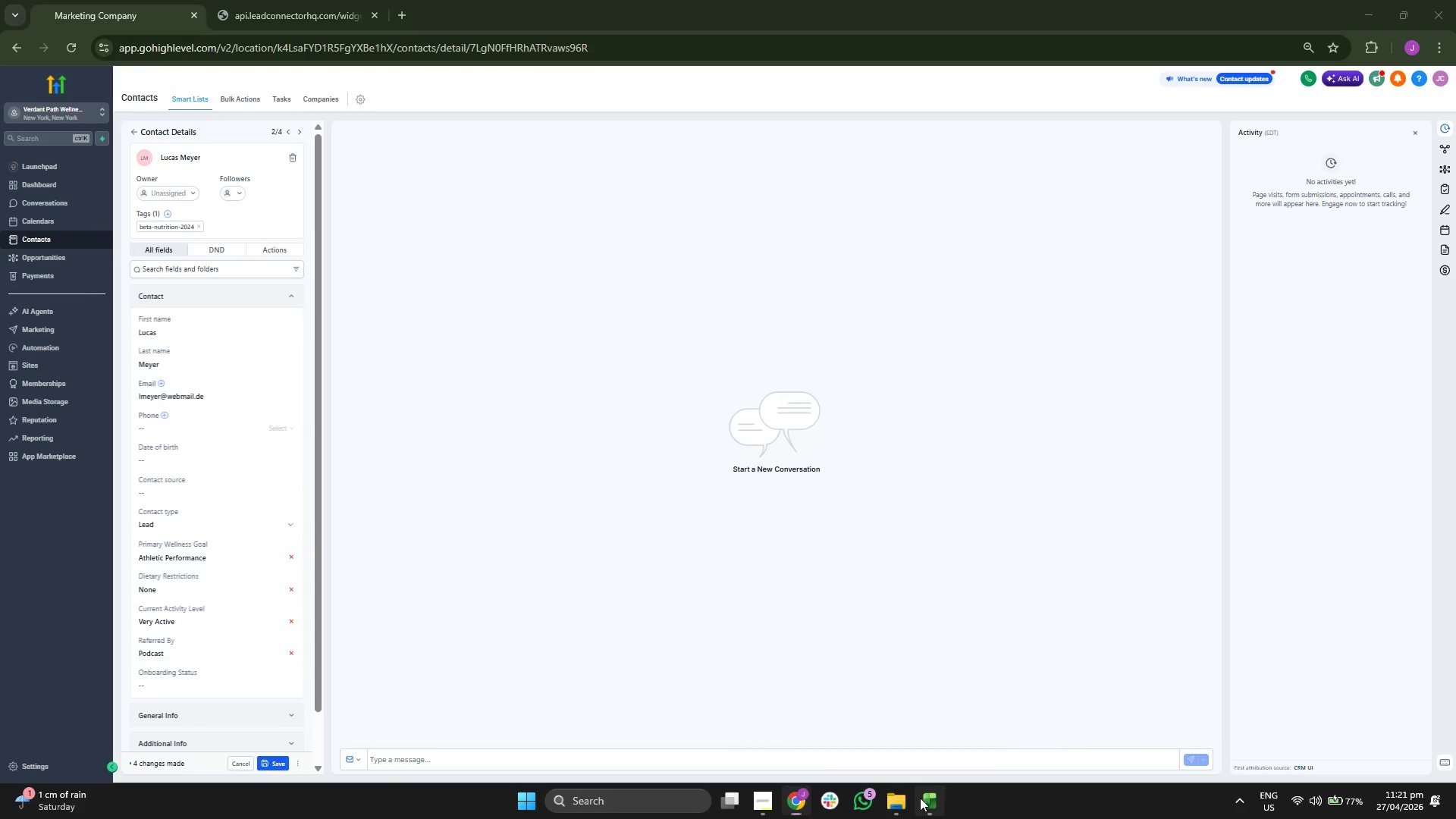 
key(ArrowRight)
 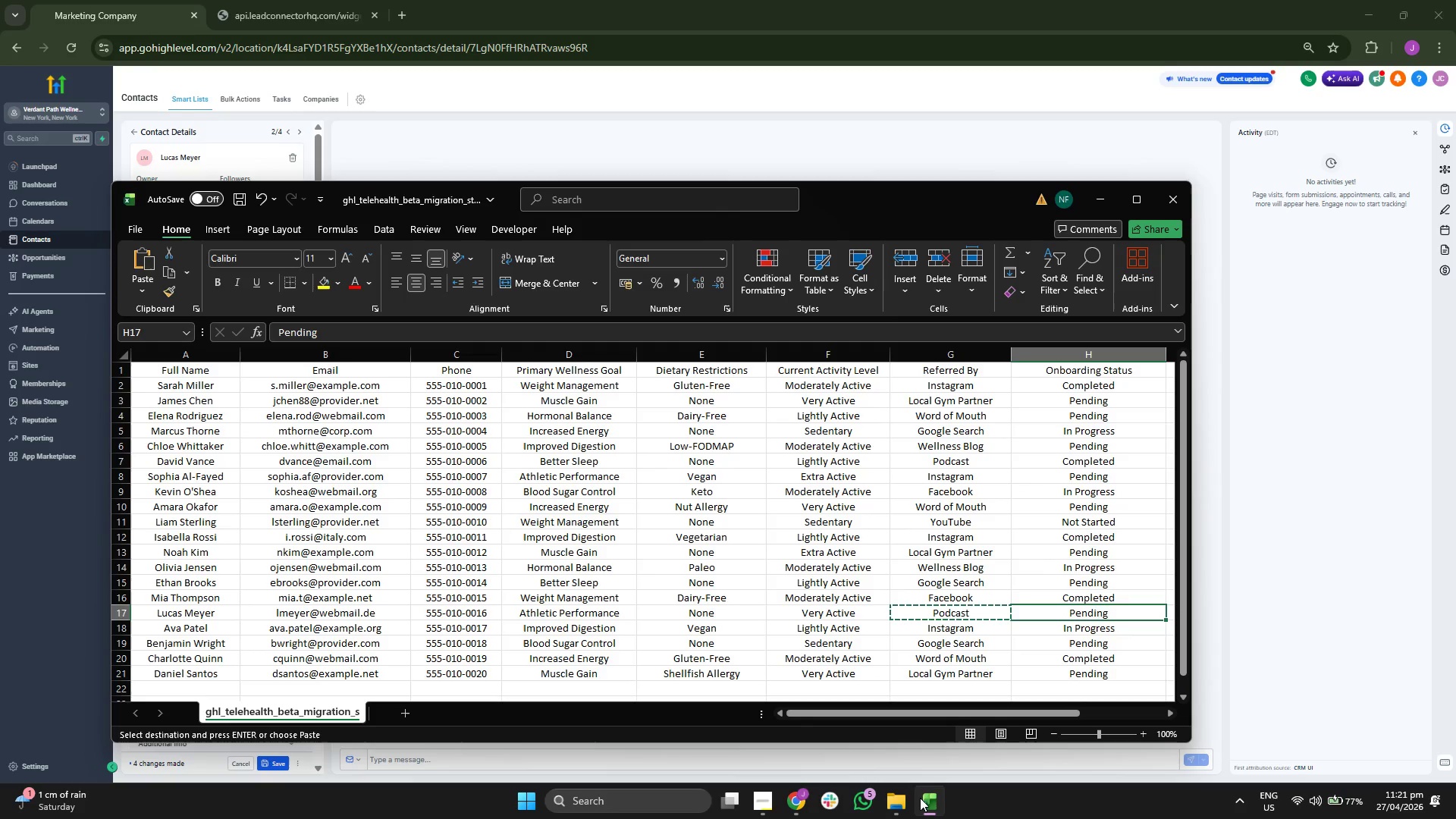 
key(Control+ControlLeft)
 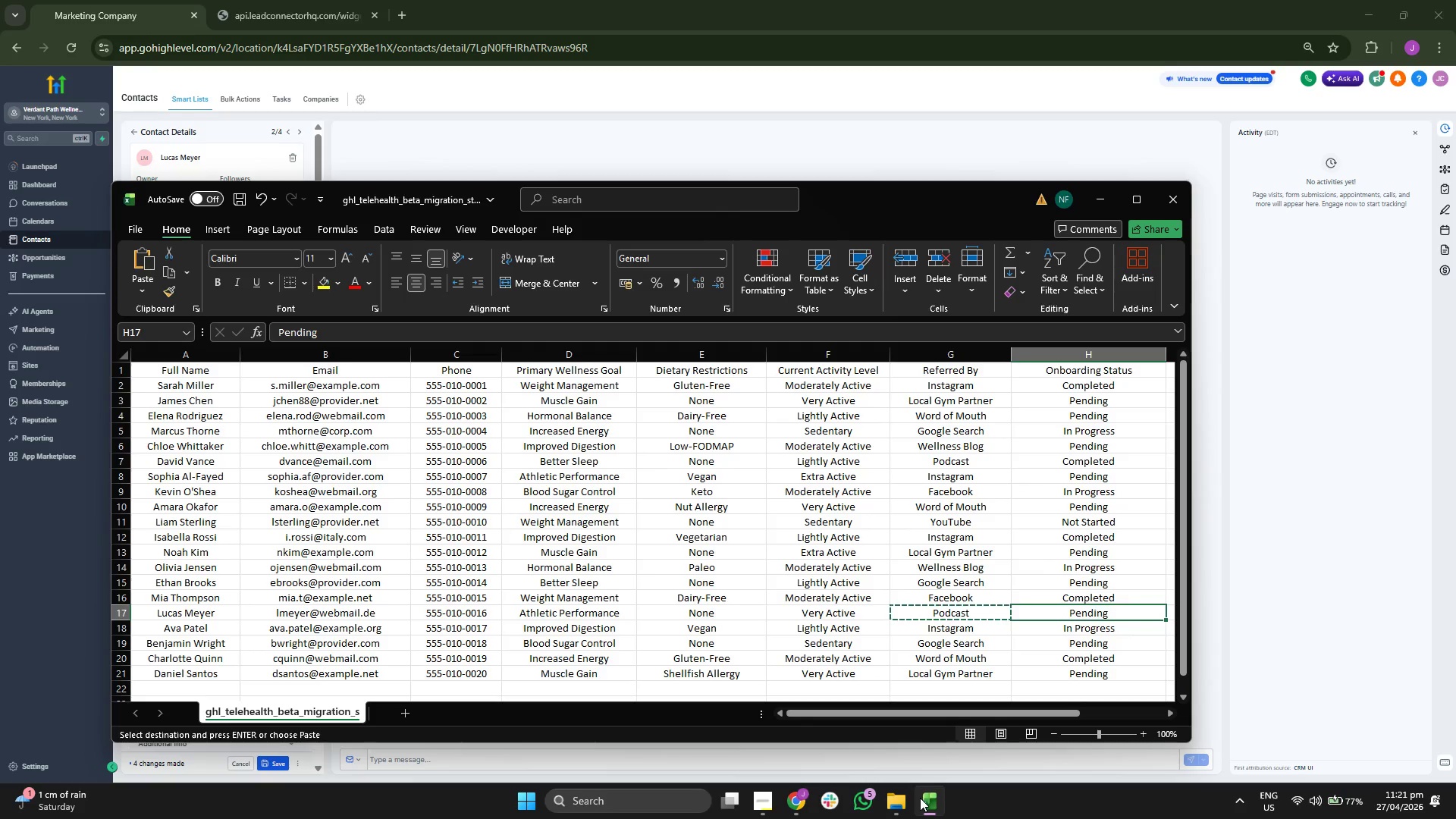 
key(Control+C)
 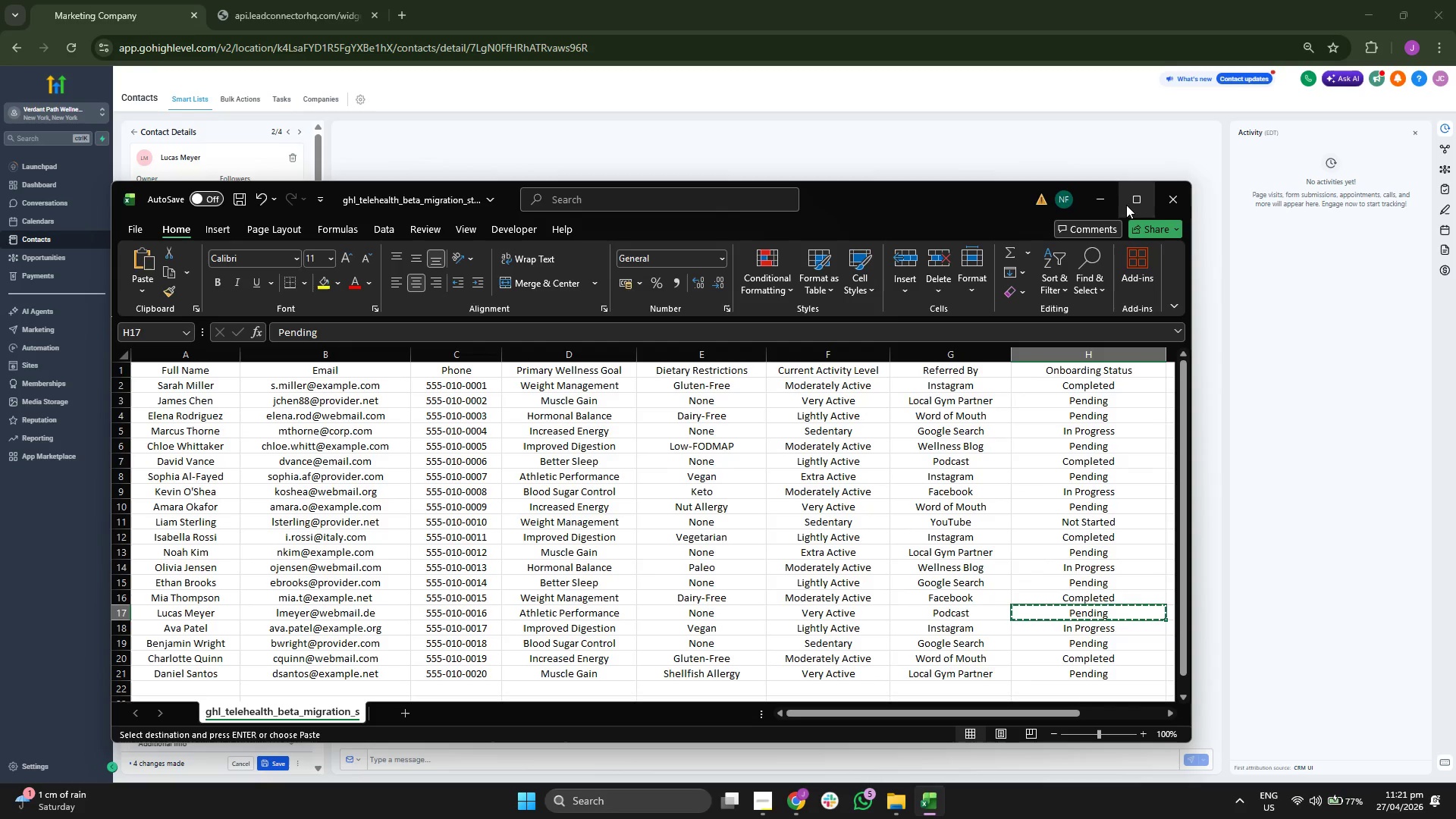 
left_click([1110, 192])
 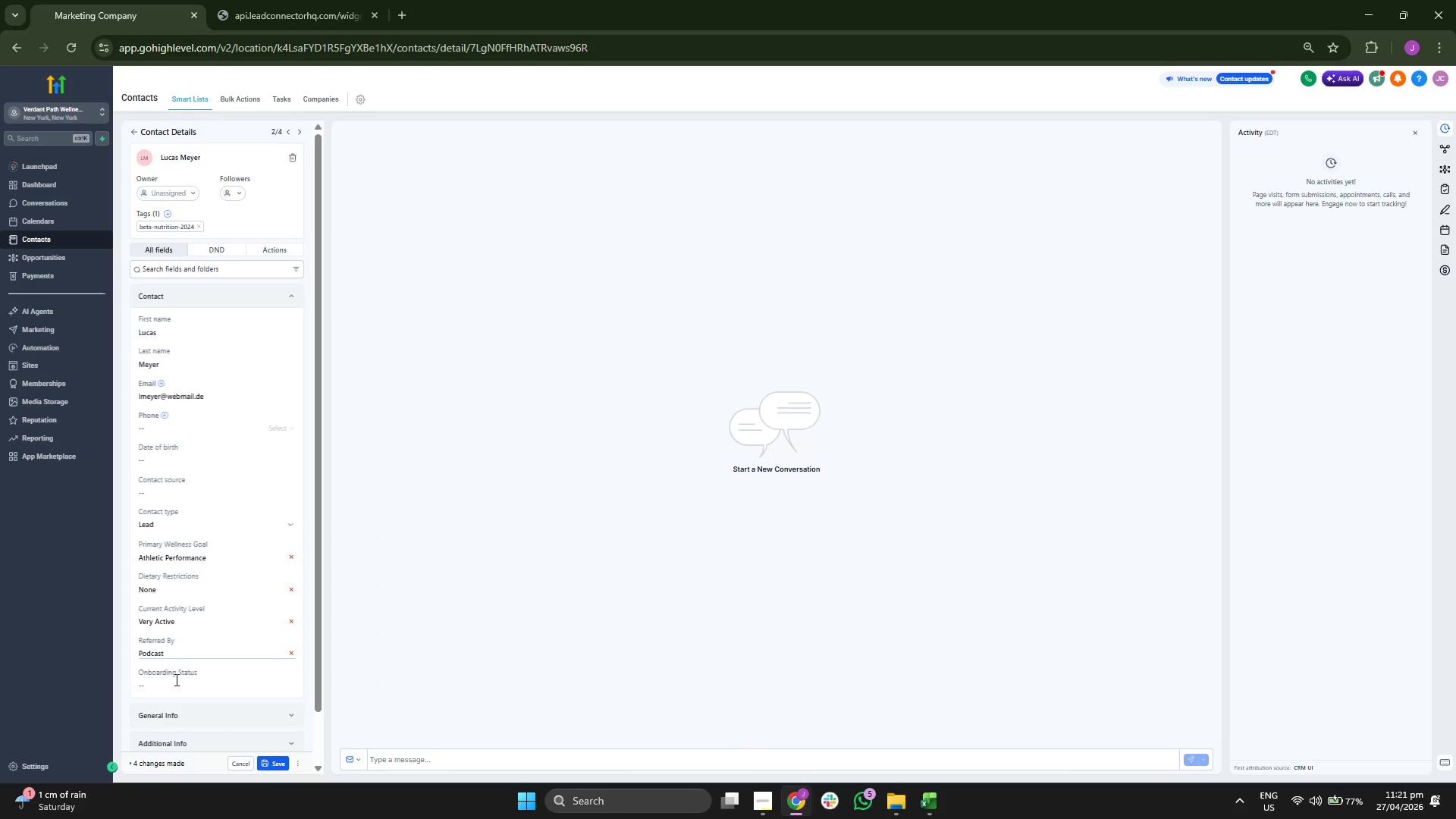 
key(Control+ControlLeft)
 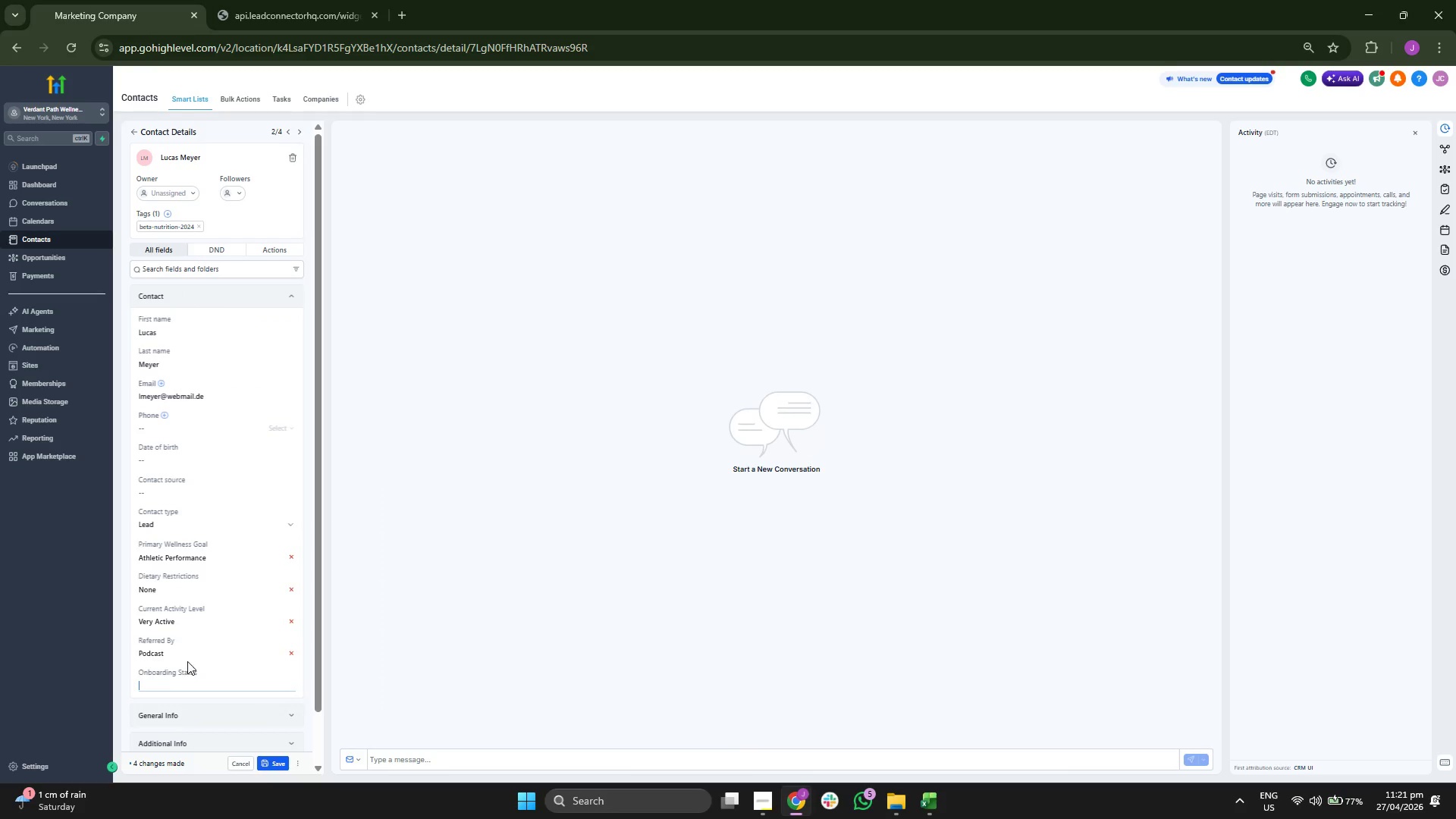 
key(Control+V)
 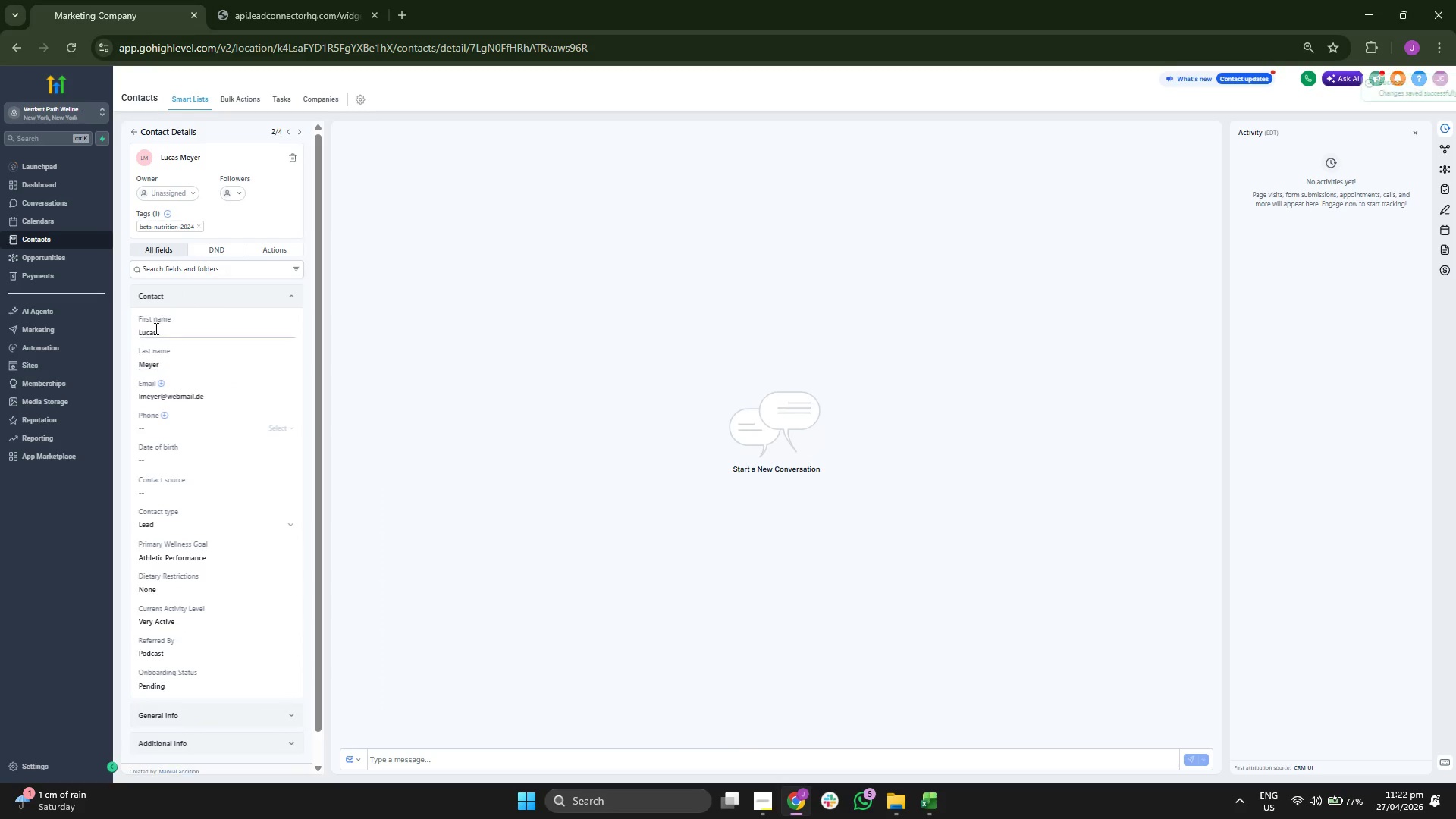 
left_click([131, 133])
 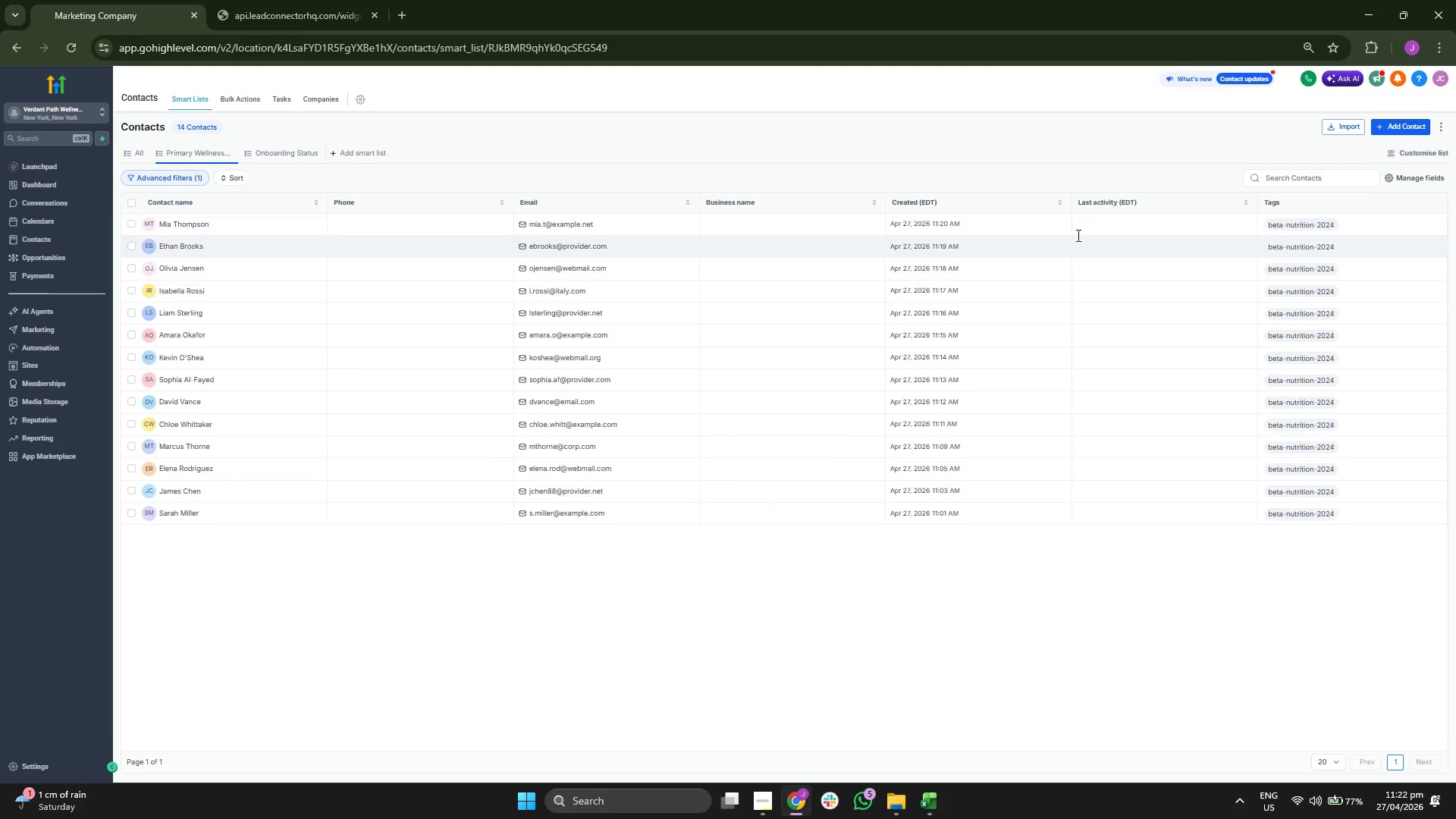 
wait(6.19)
 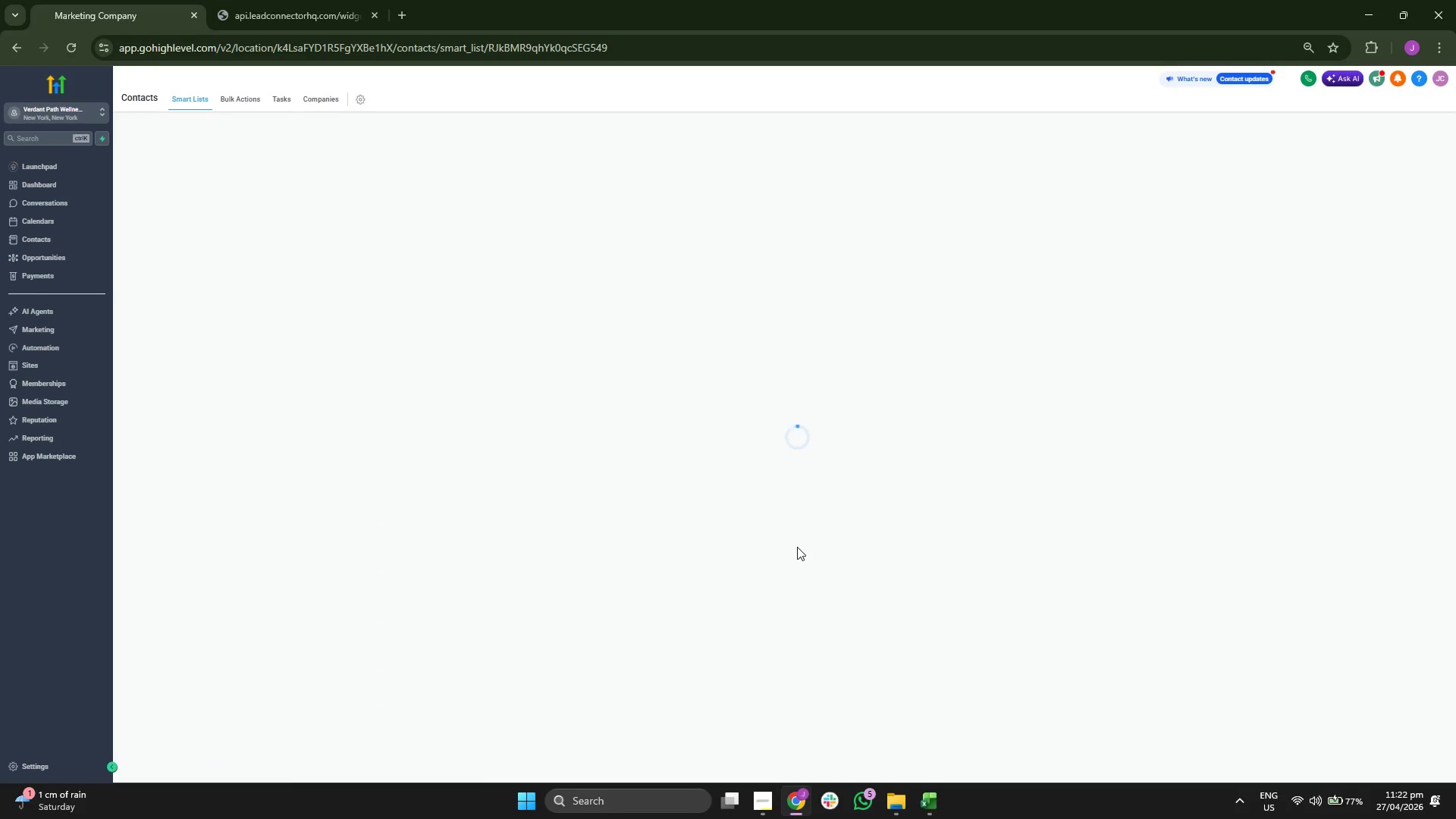 
left_click([1403, 127])
 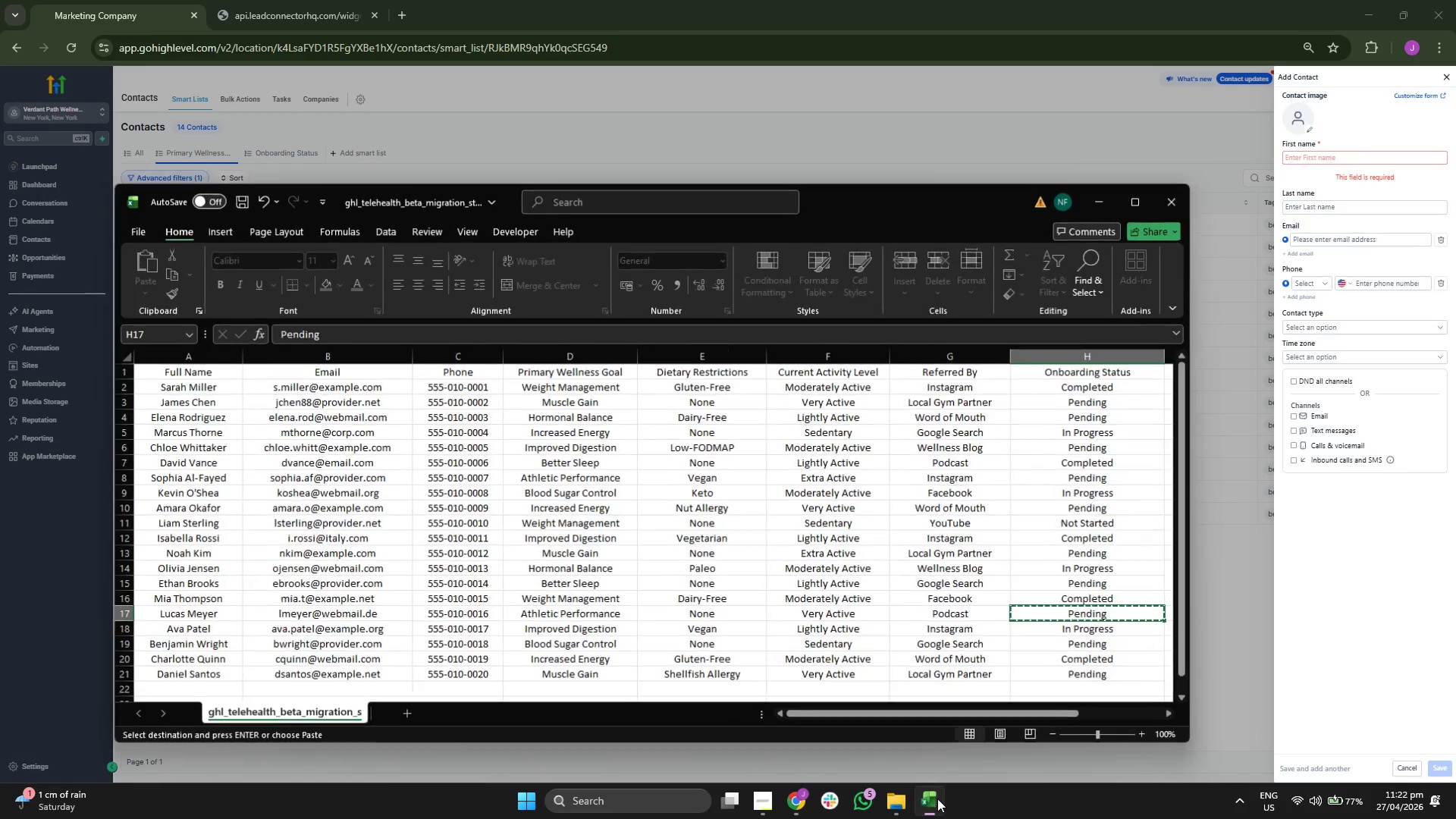 
key(ArrowDown)
 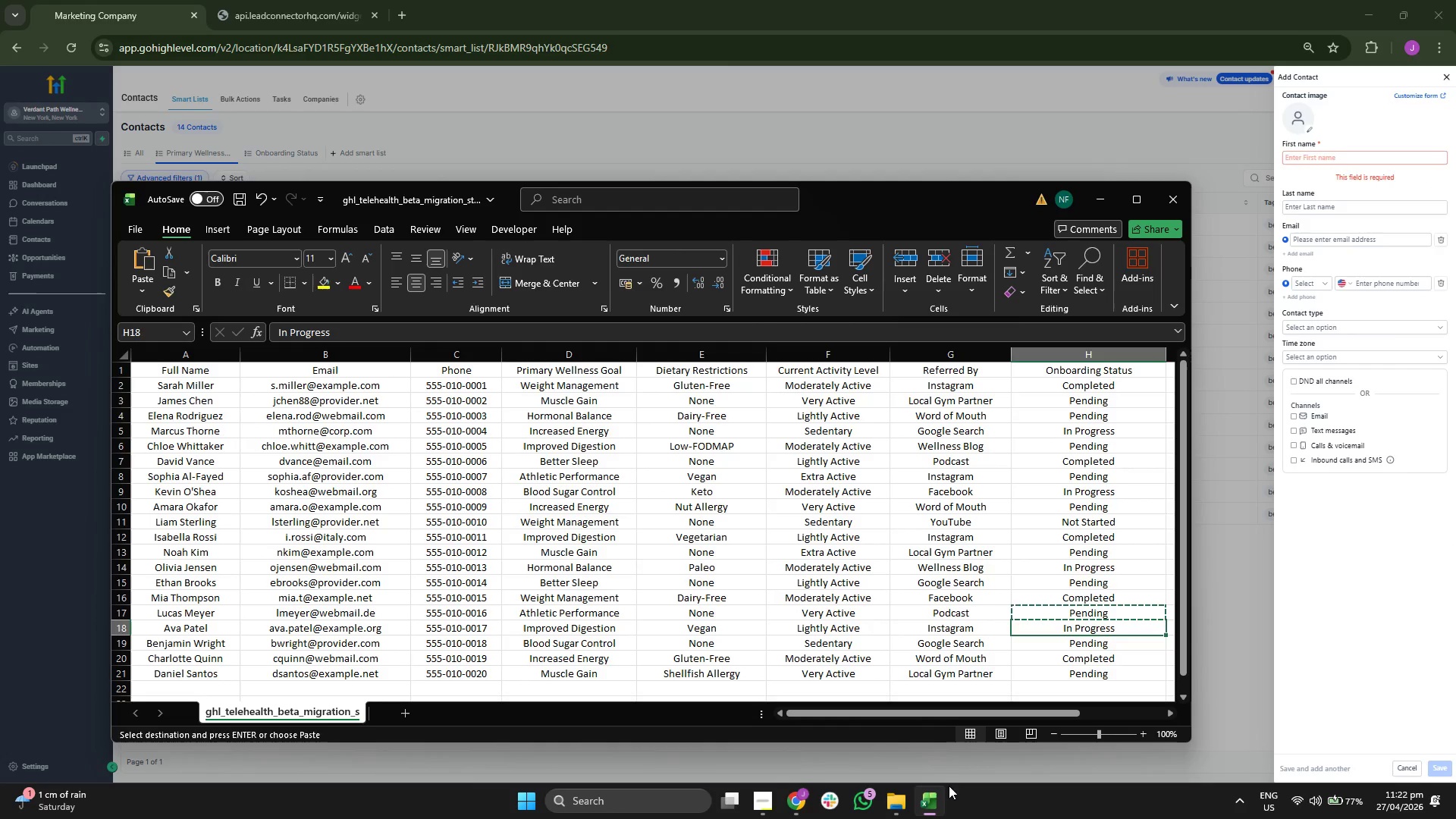 
key(ArrowLeft)
 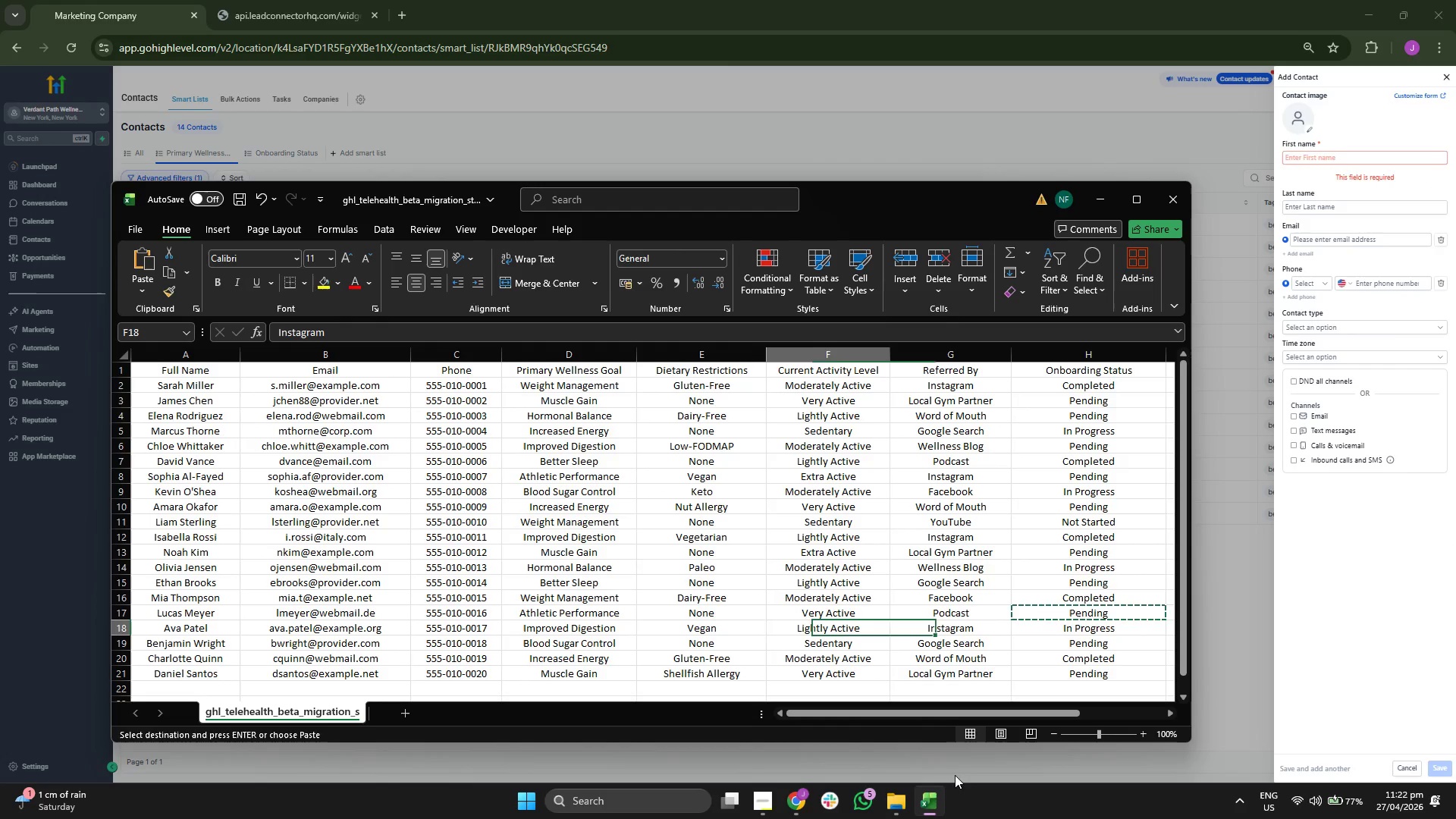 
key(ArrowLeft)
 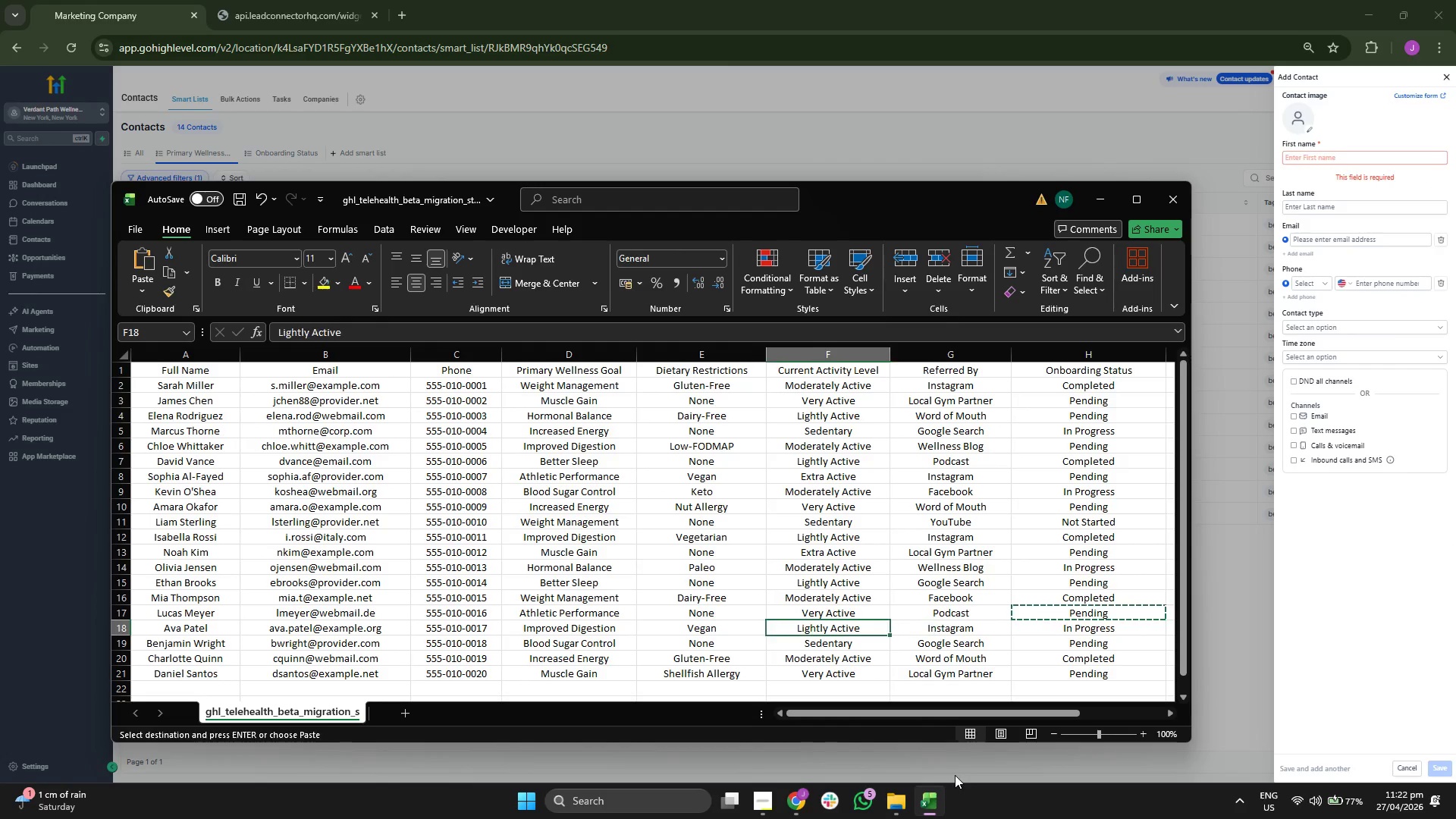 
key(ArrowLeft)
 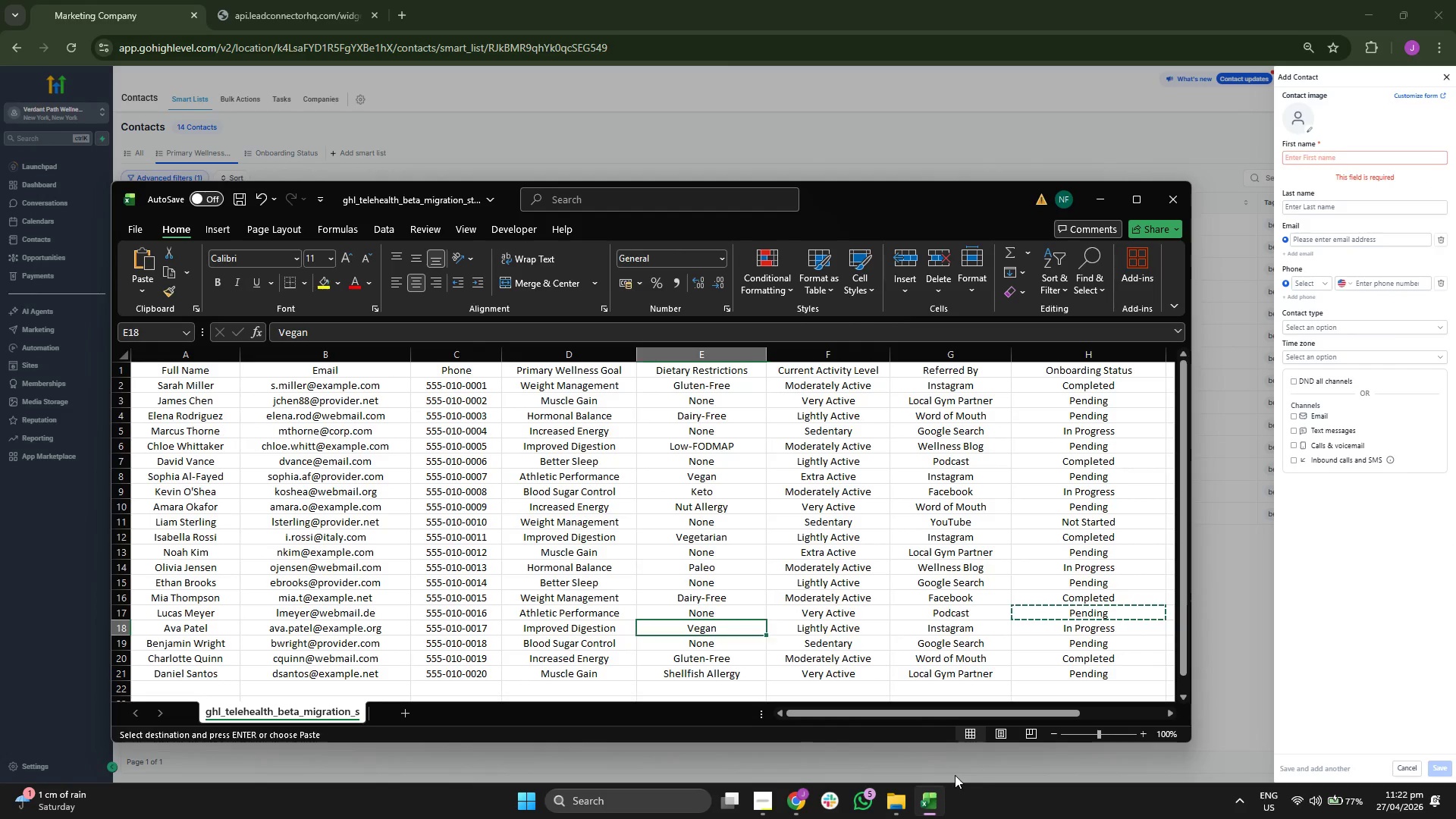 
key(ArrowLeft)
 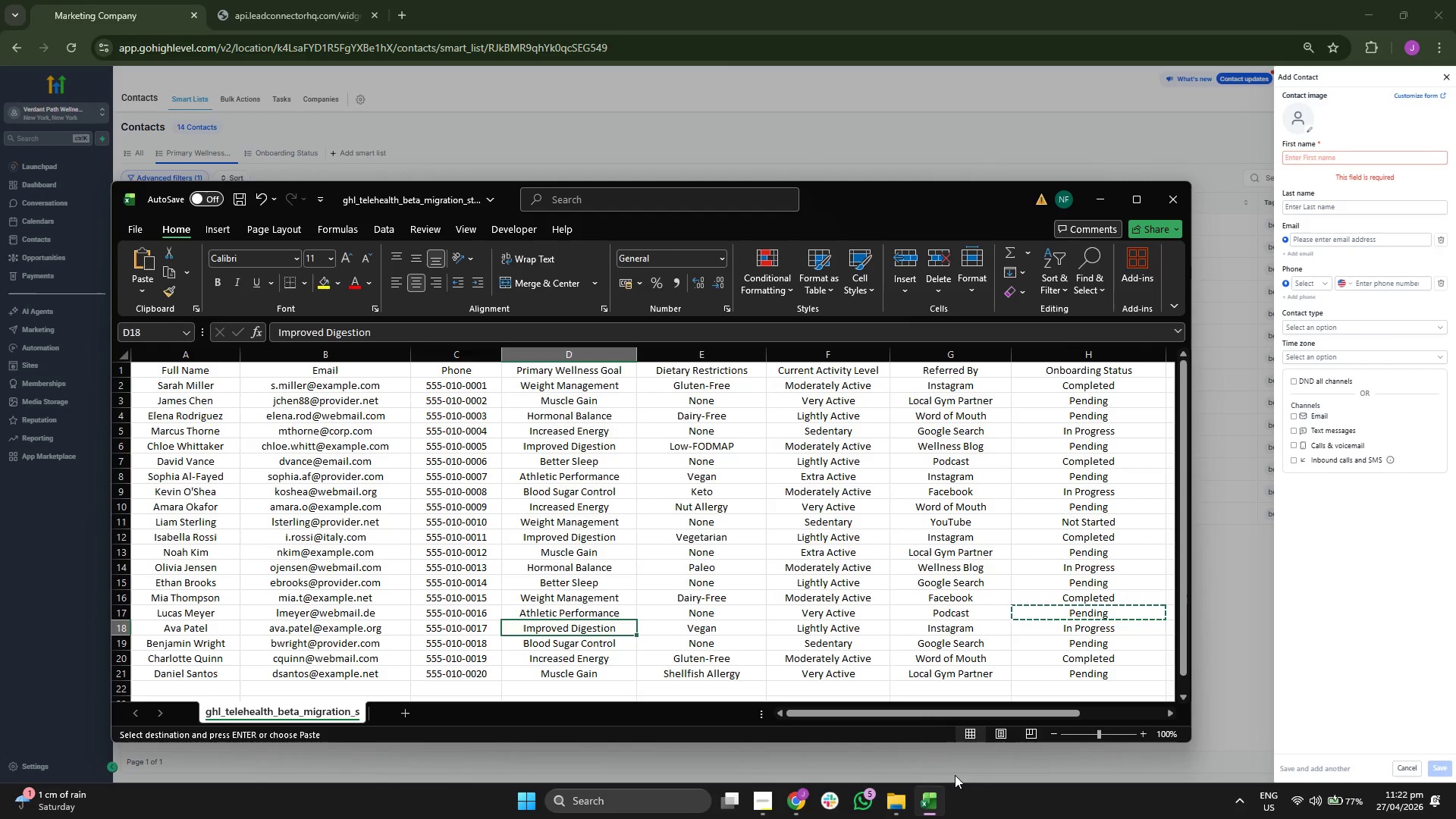 
key(ArrowLeft)
 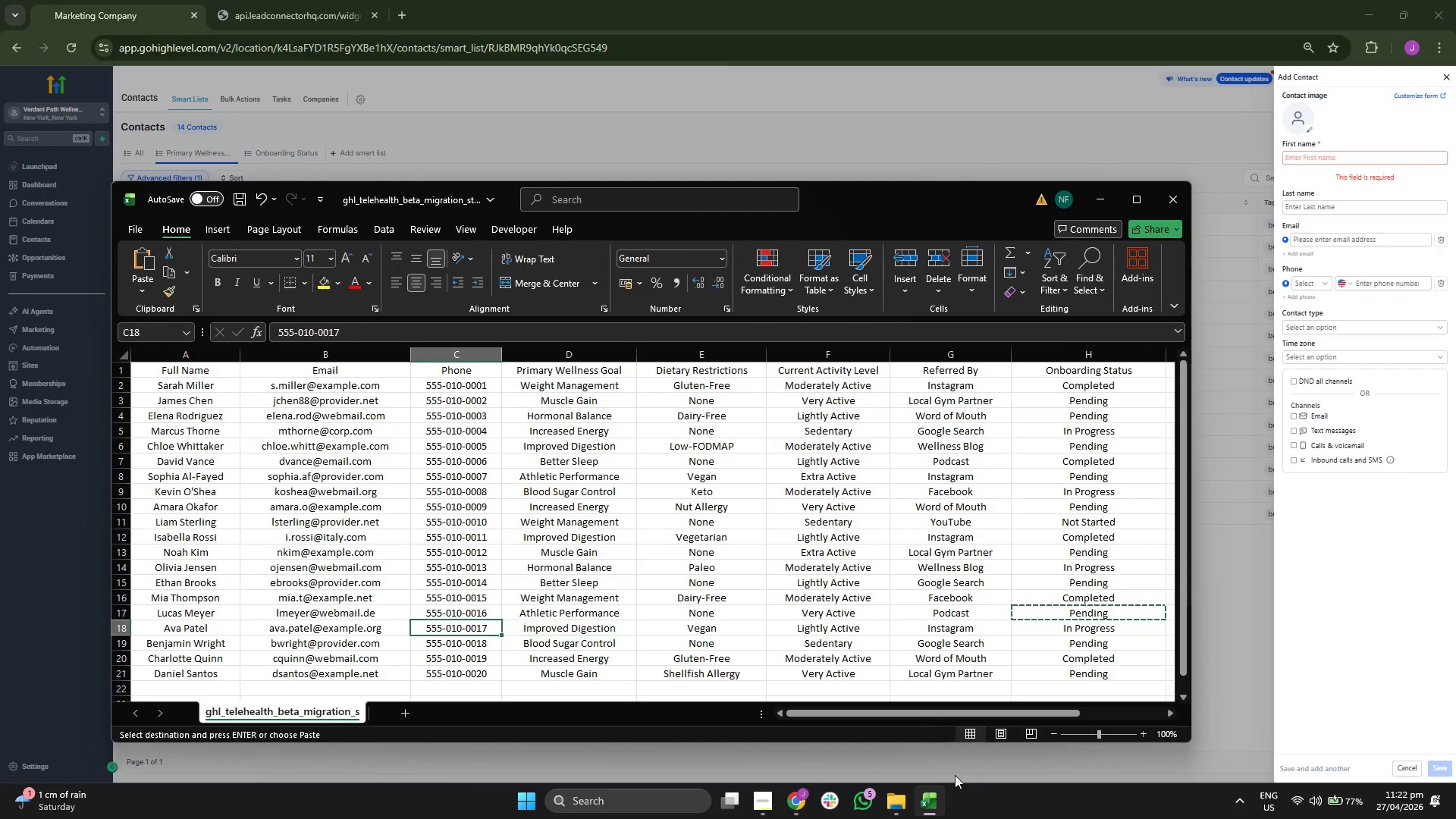 
key(ArrowLeft)
 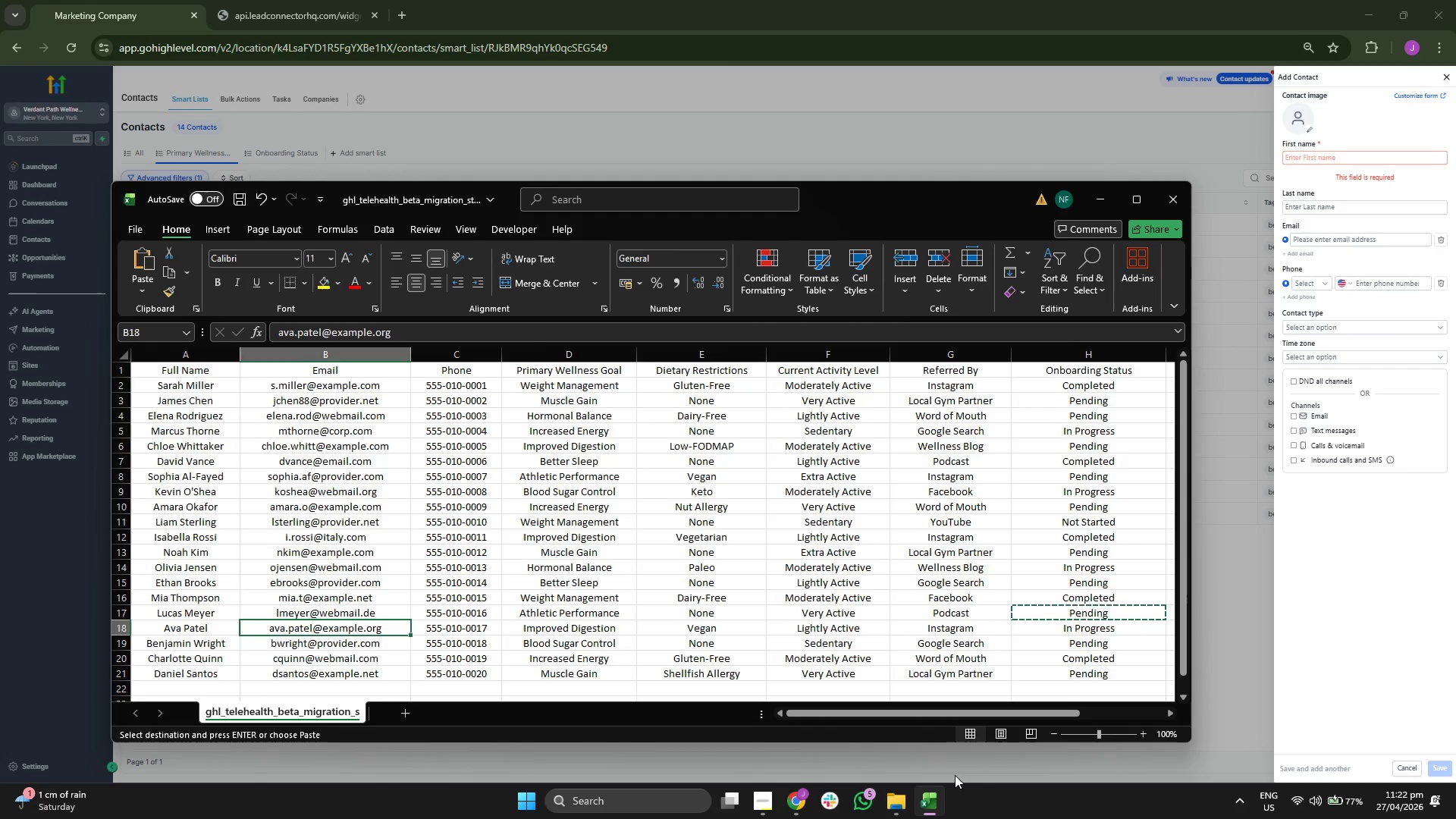 
key(Control+C)
 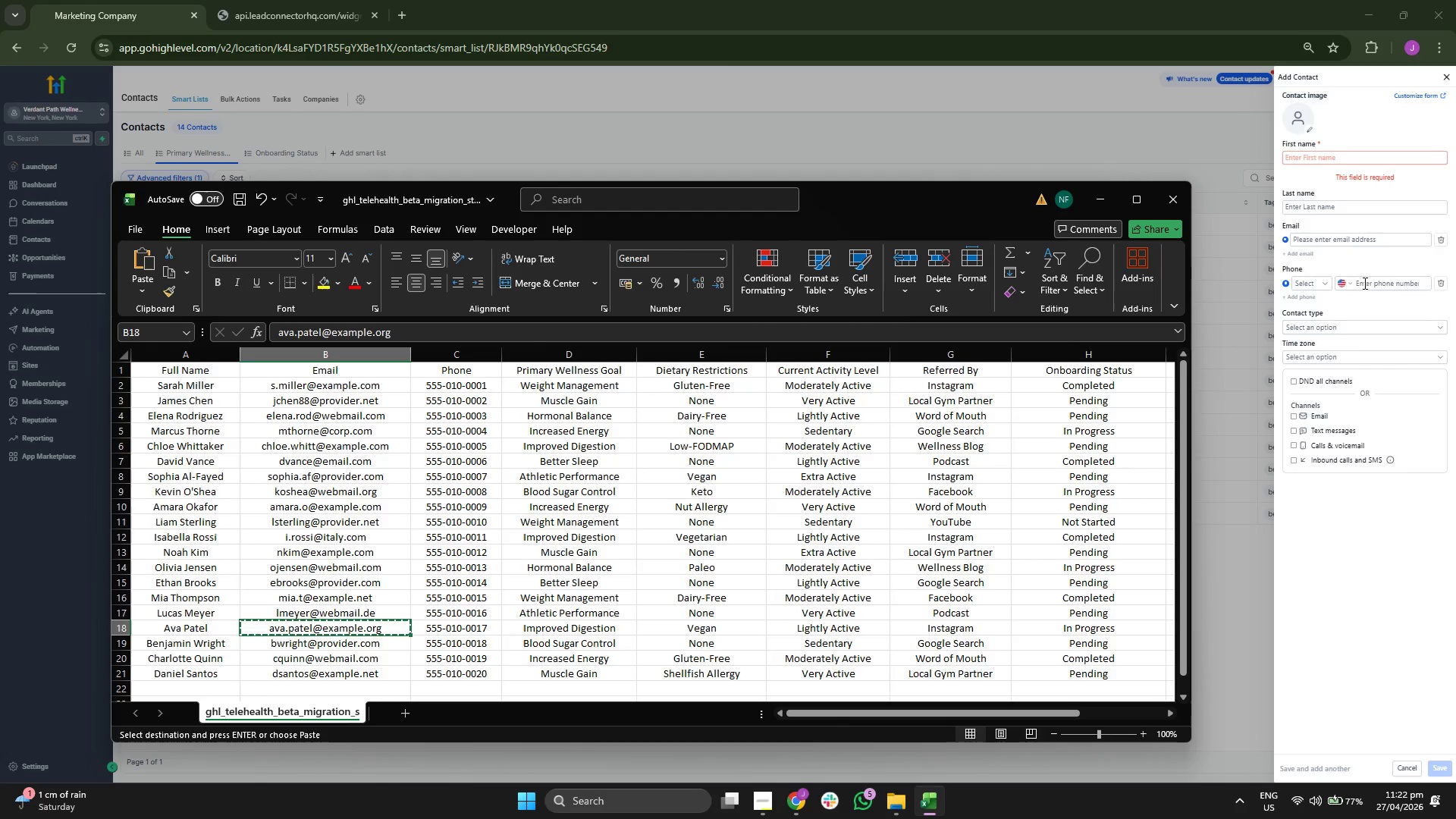 
left_click([1359, 241])
 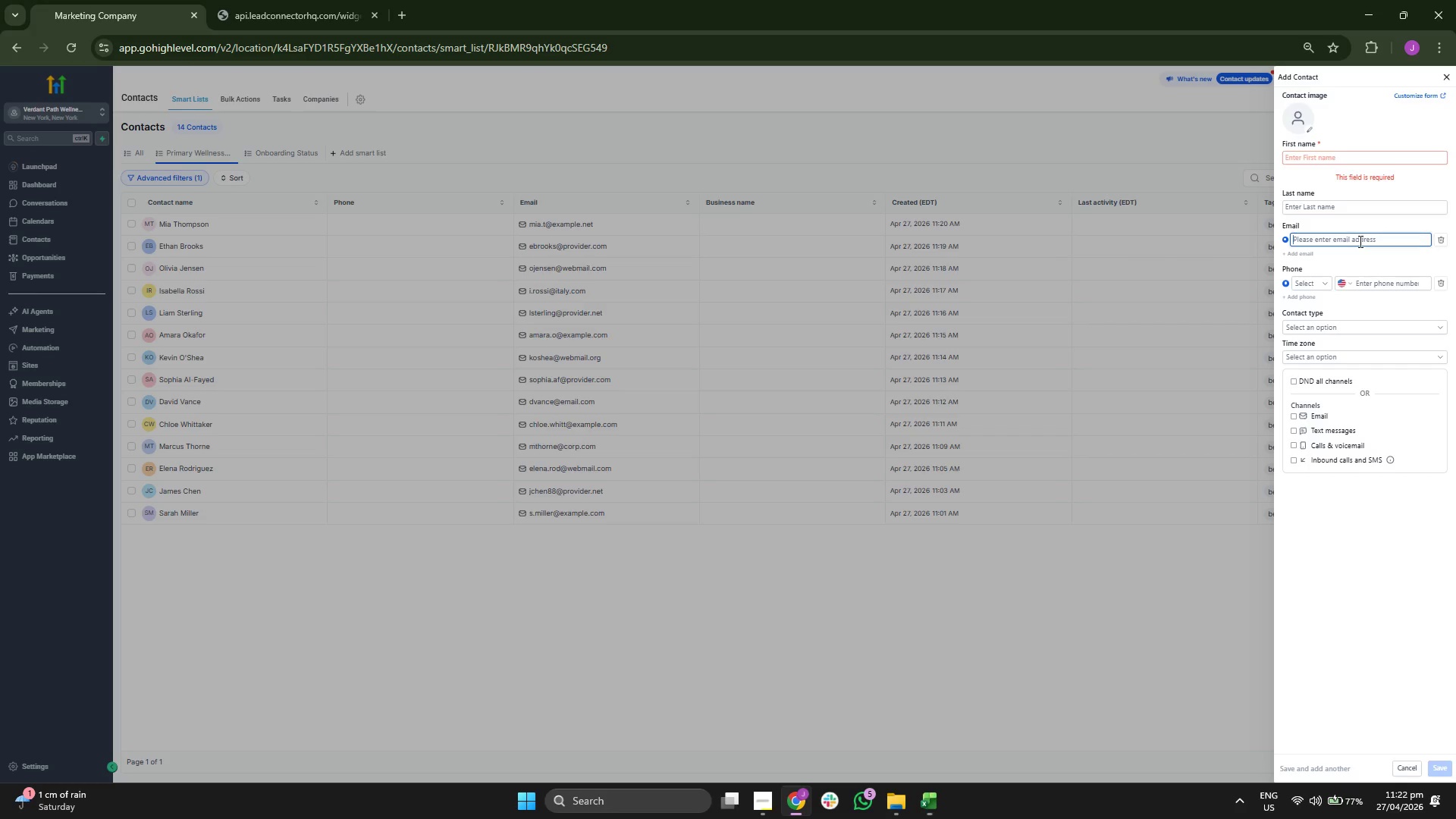 
key(Control+V)
 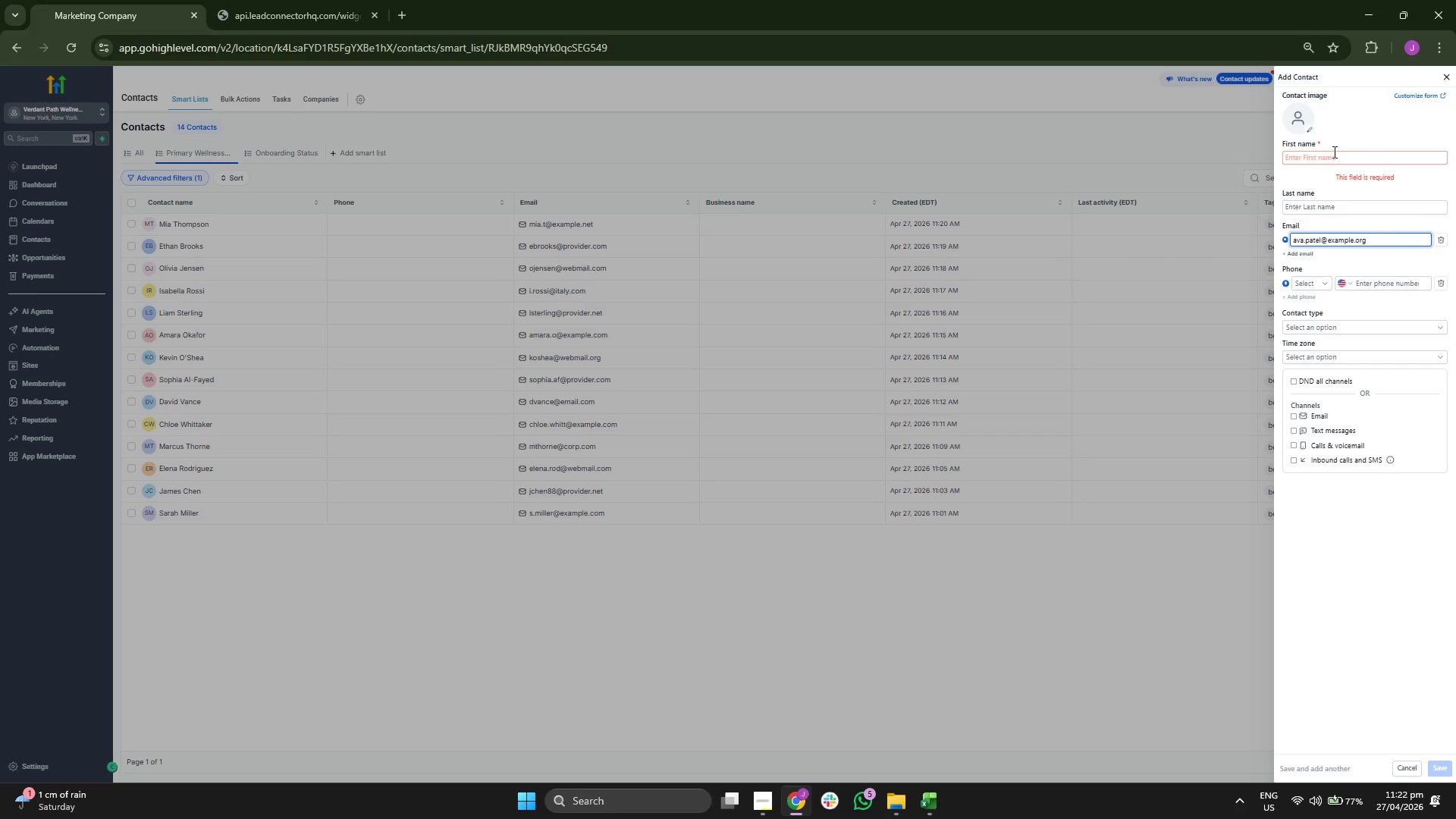 
left_click([1332, 147])
 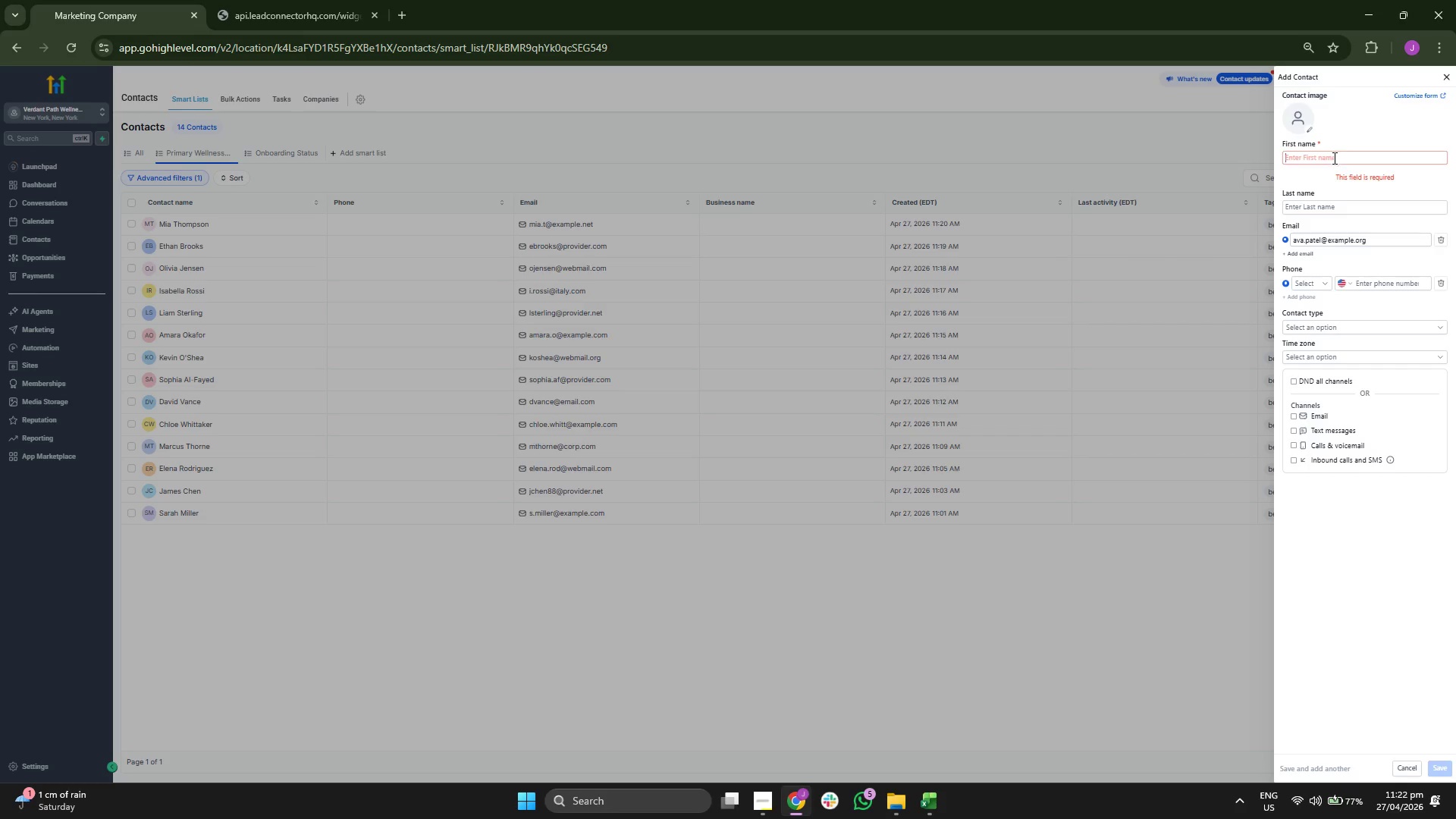 
type(Ava)
key(Tab)
type(Patel)
 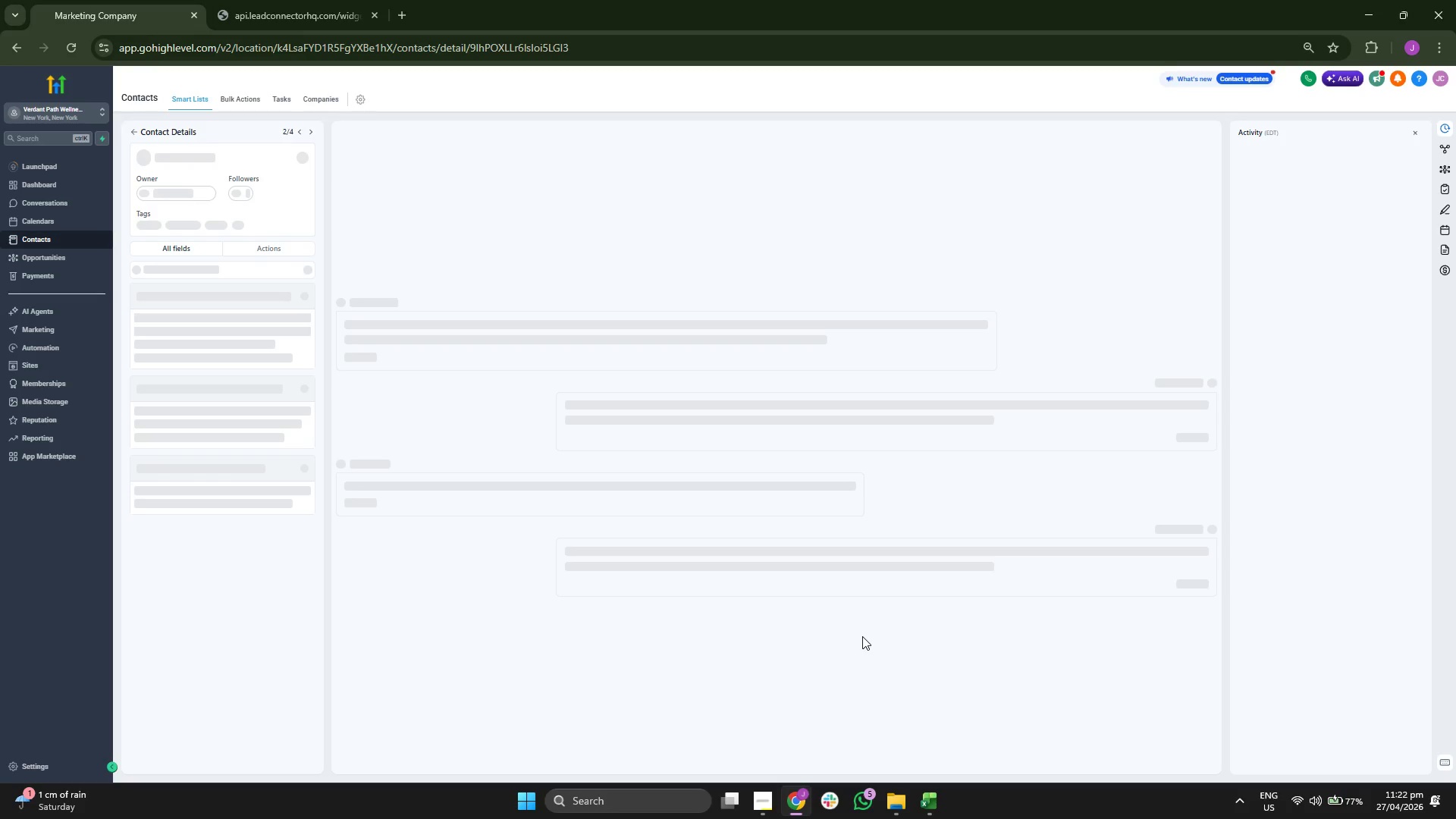 
wait(5.69)
 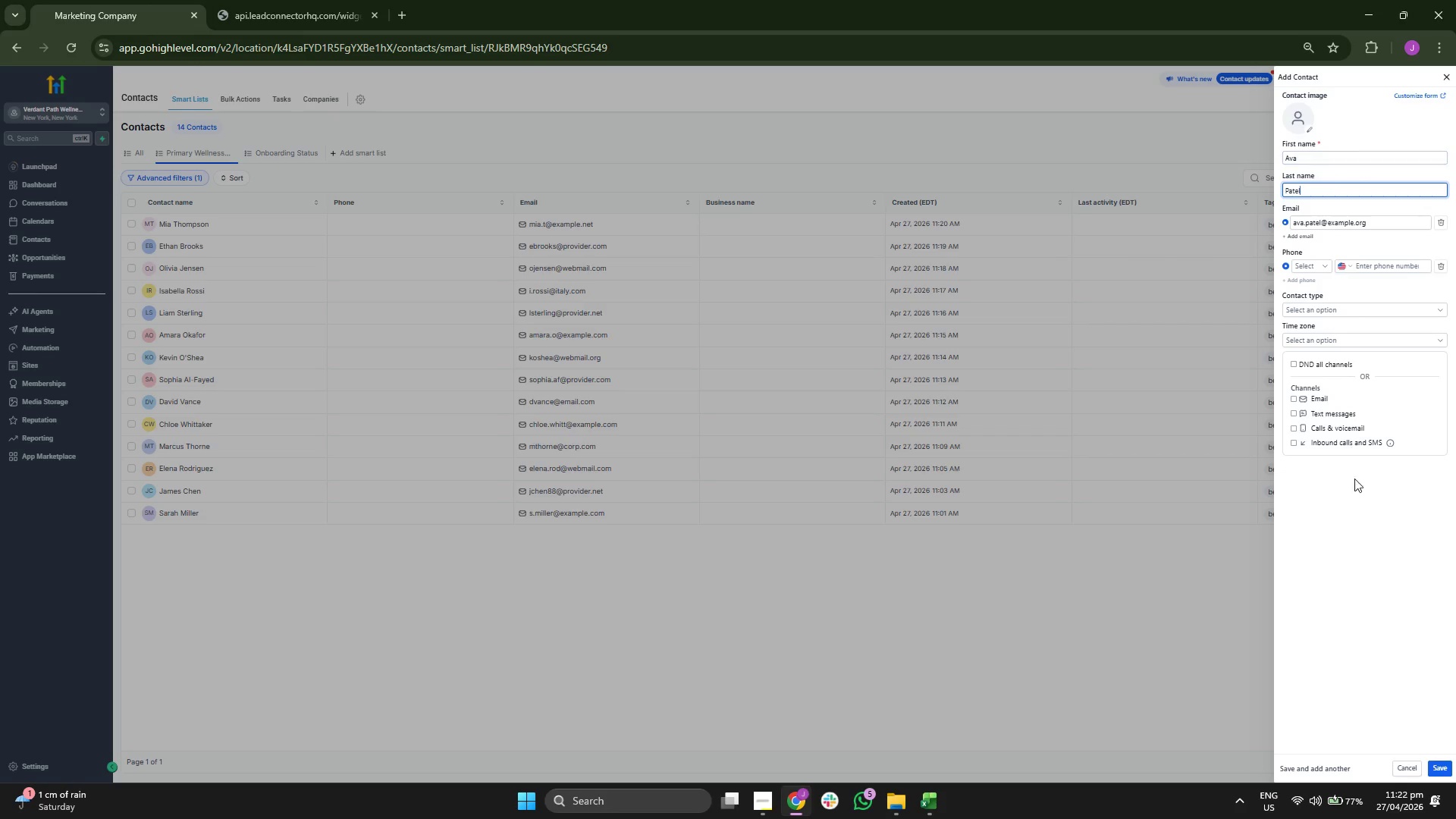 
left_click([938, 802])
 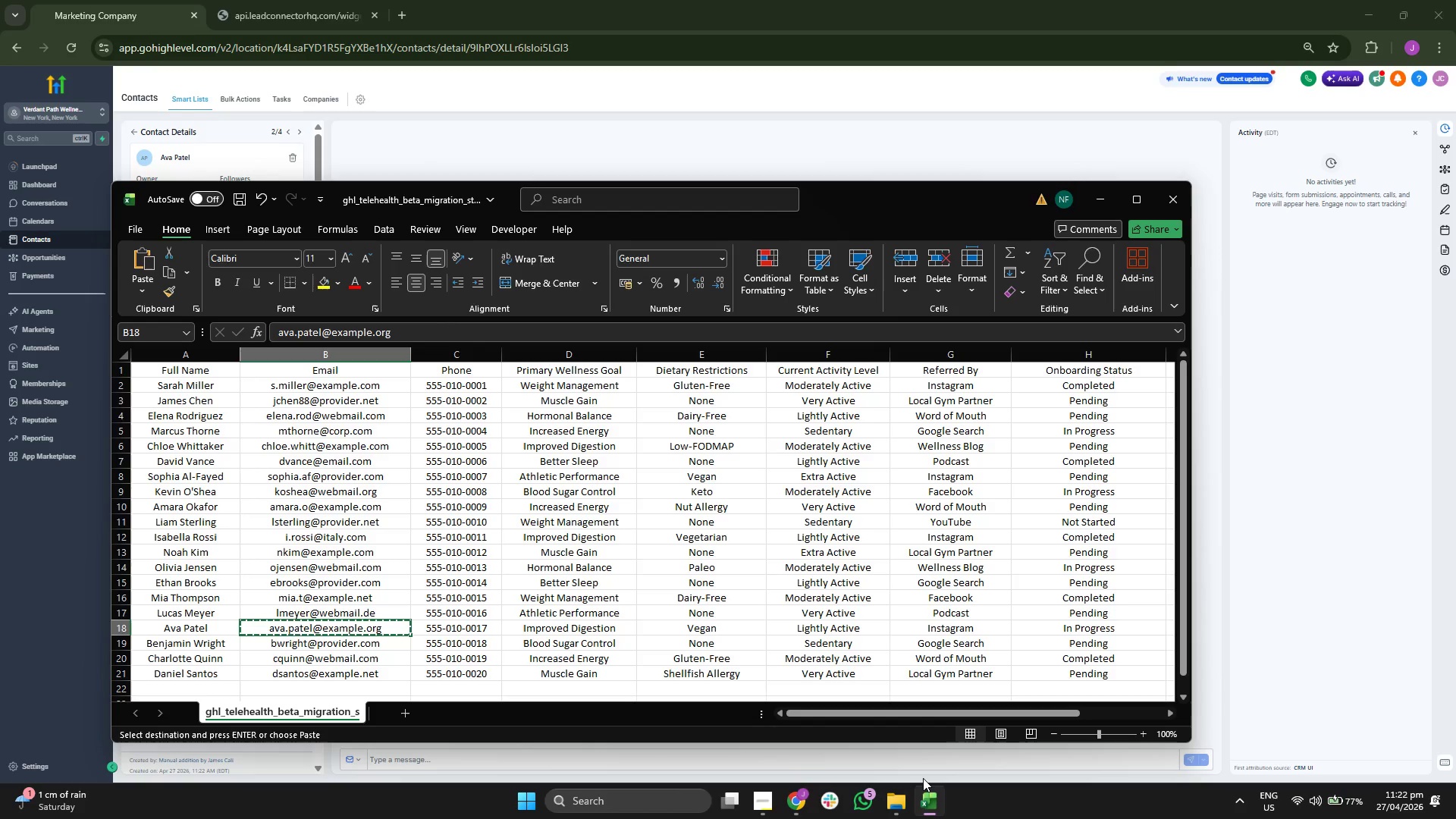 
key(ArrowRight)
 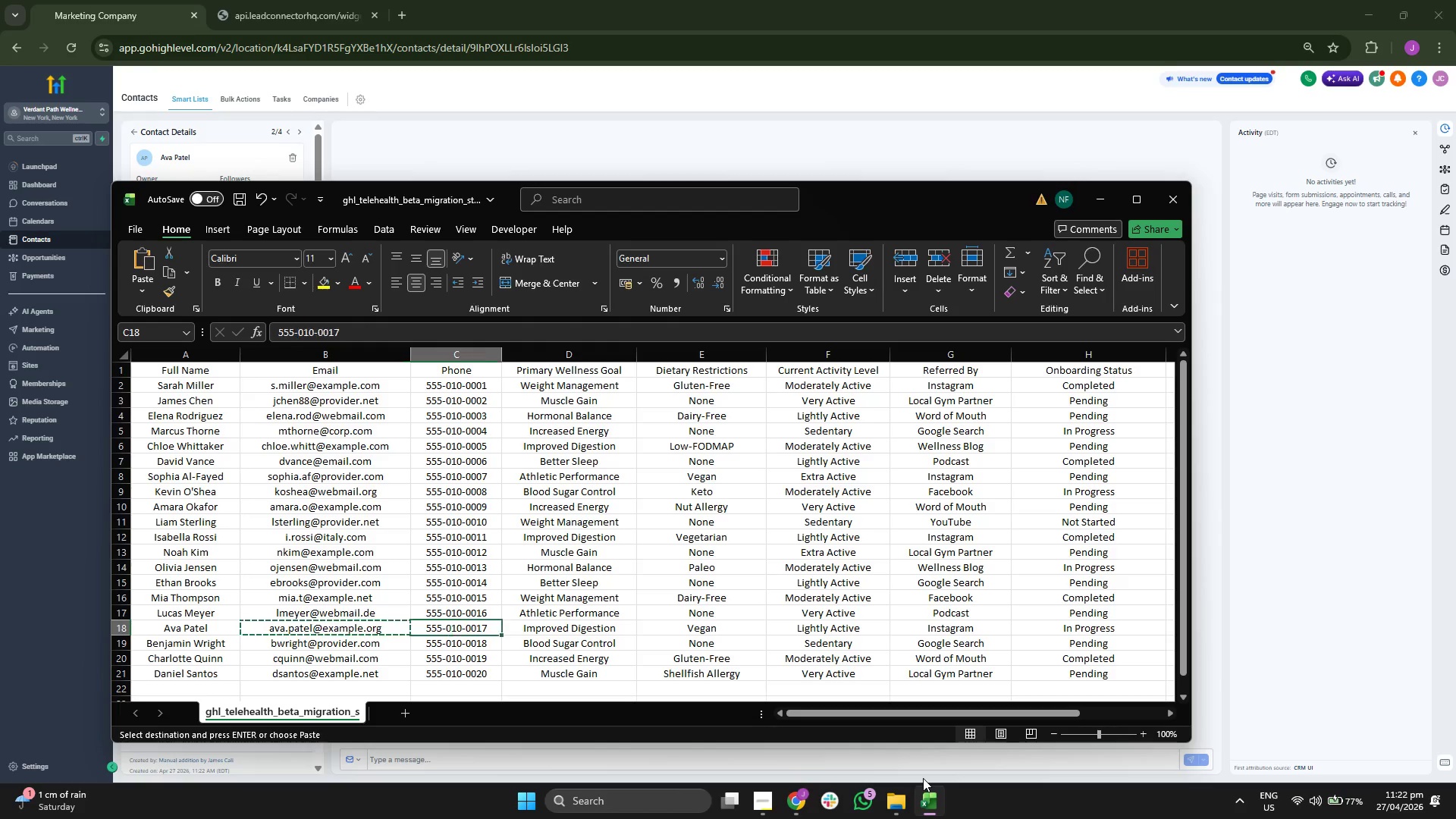 
key(ArrowRight)
 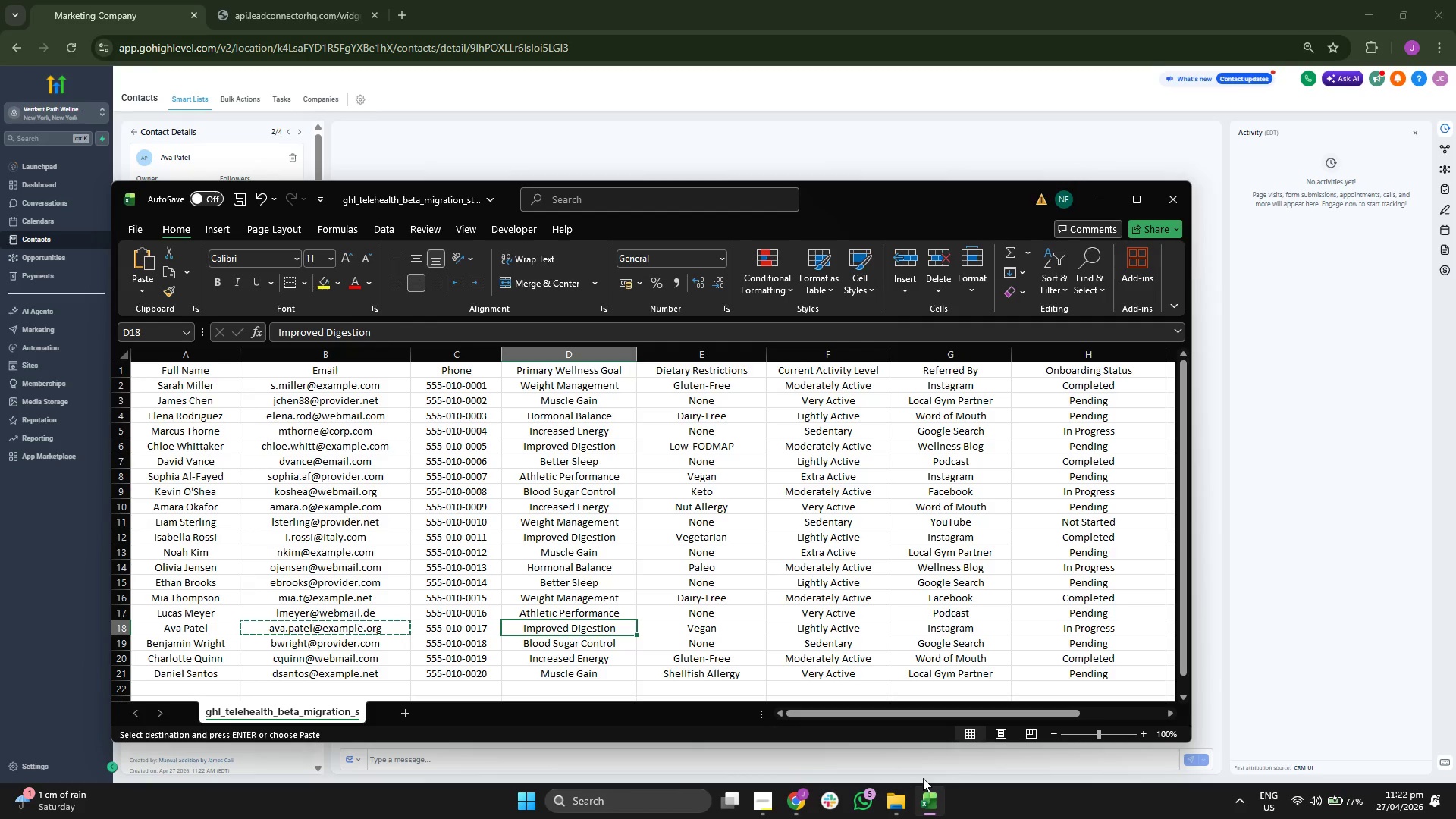 
key(Control+ControlLeft)
 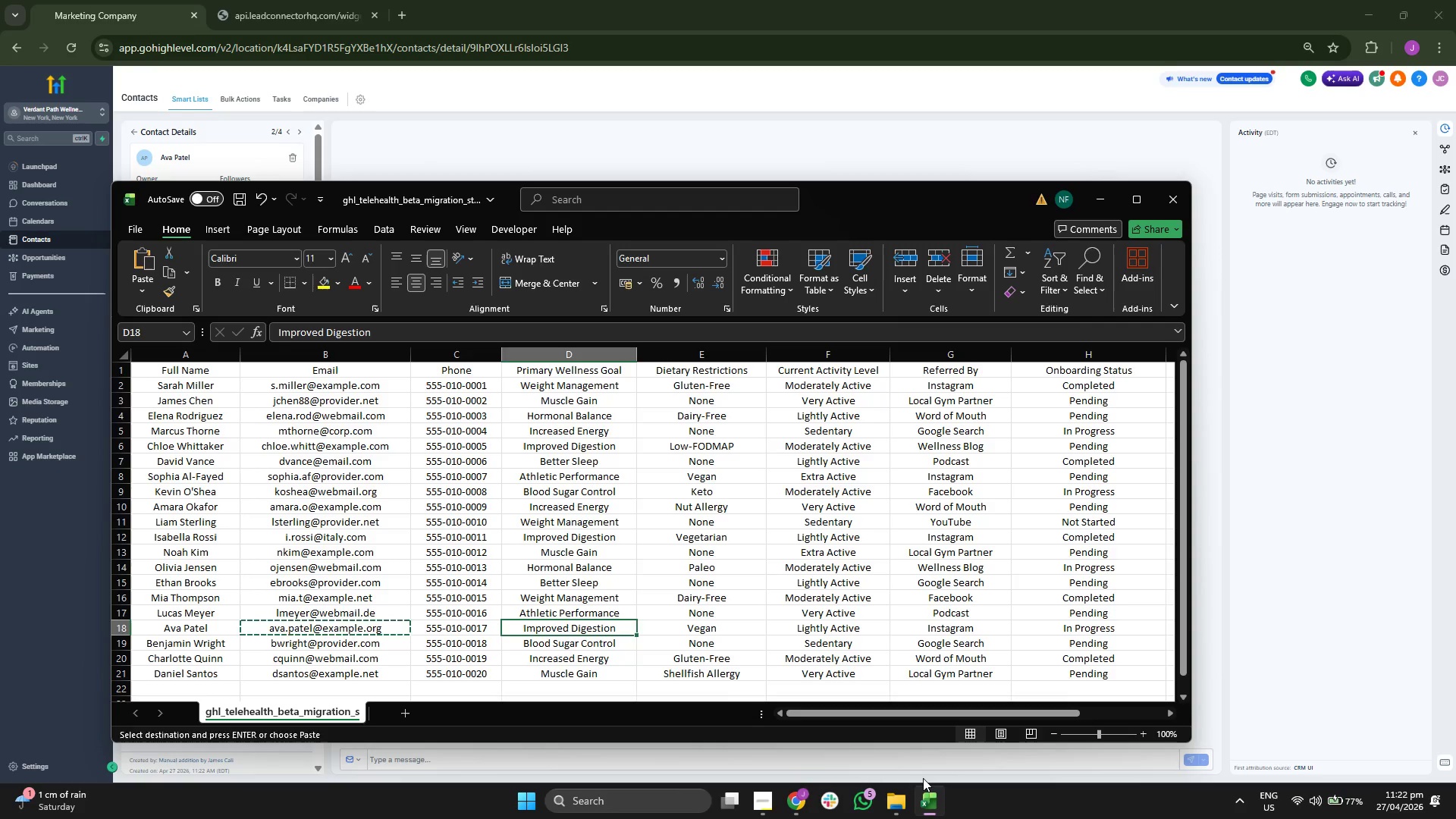 
key(Control+C)
 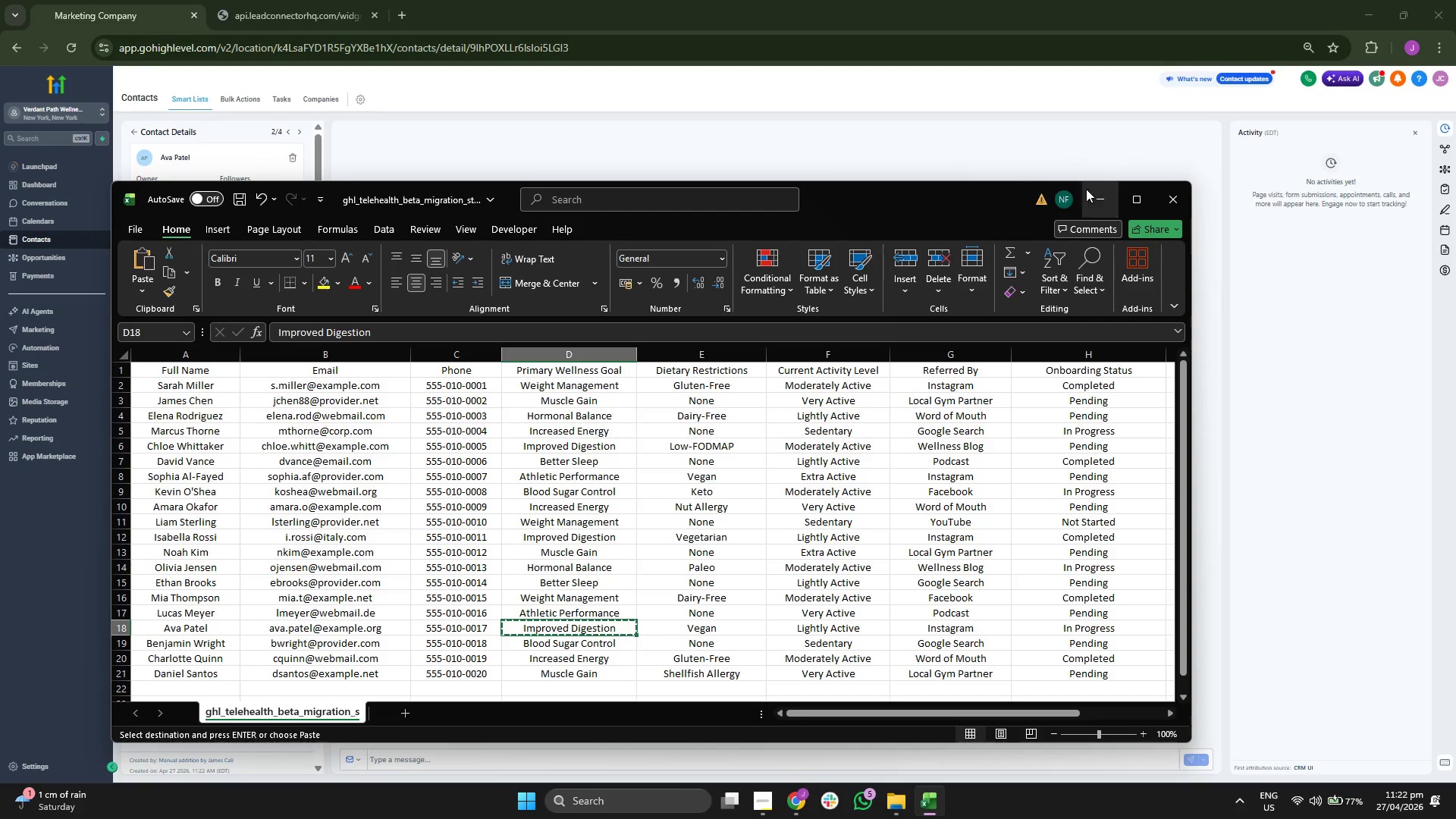 
left_click([1088, 192])
 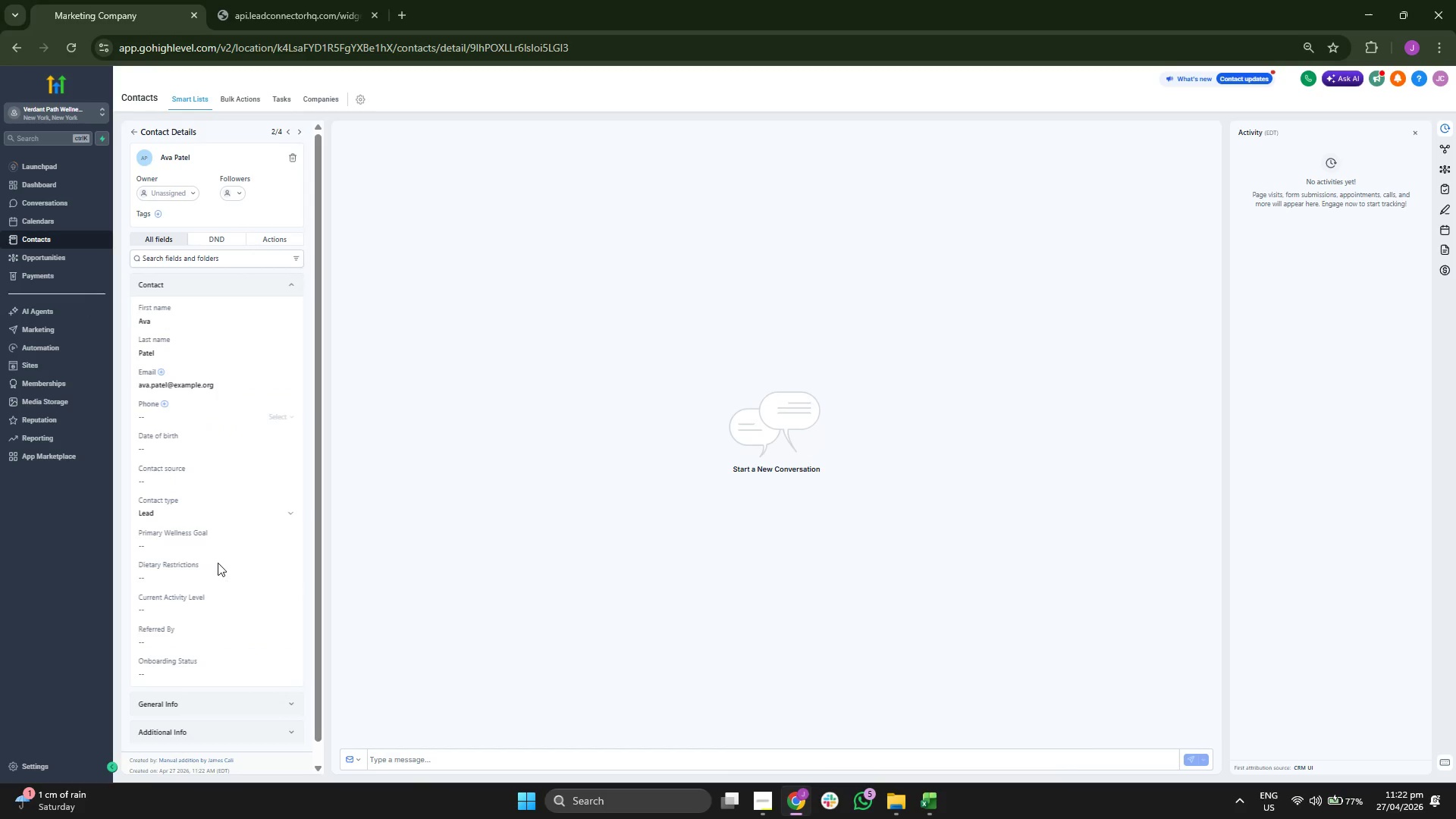 
left_click([216, 544])
 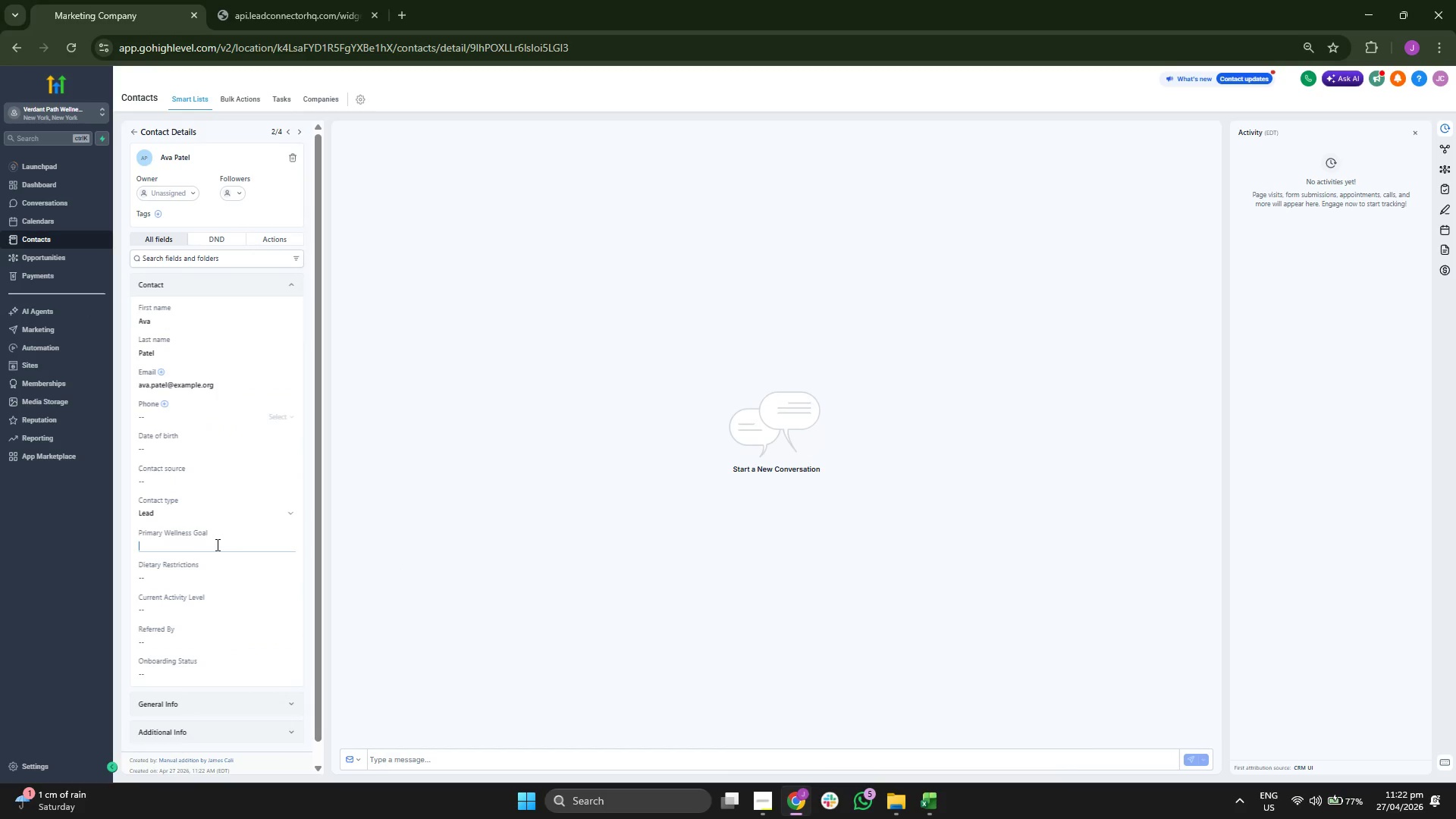 
key(Control+ControlLeft)
 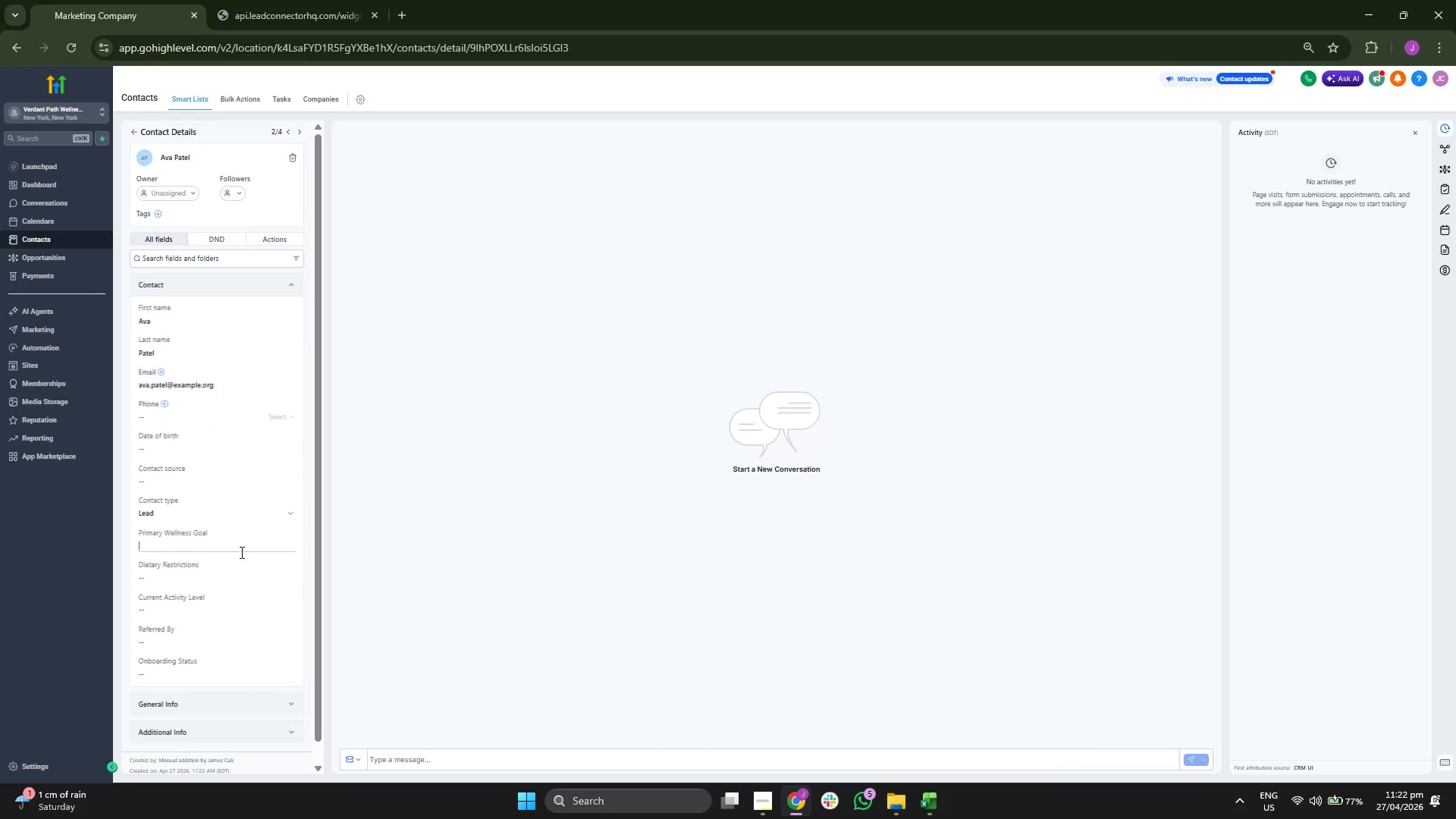 
key(Control+V)
 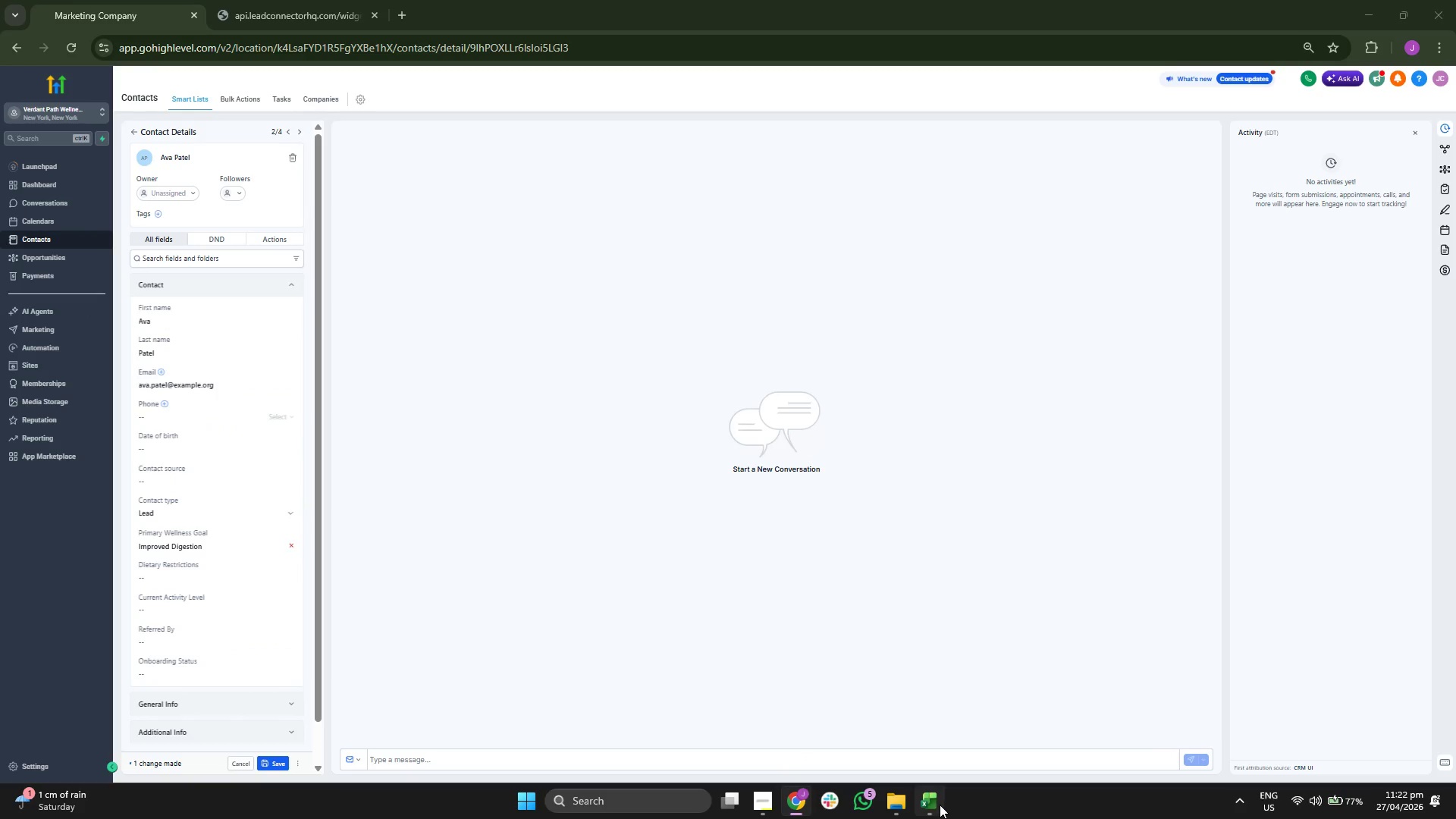 
key(ArrowRight)
 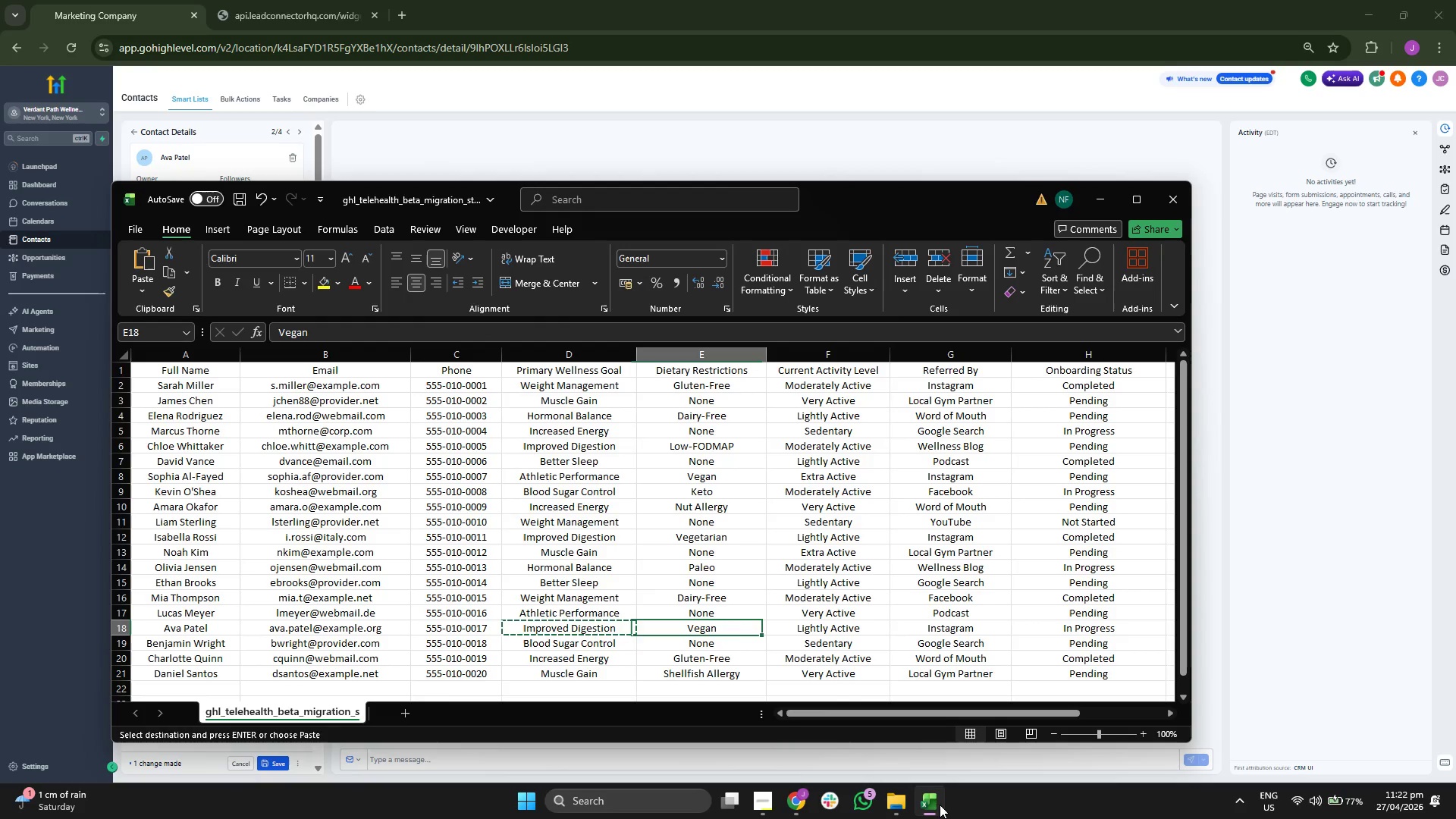 
key(Control+ControlLeft)
 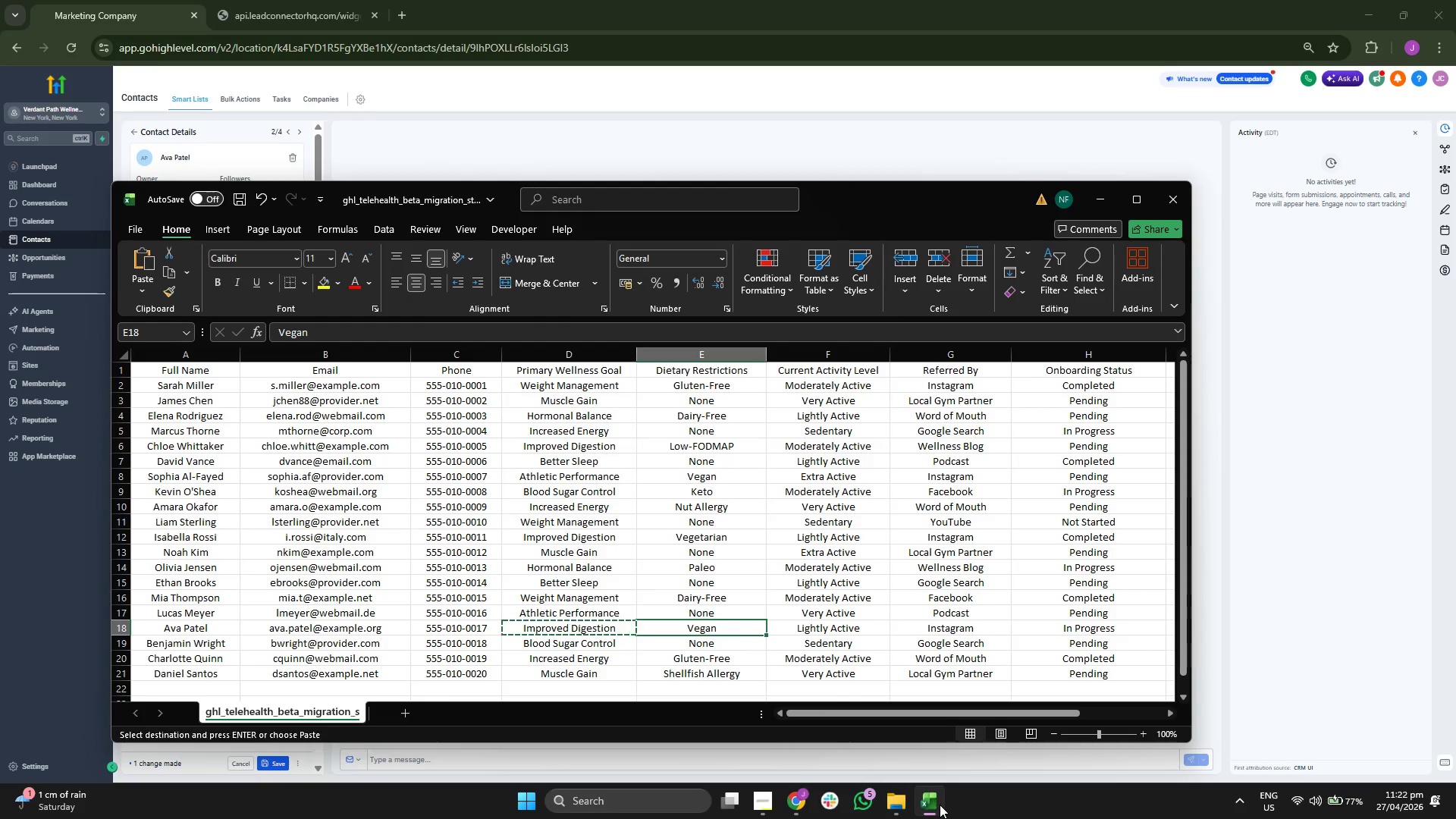 
key(Control+C)
 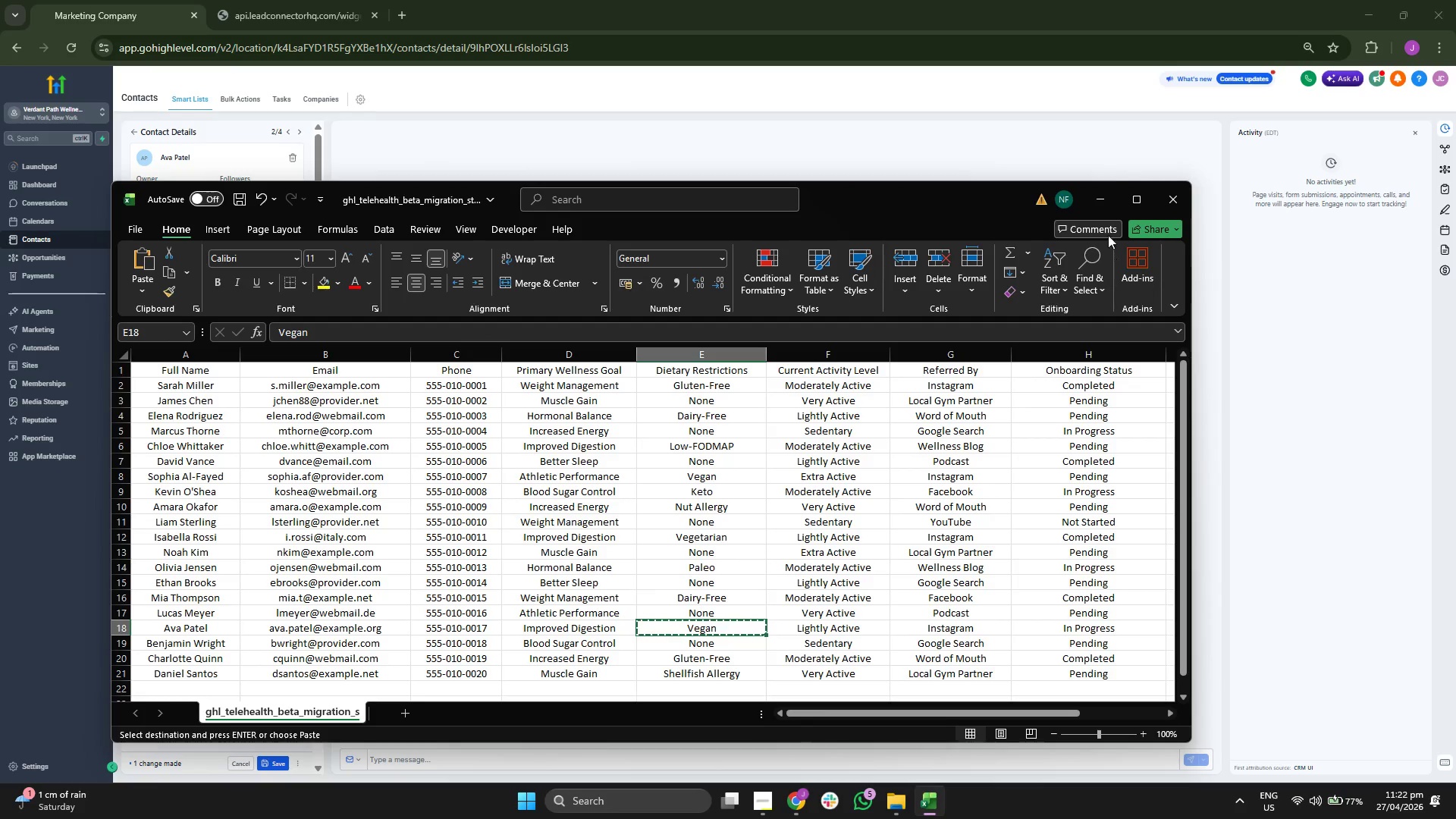 
left_click([1109, 202])
 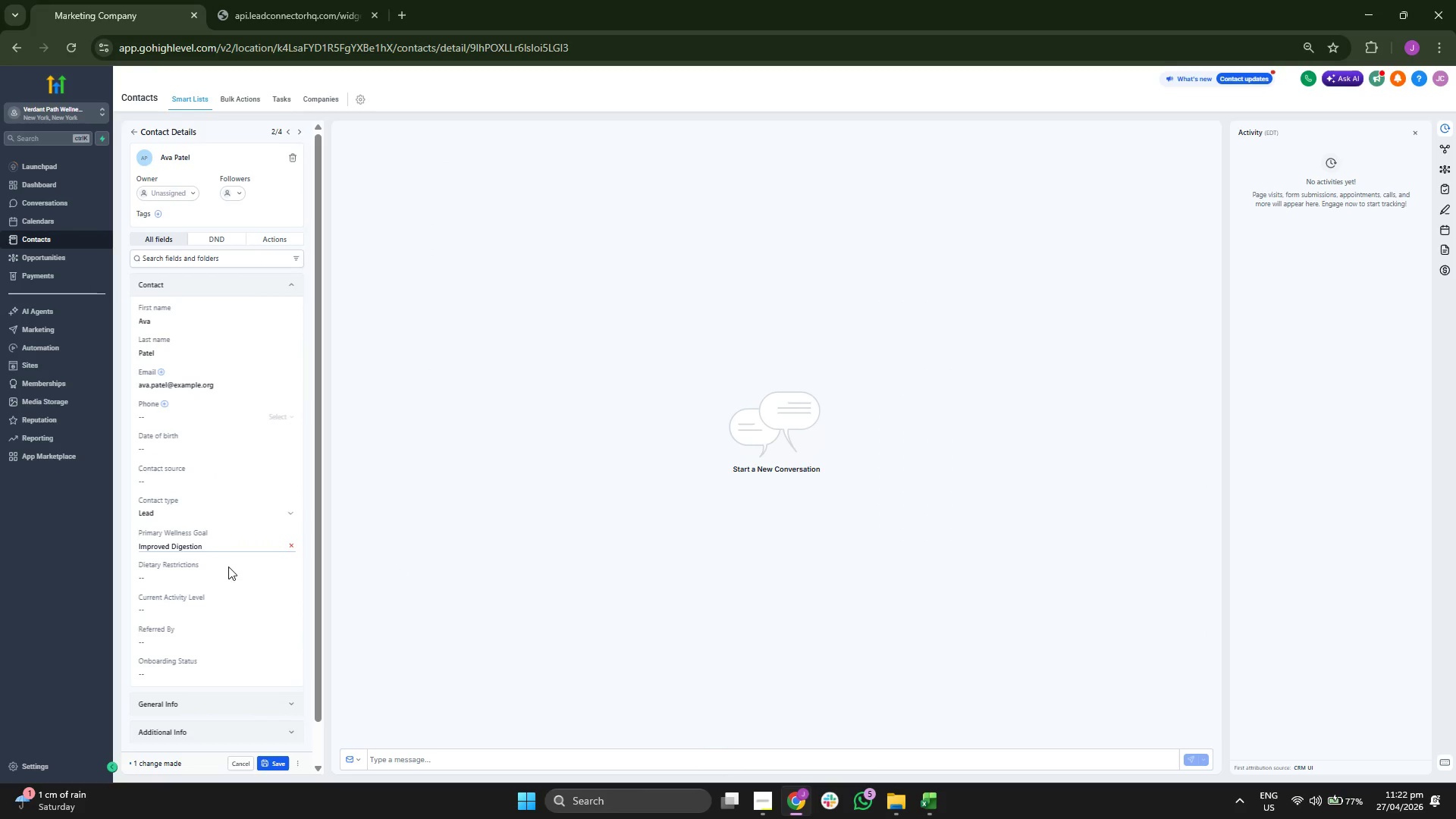 
left_click([237, 581])
 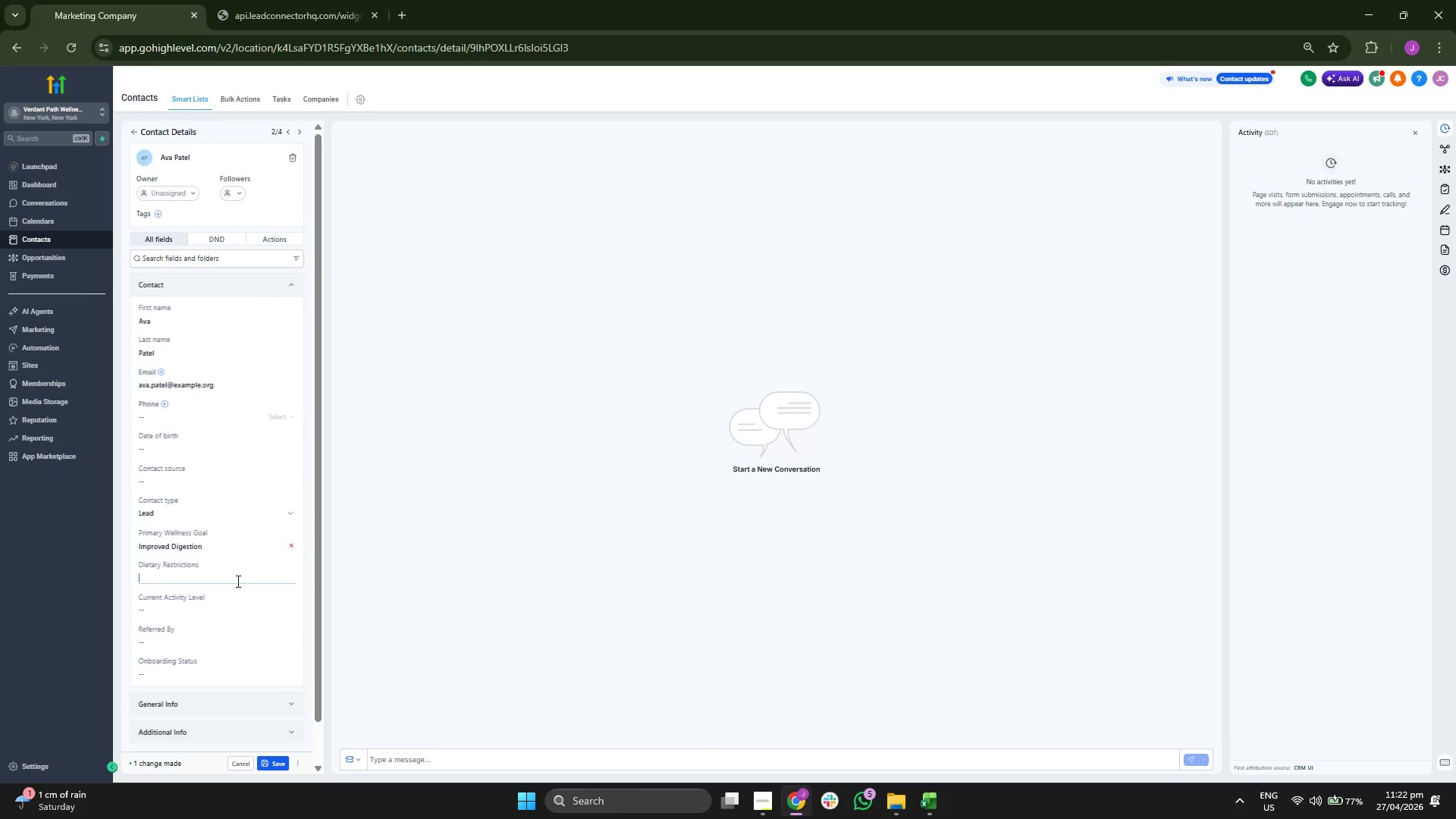 
key(Control+ControlLeft)
 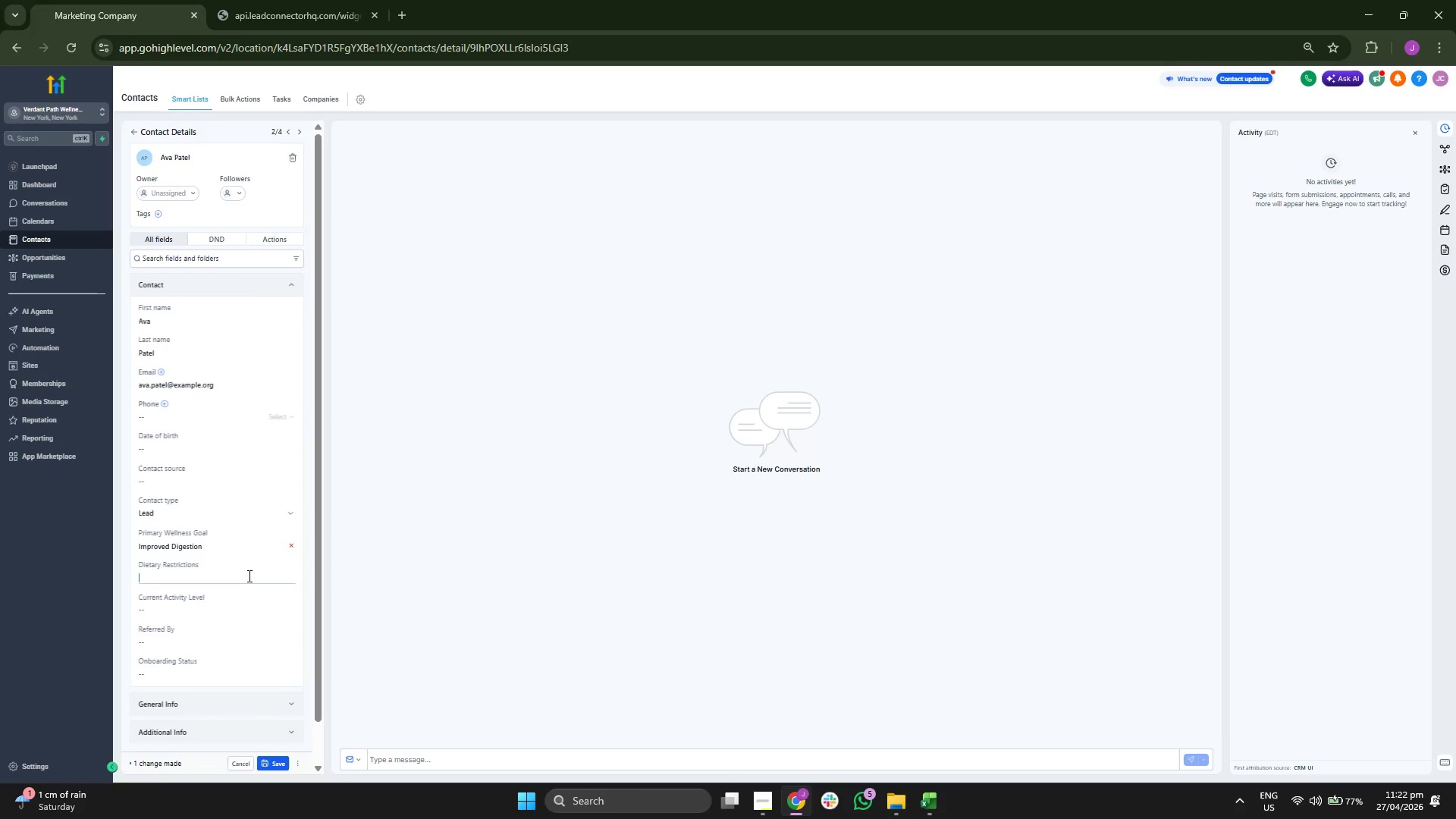 
key(Control+V)
 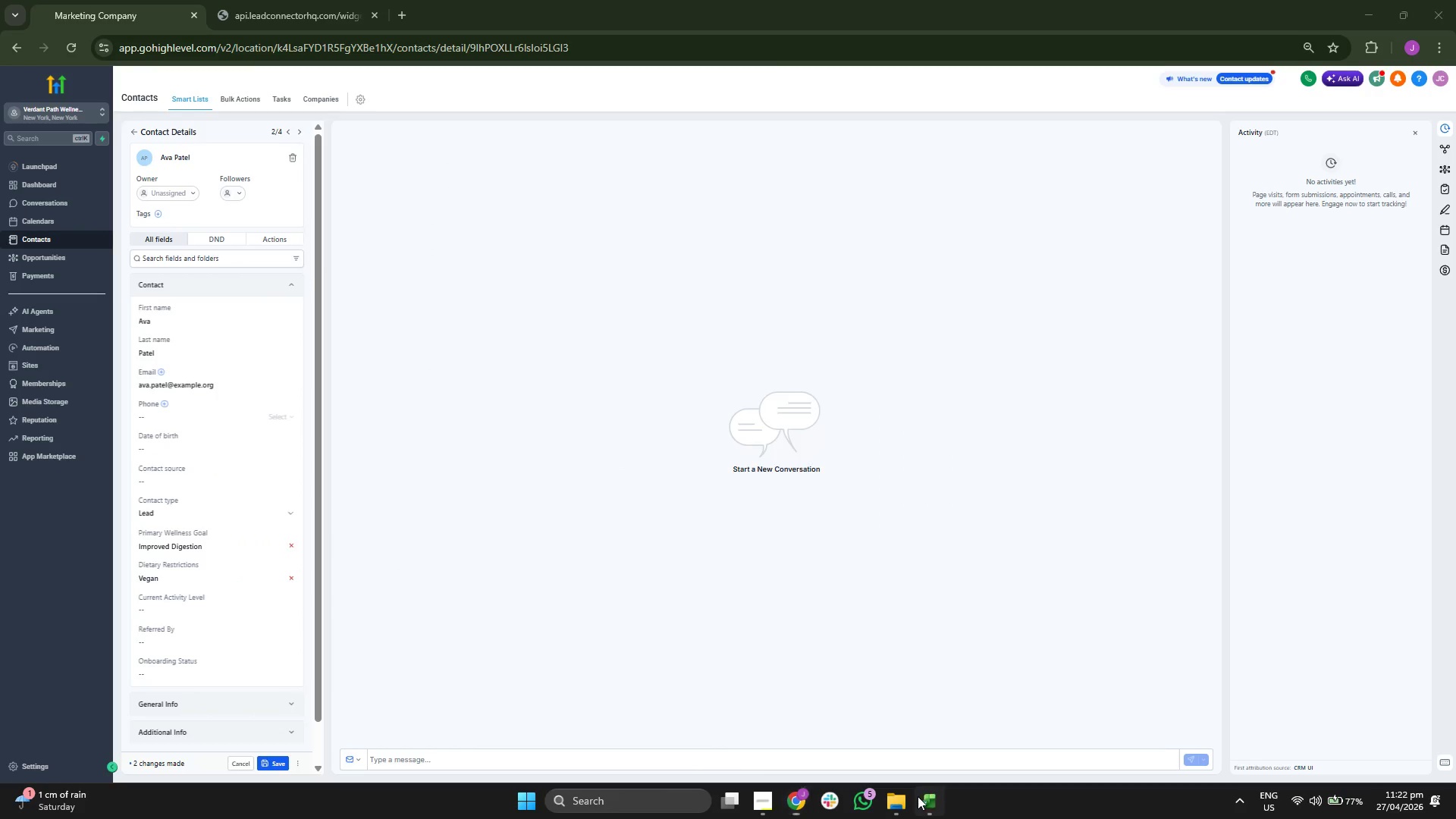 
key(ArrowRight)
 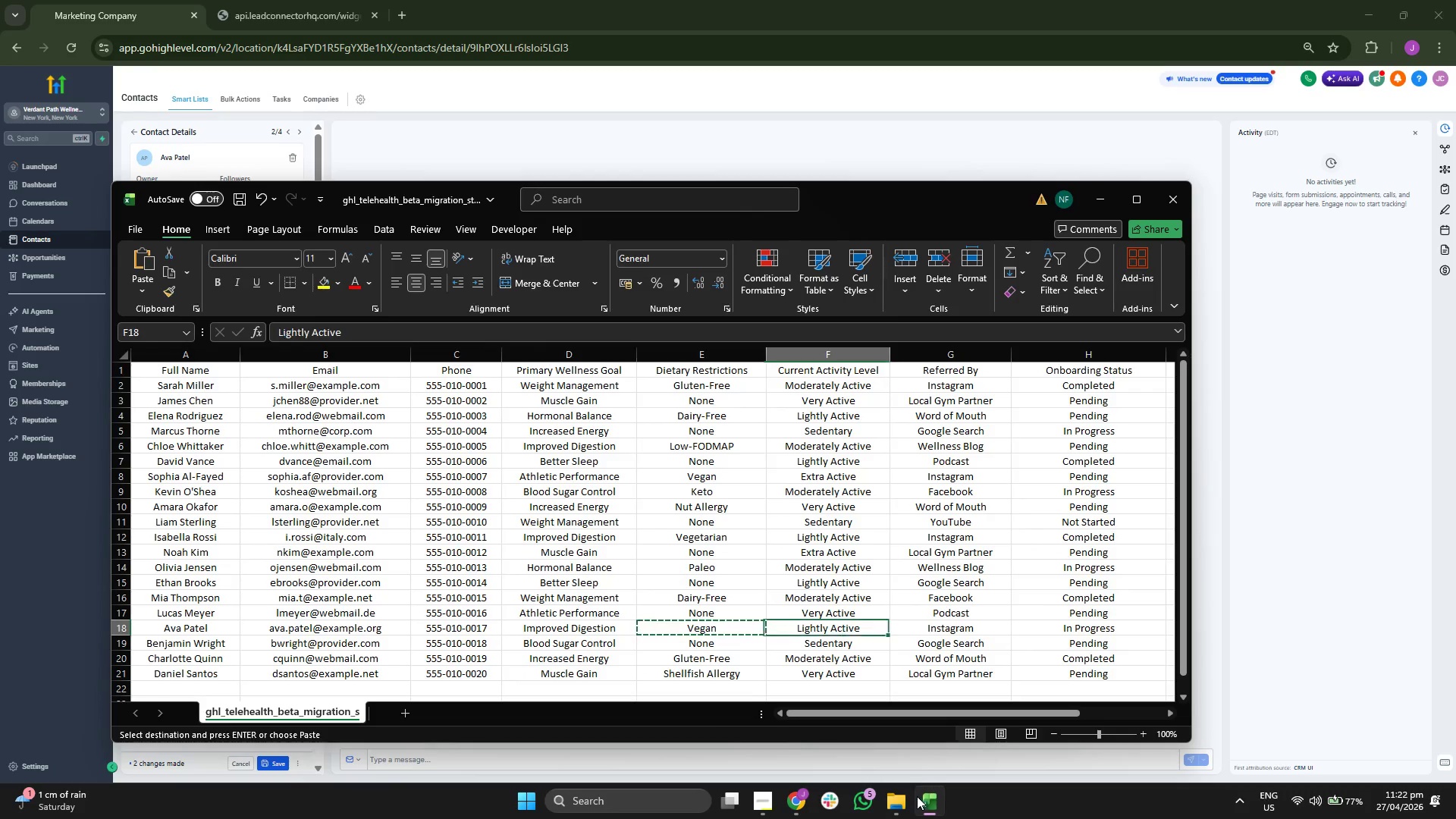 
key(Control+C)
 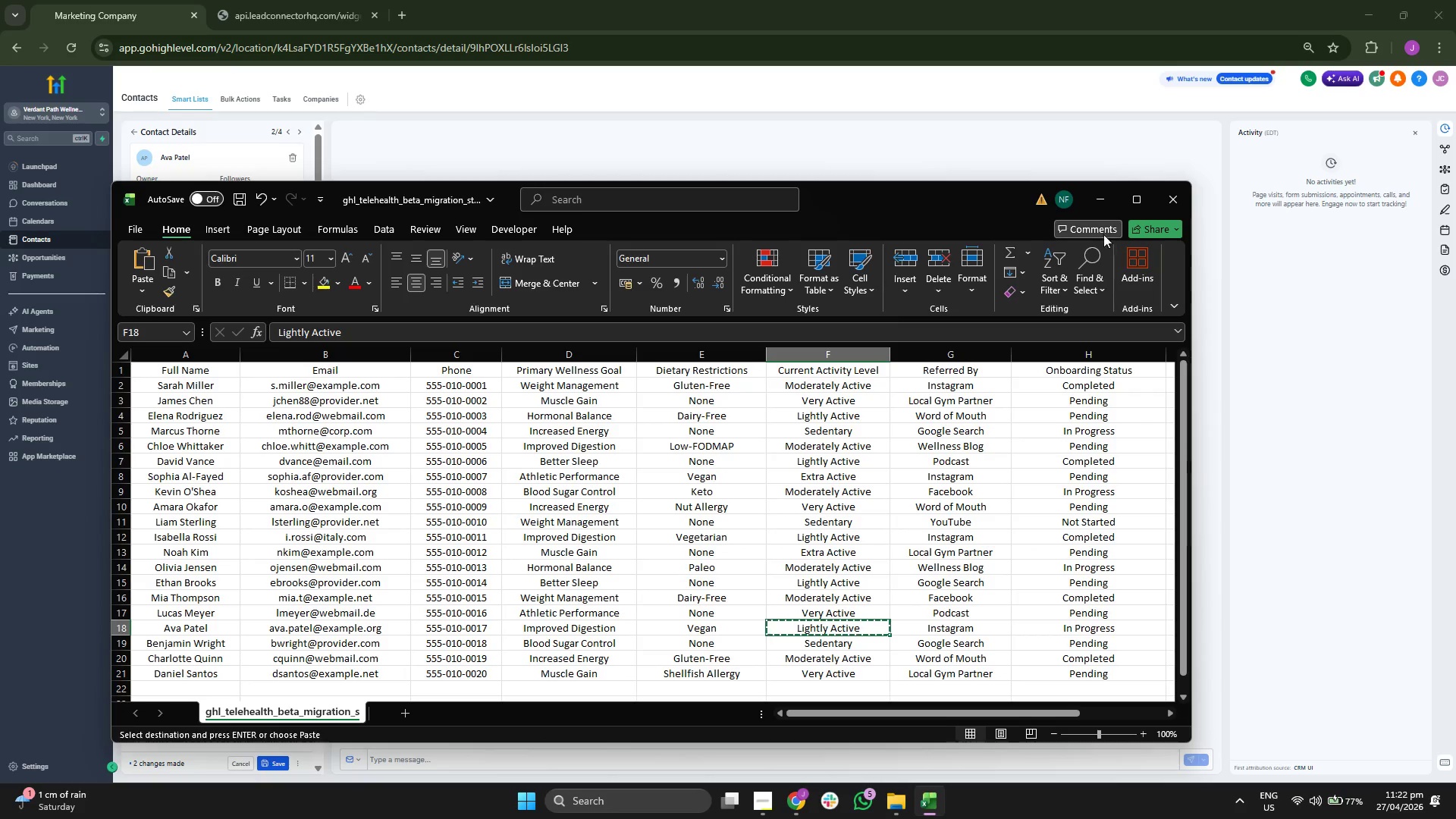 
left_click([1102, 209])
 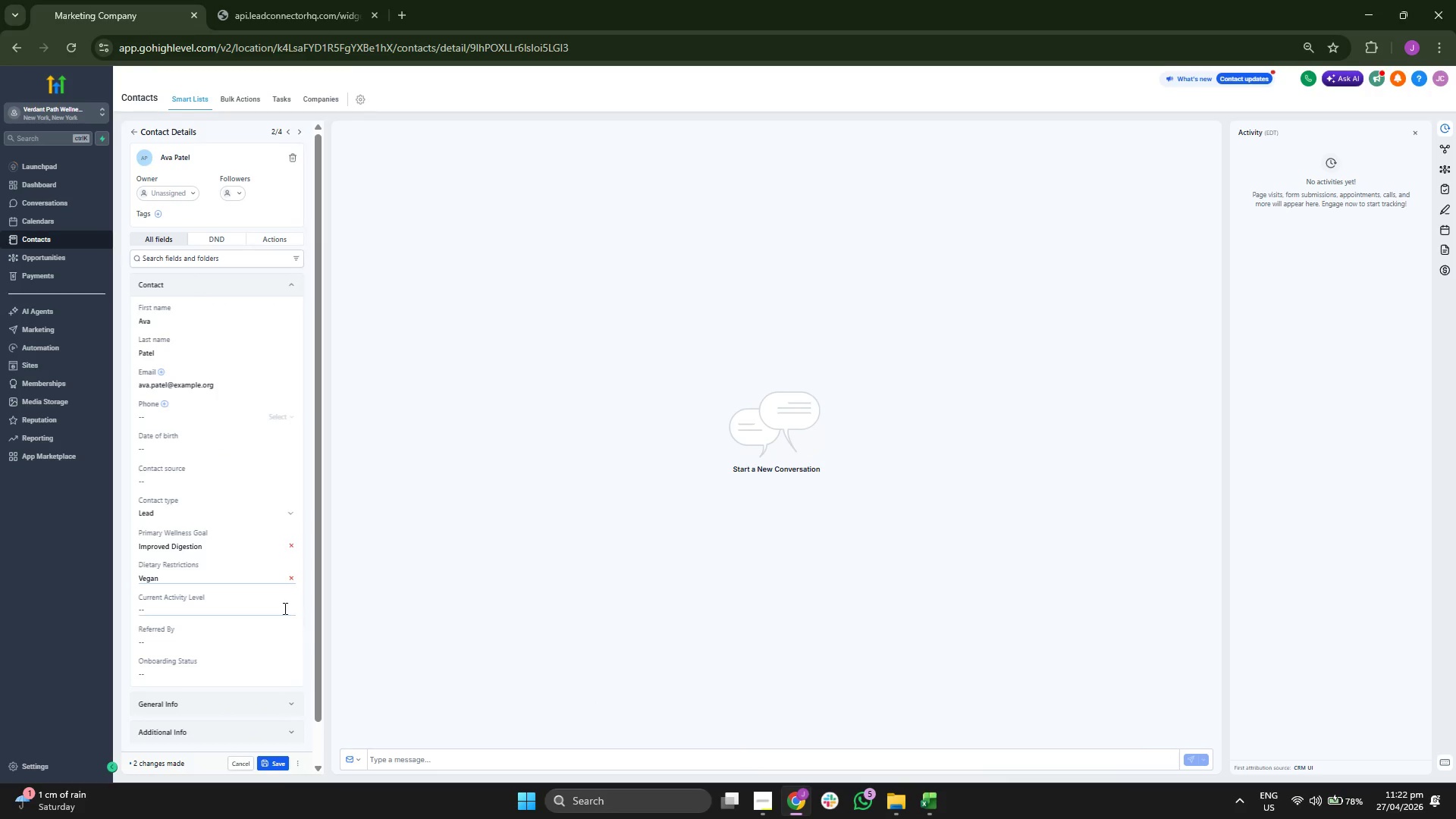 
key(Control+ControlLeft)
 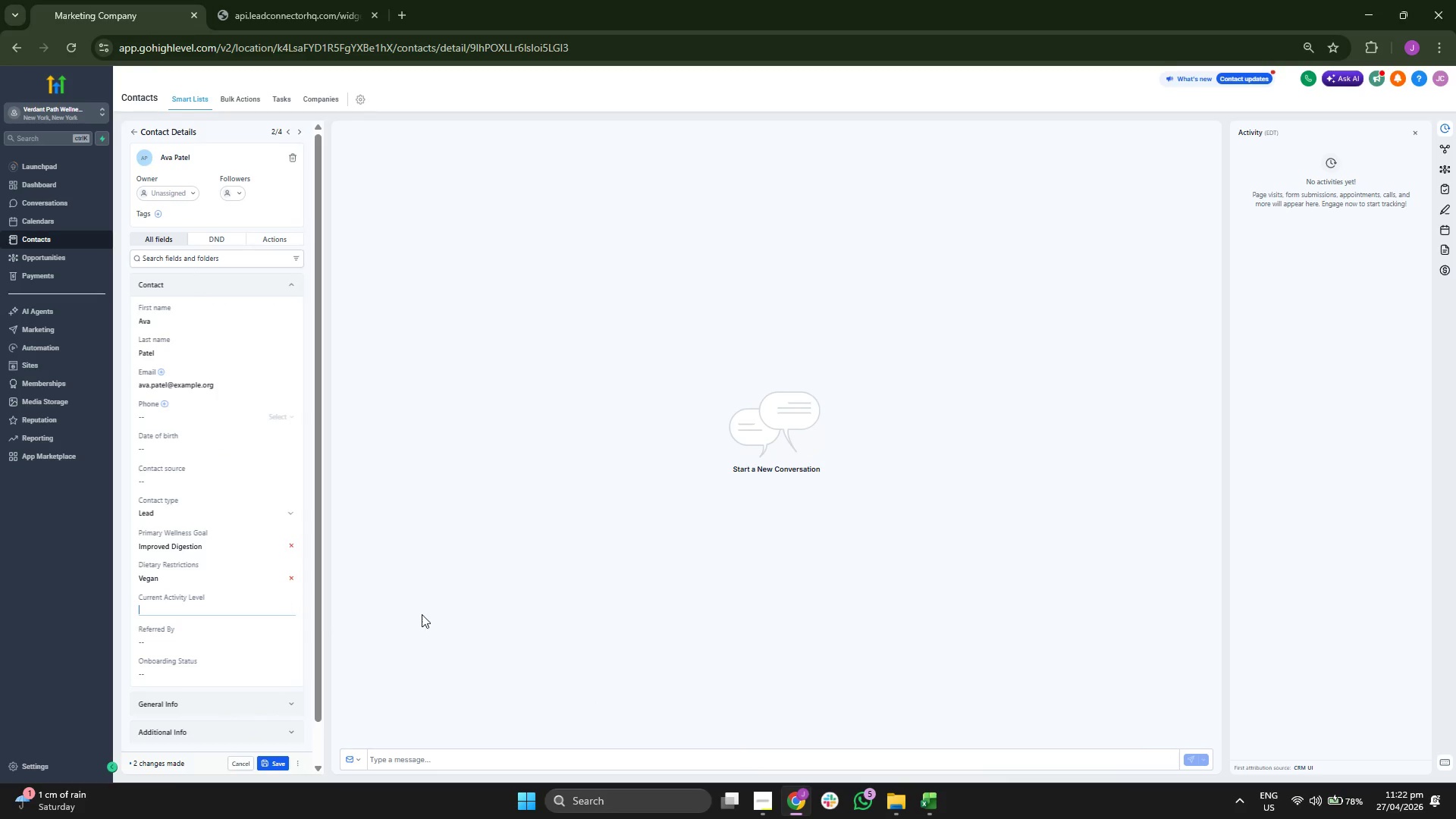 
key(Control+V)
 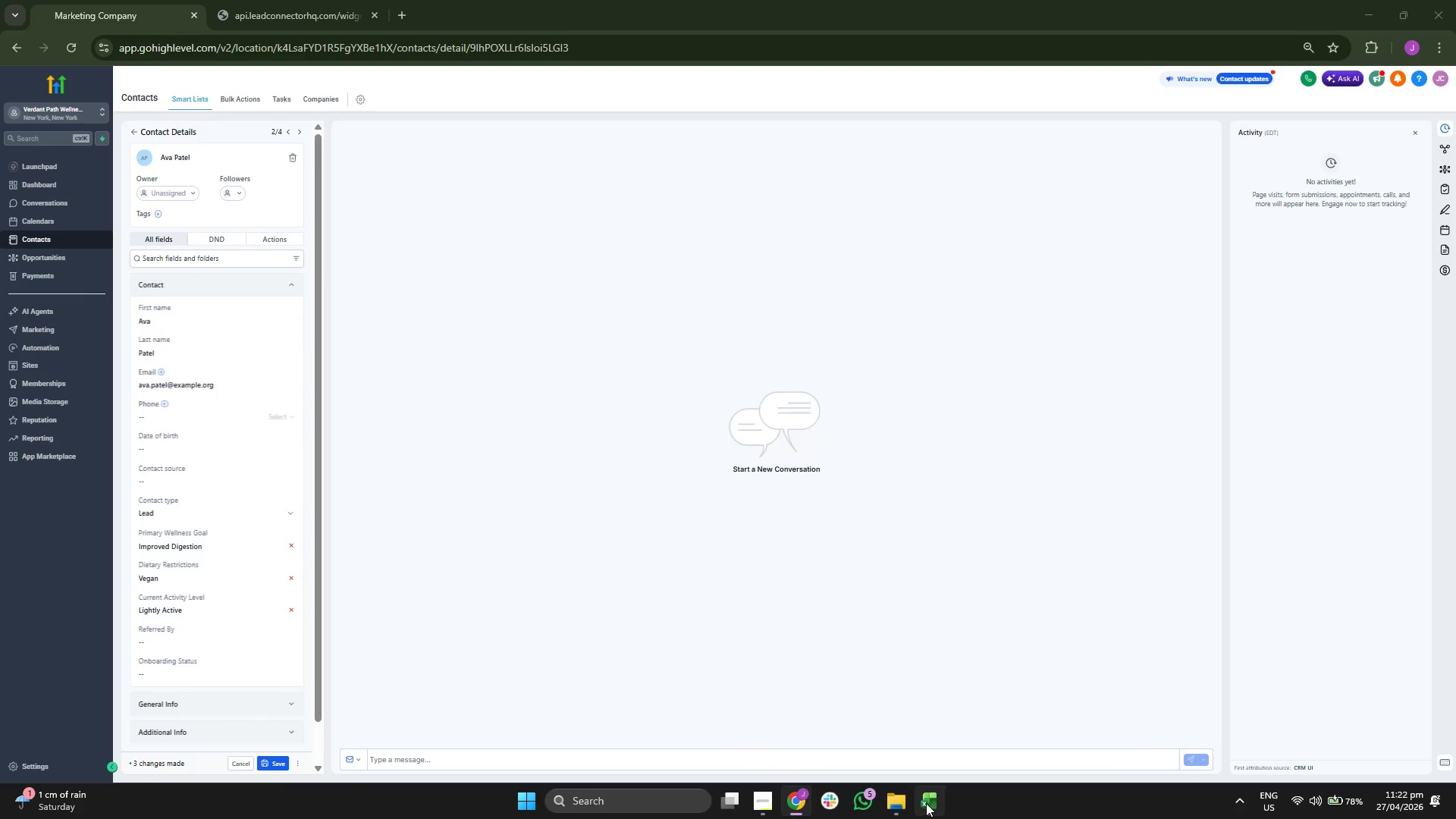 
key(ArrowRight)
 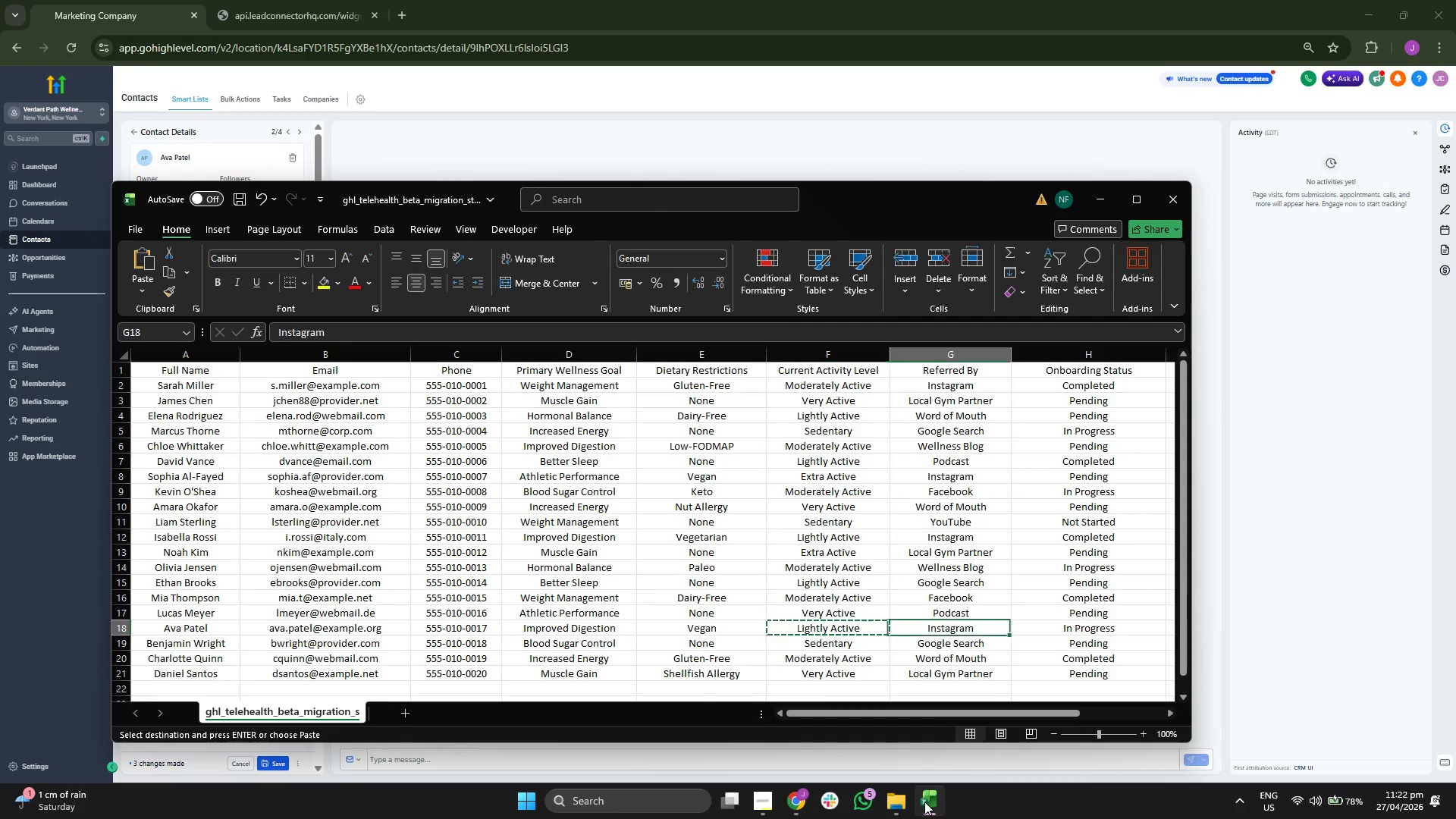 
key(Control+C)
 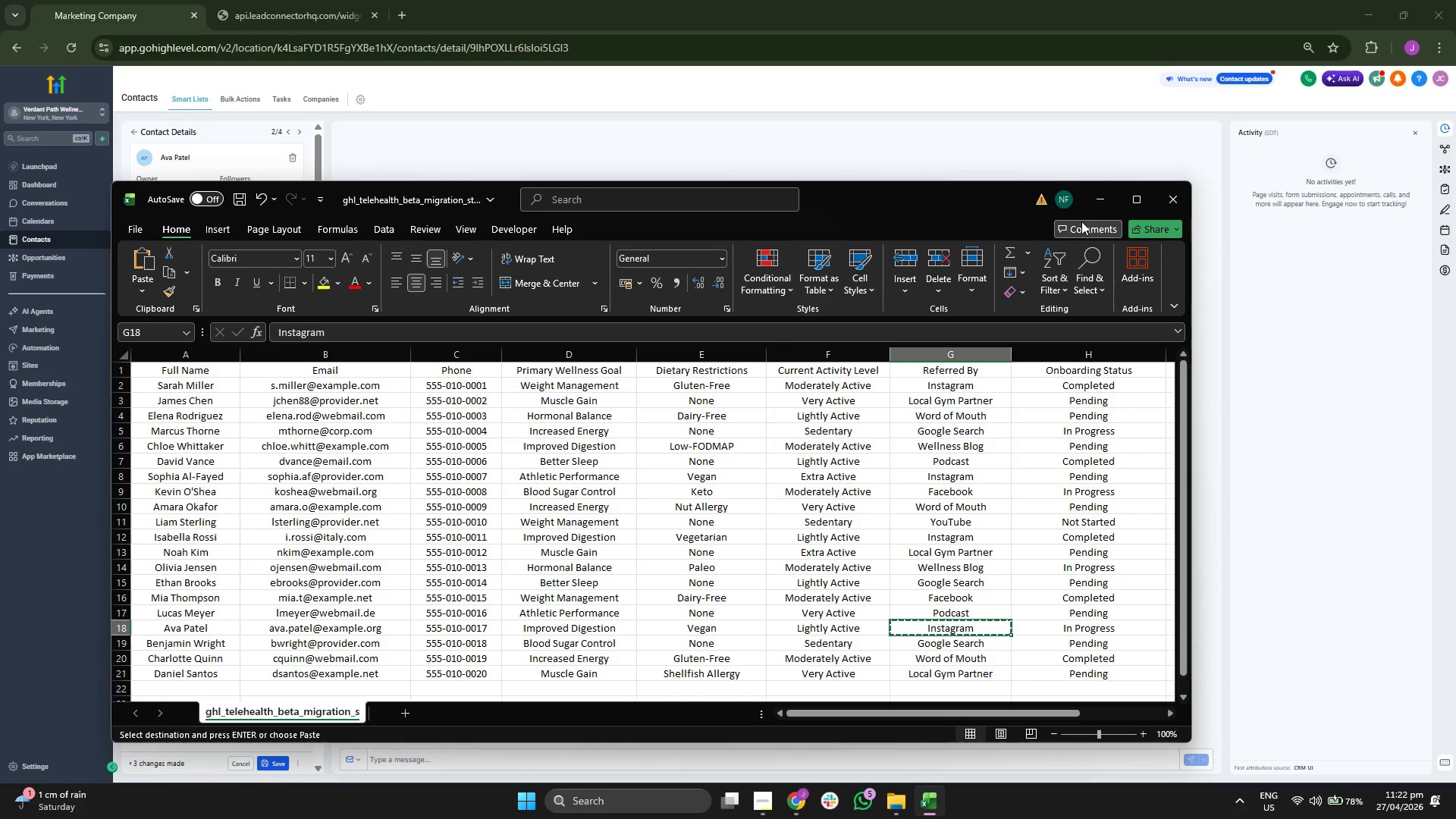 
left_click([1092, 209])
 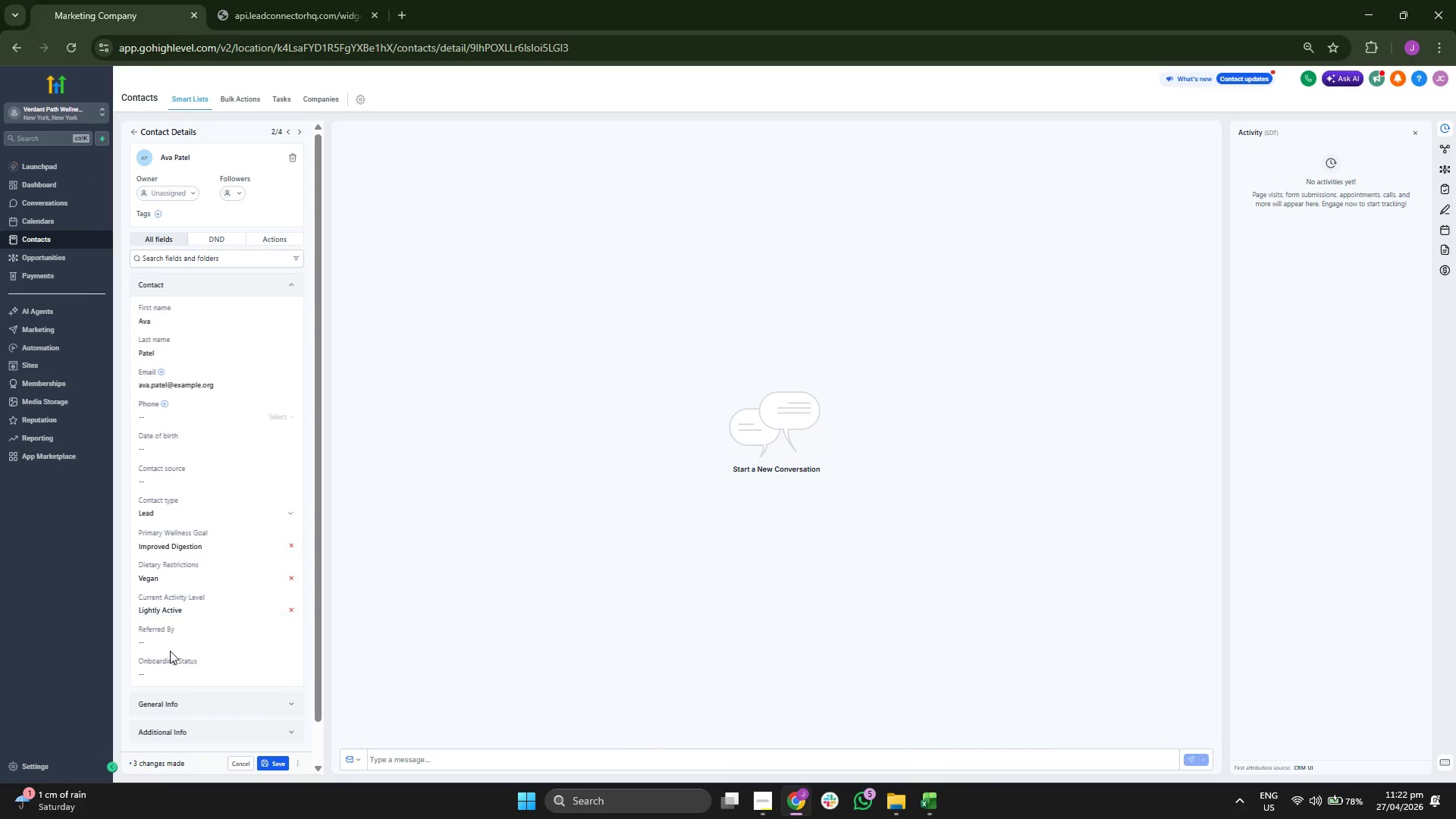 
double_click([182, 643])
 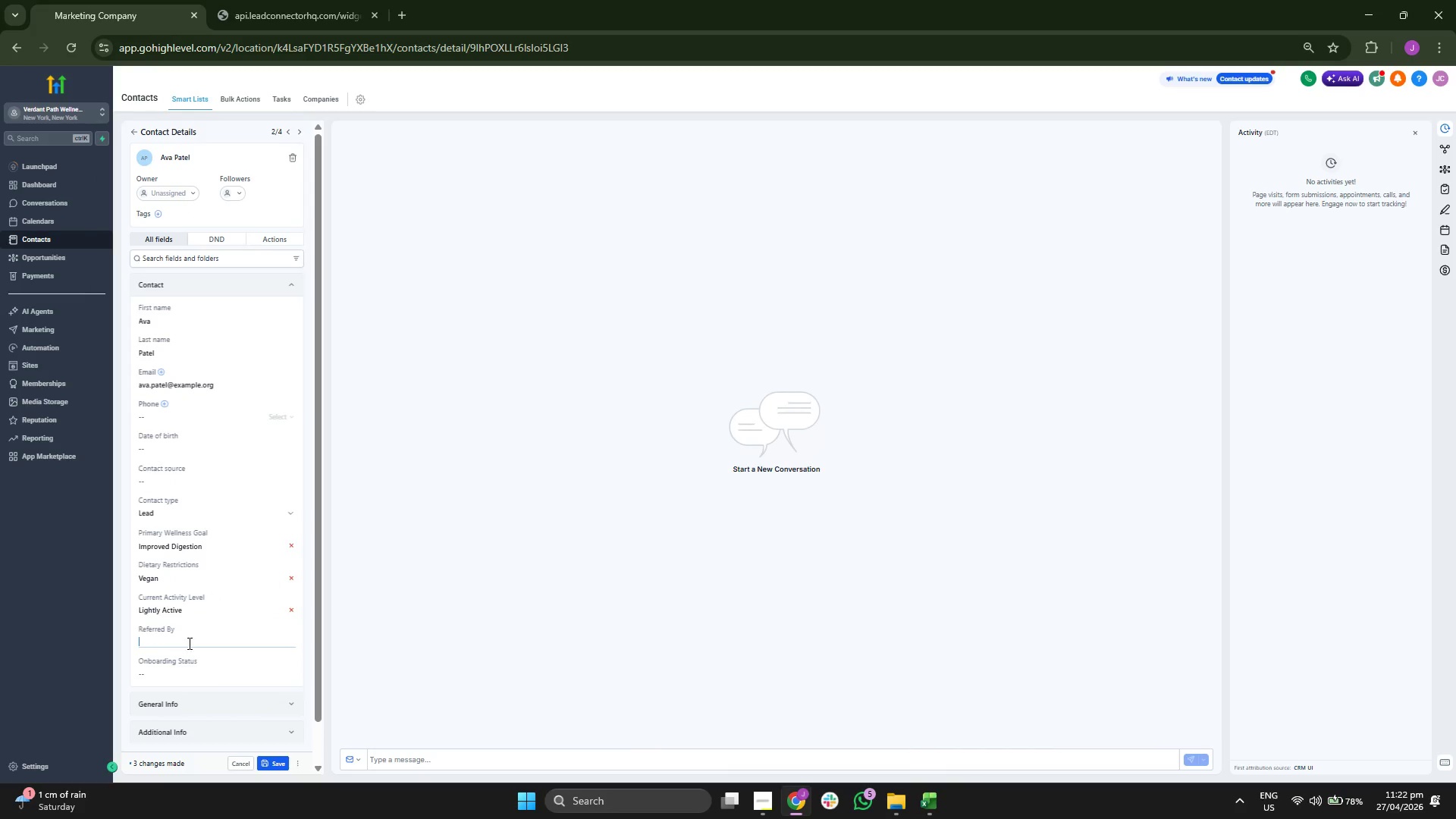 
key(Control+ControlLeft)
 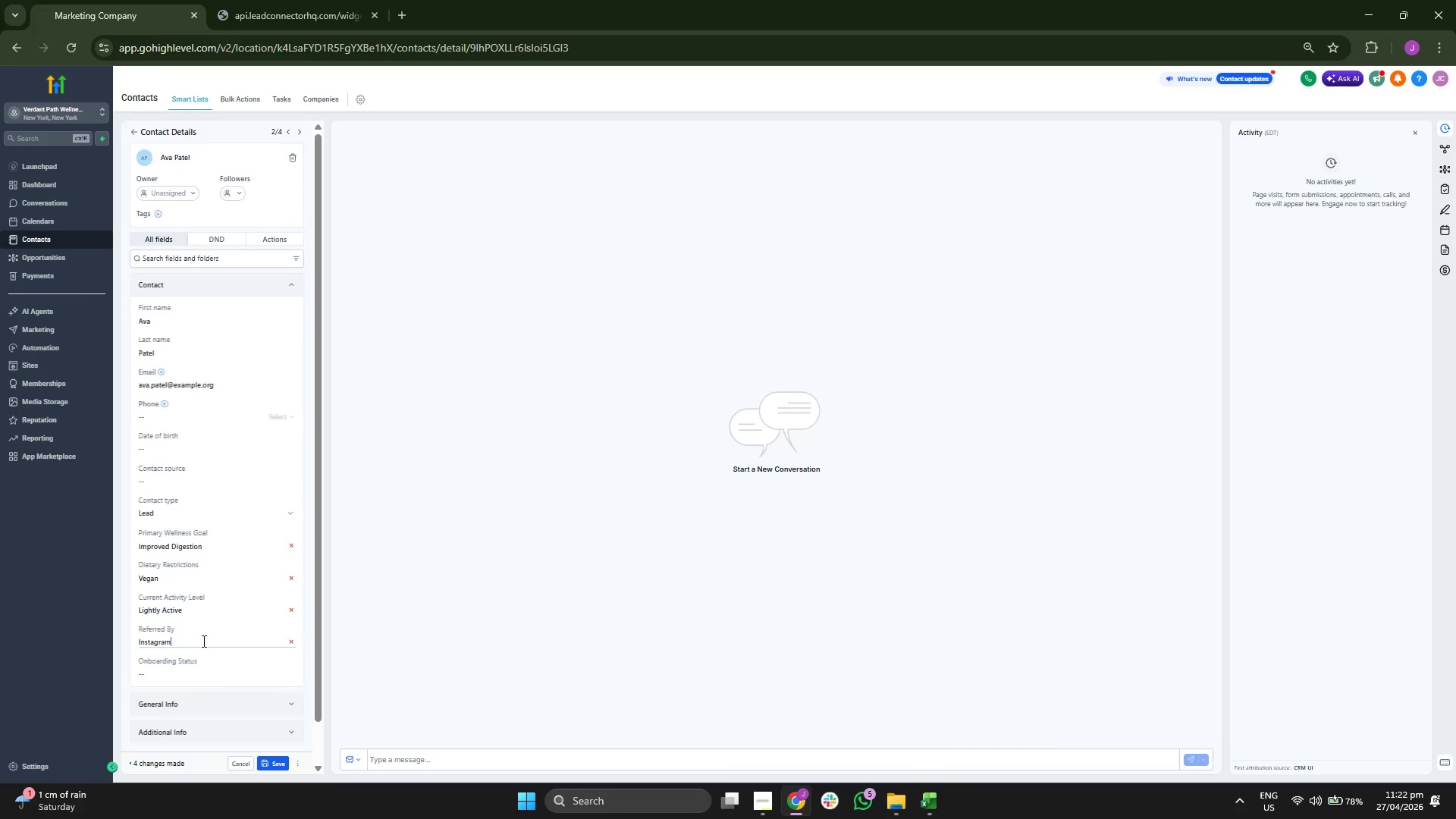 
key(Control+V)
 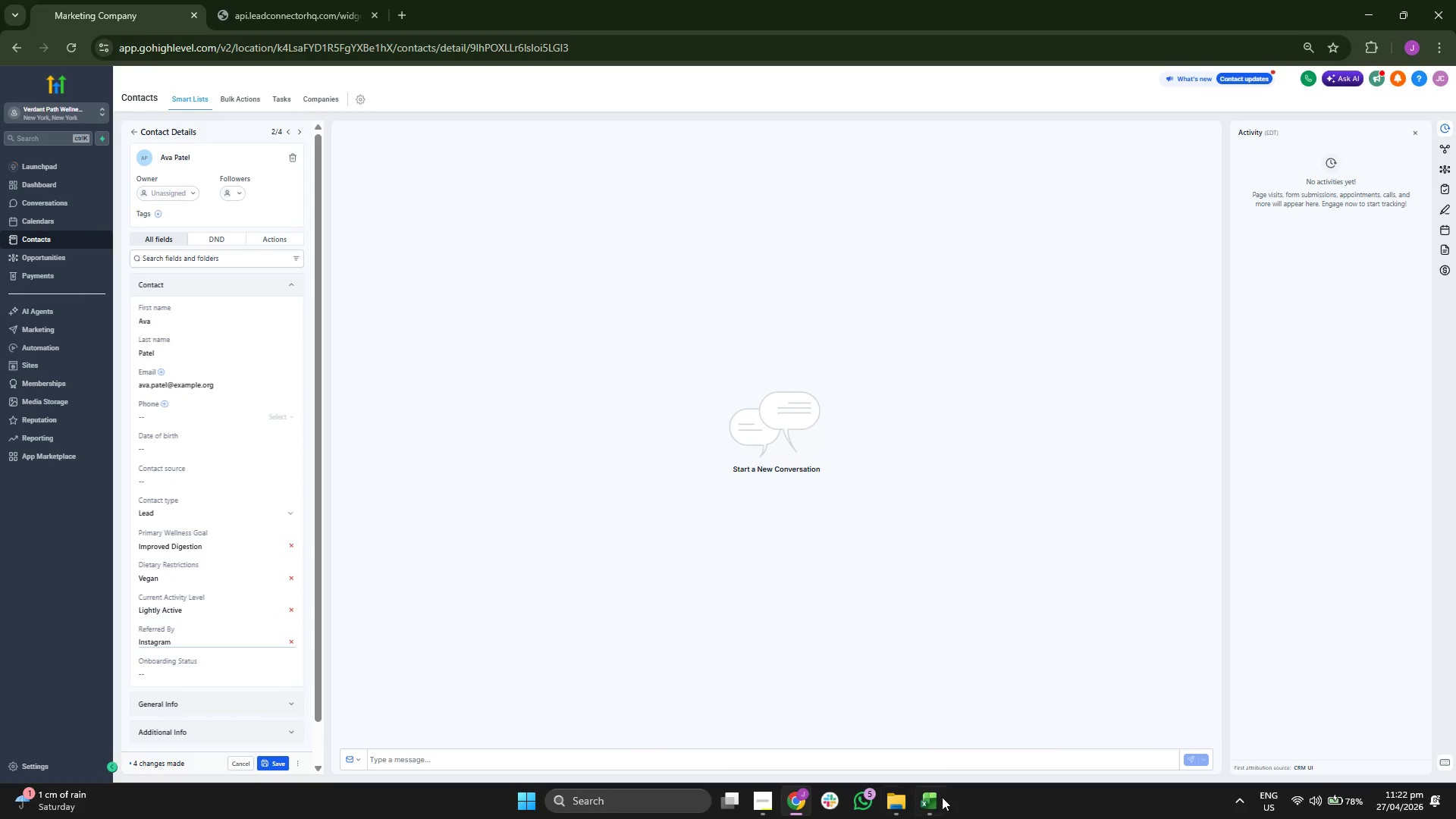 
left_click([945, 799])
 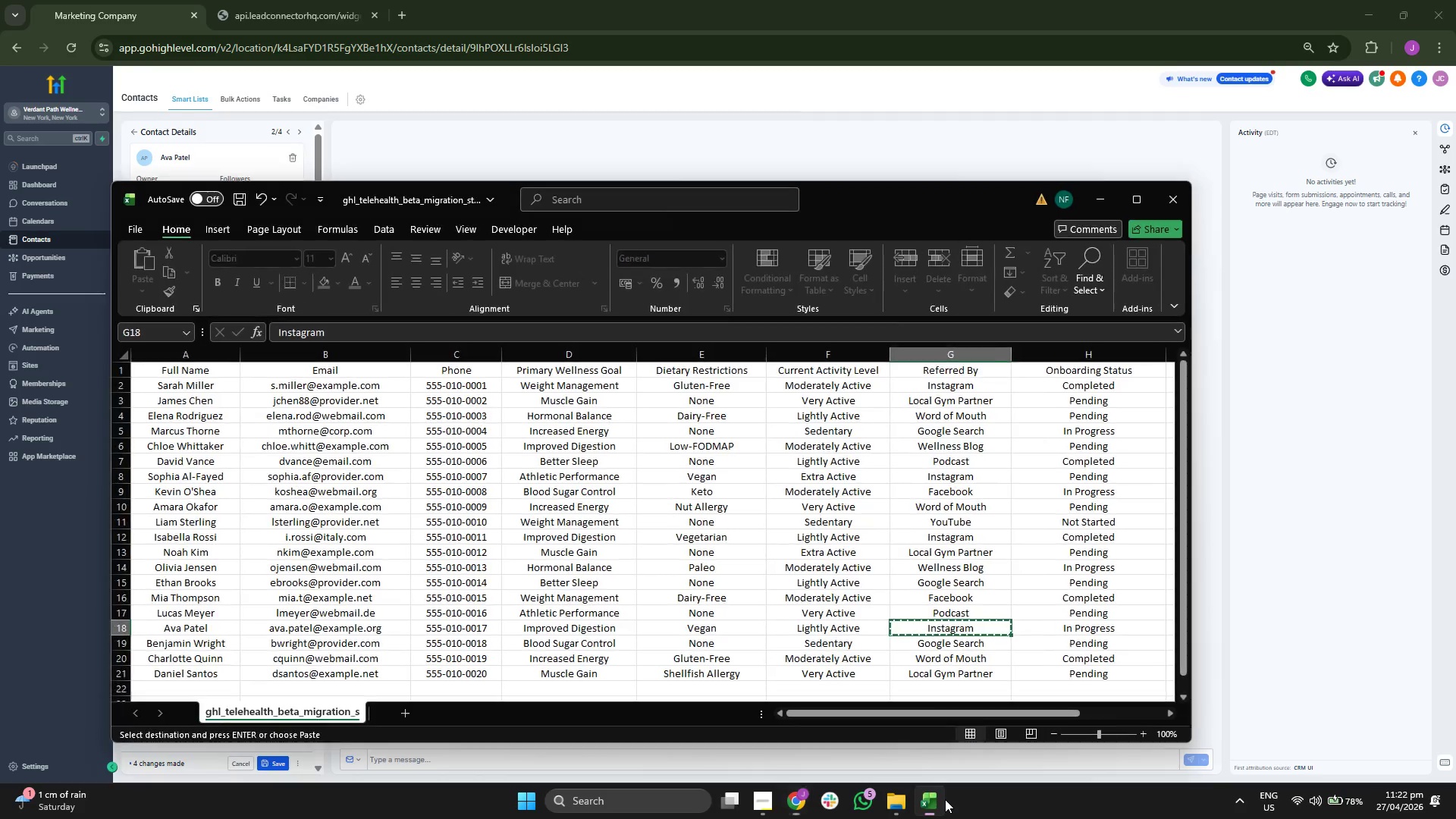 
key(ArrowRight)
 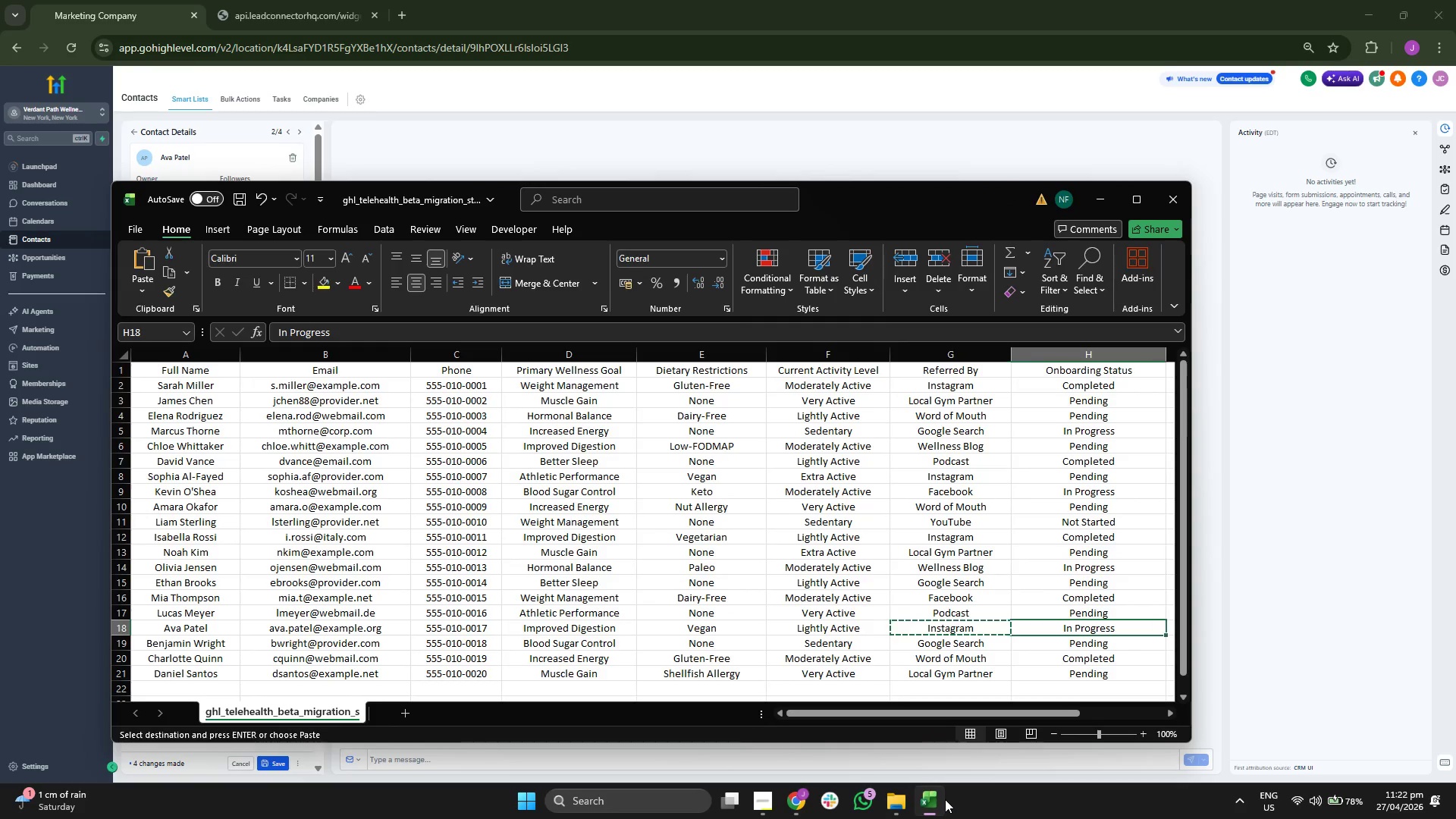 
key(Control+ControlLeft)
 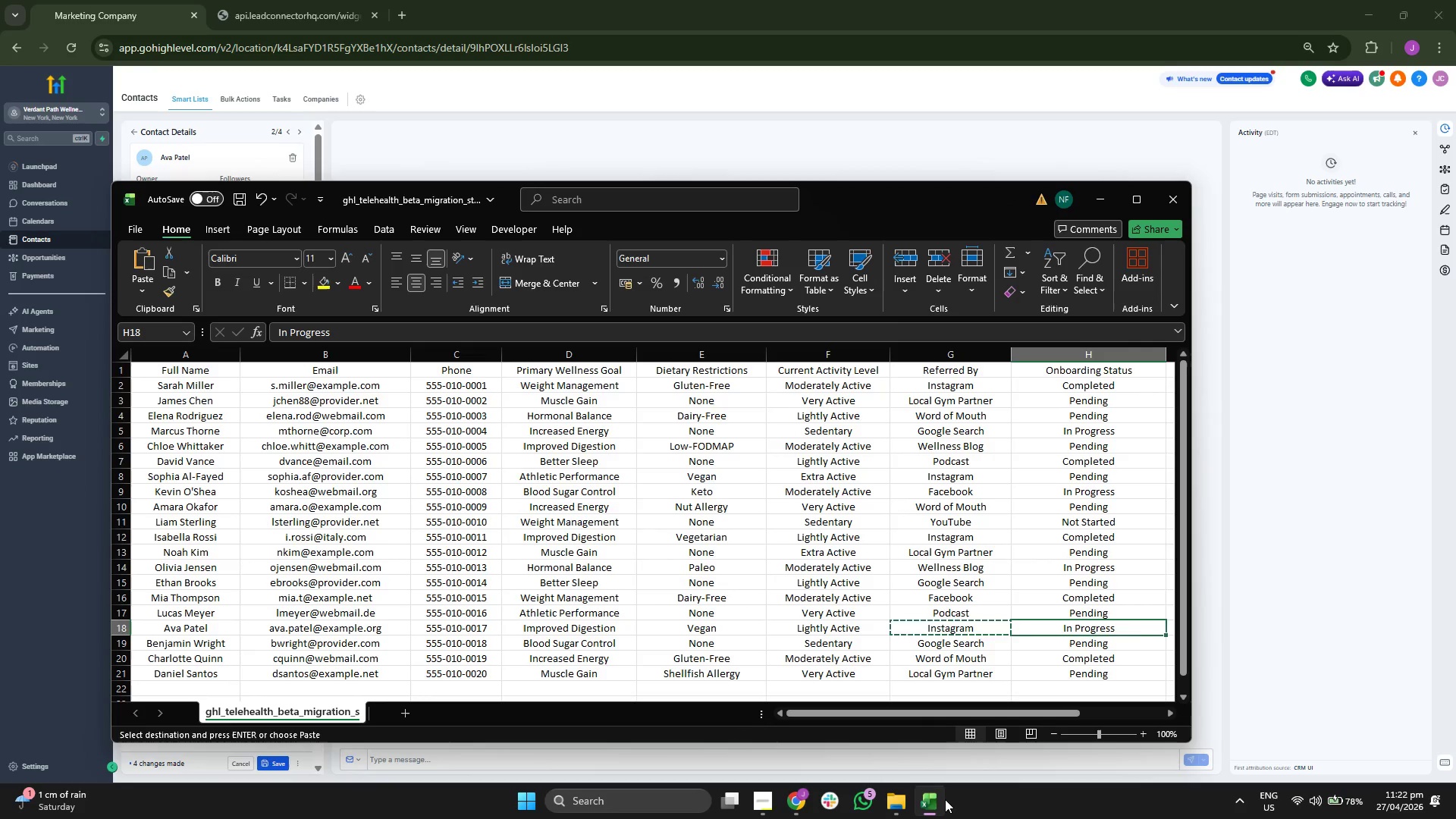 
key(Control+C)
 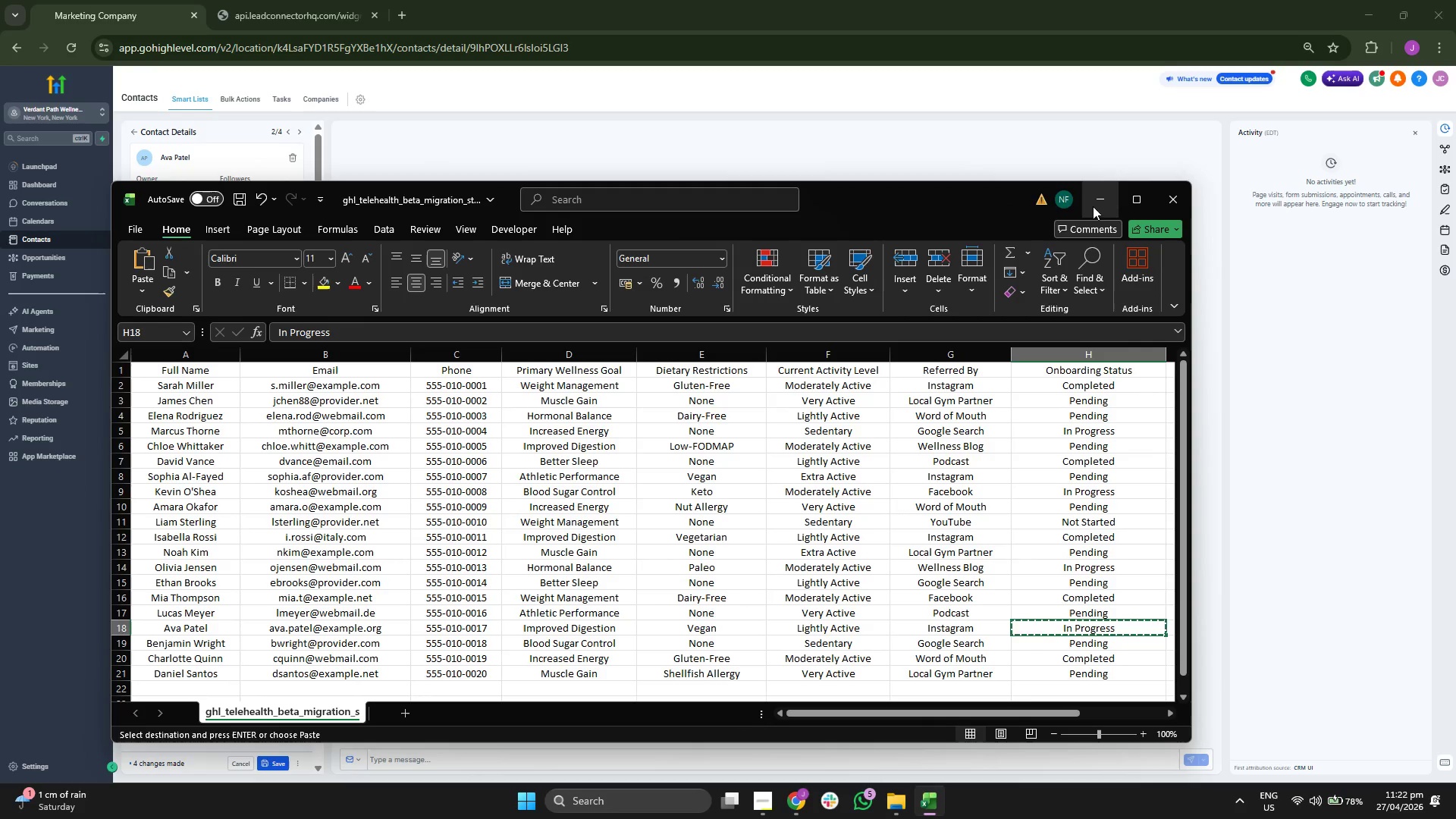 
left_click([1099, 199])
 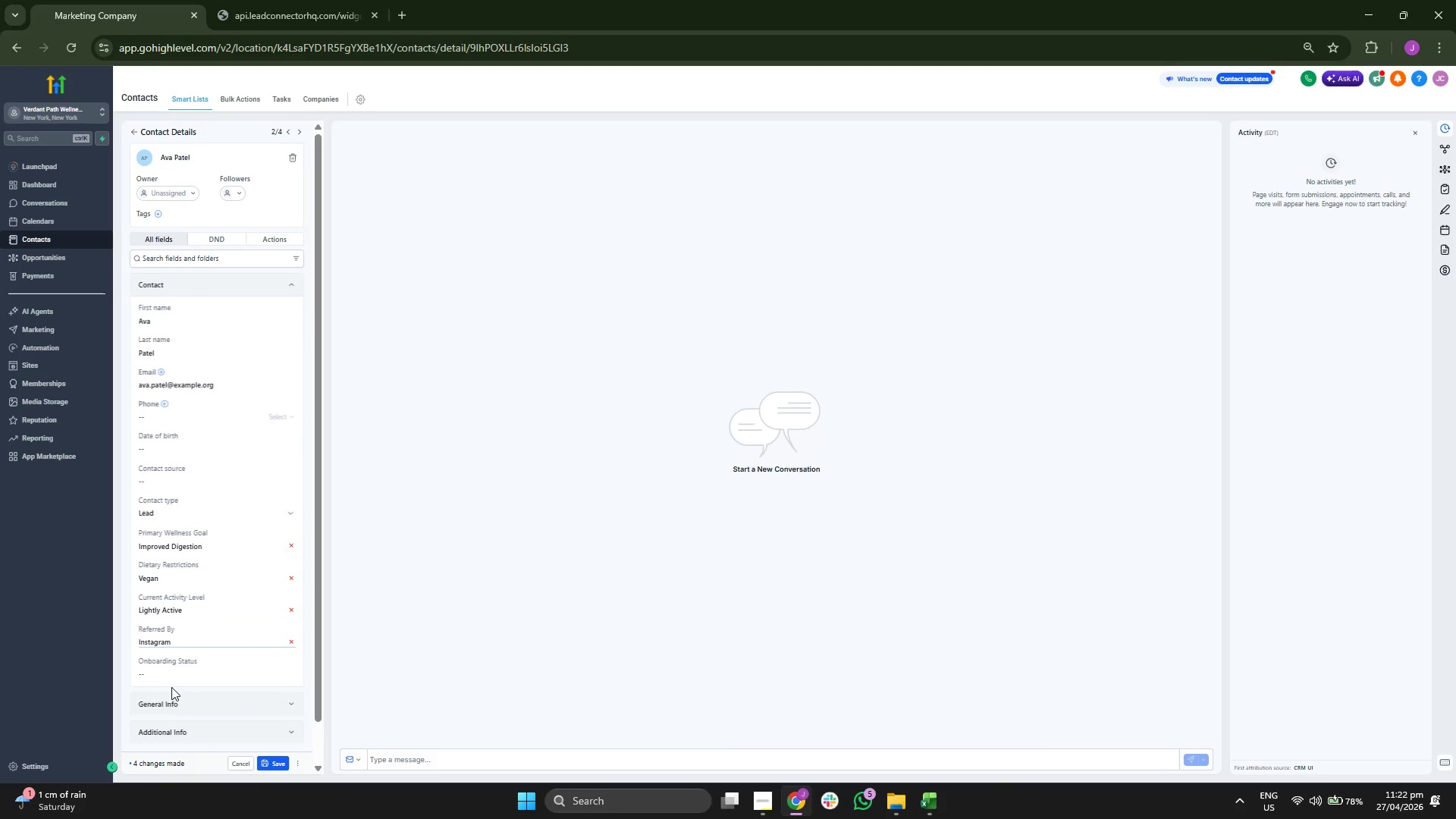 
left_click([180, 678])
 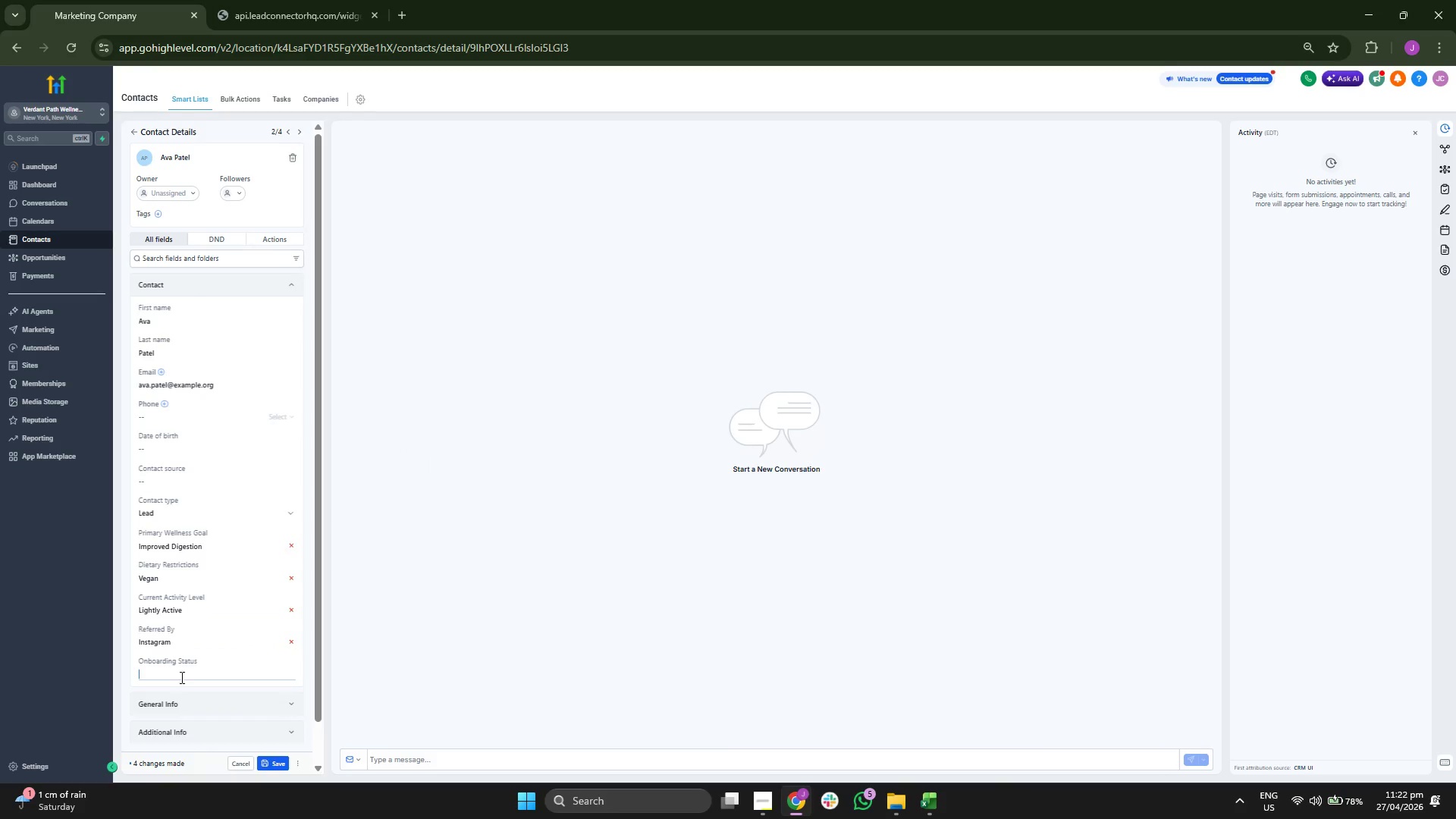 
key(Control+ControlLeft)
 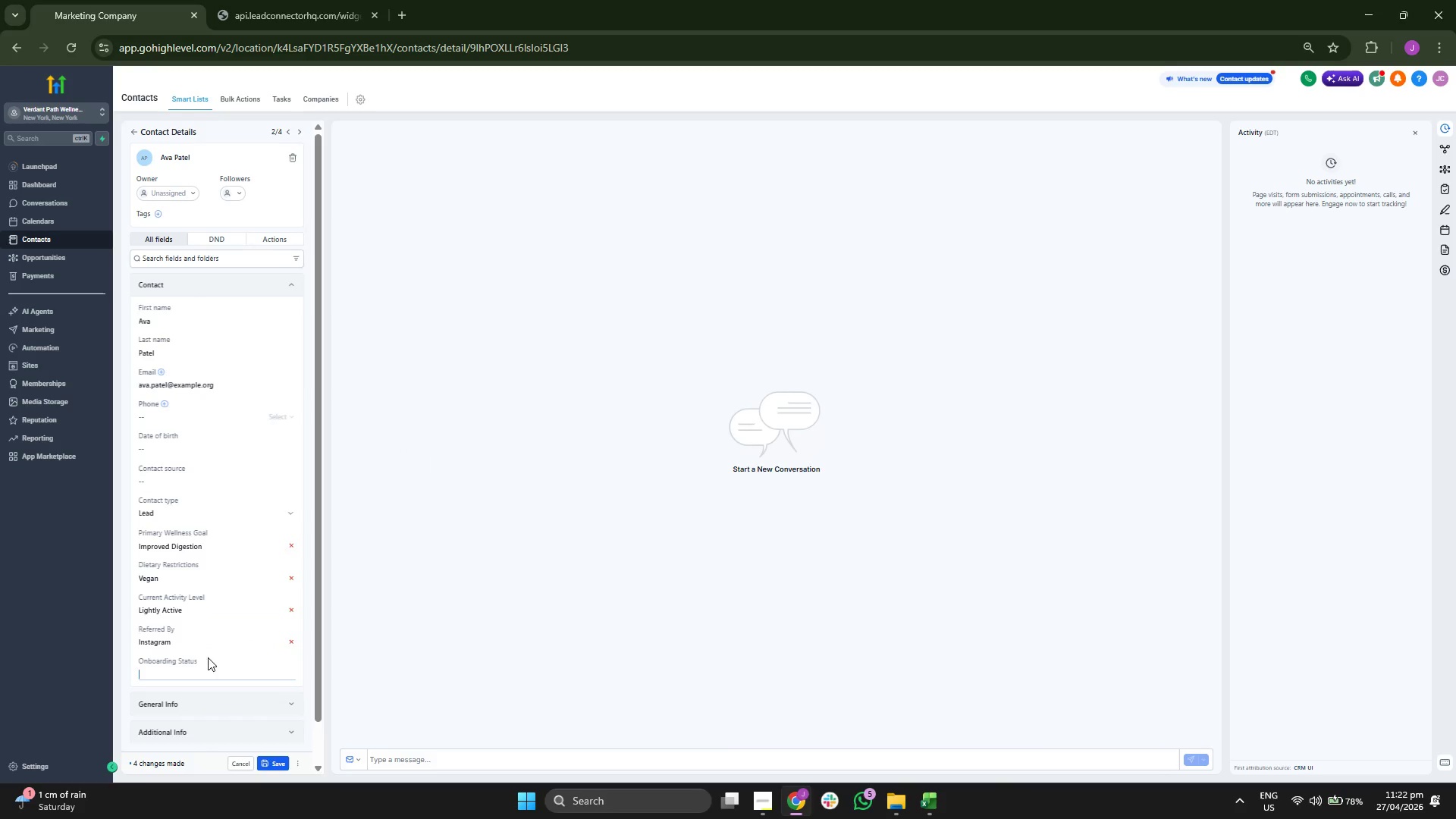 
key(Control+V)
 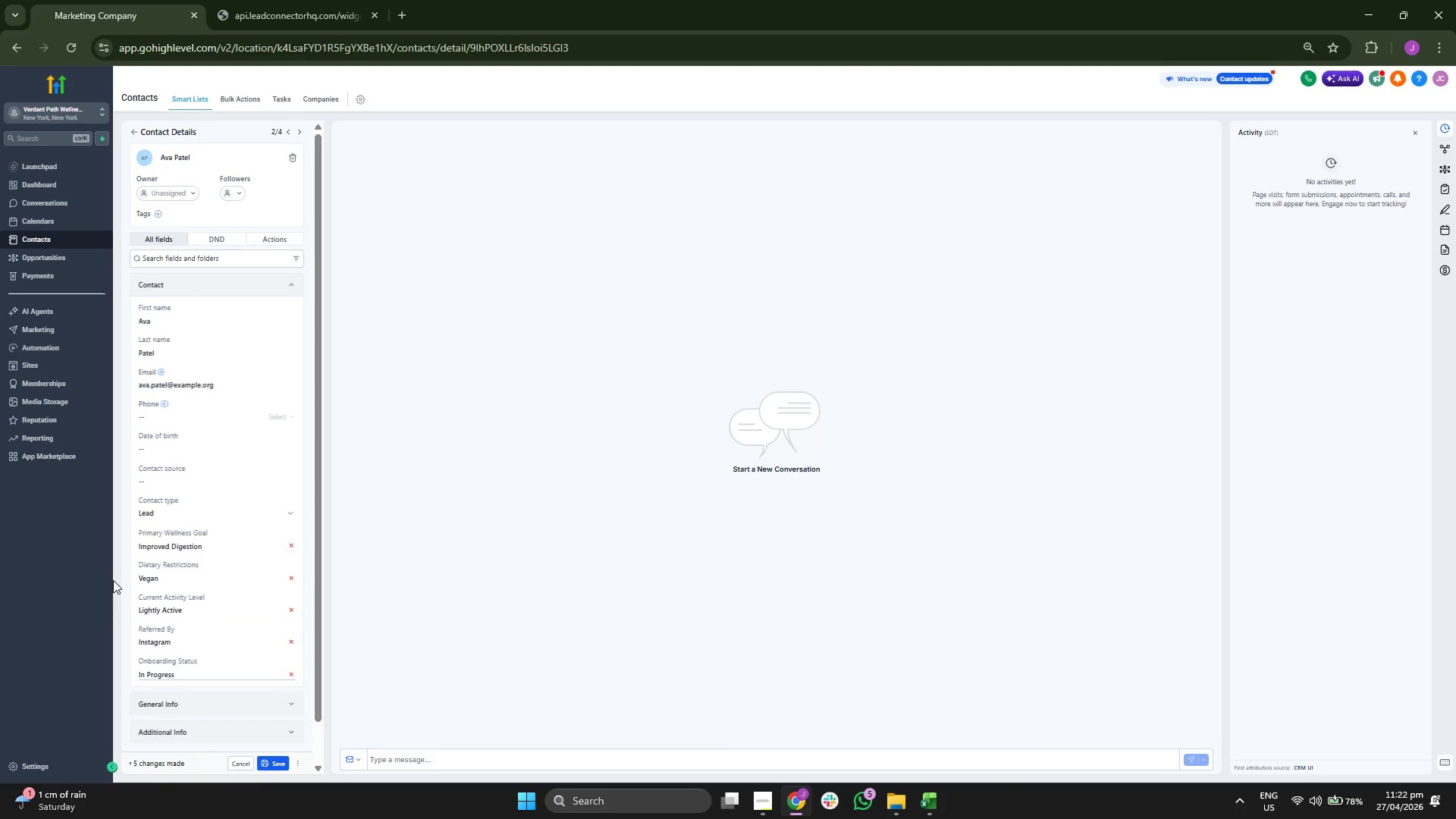 
left_click([118, 578])
 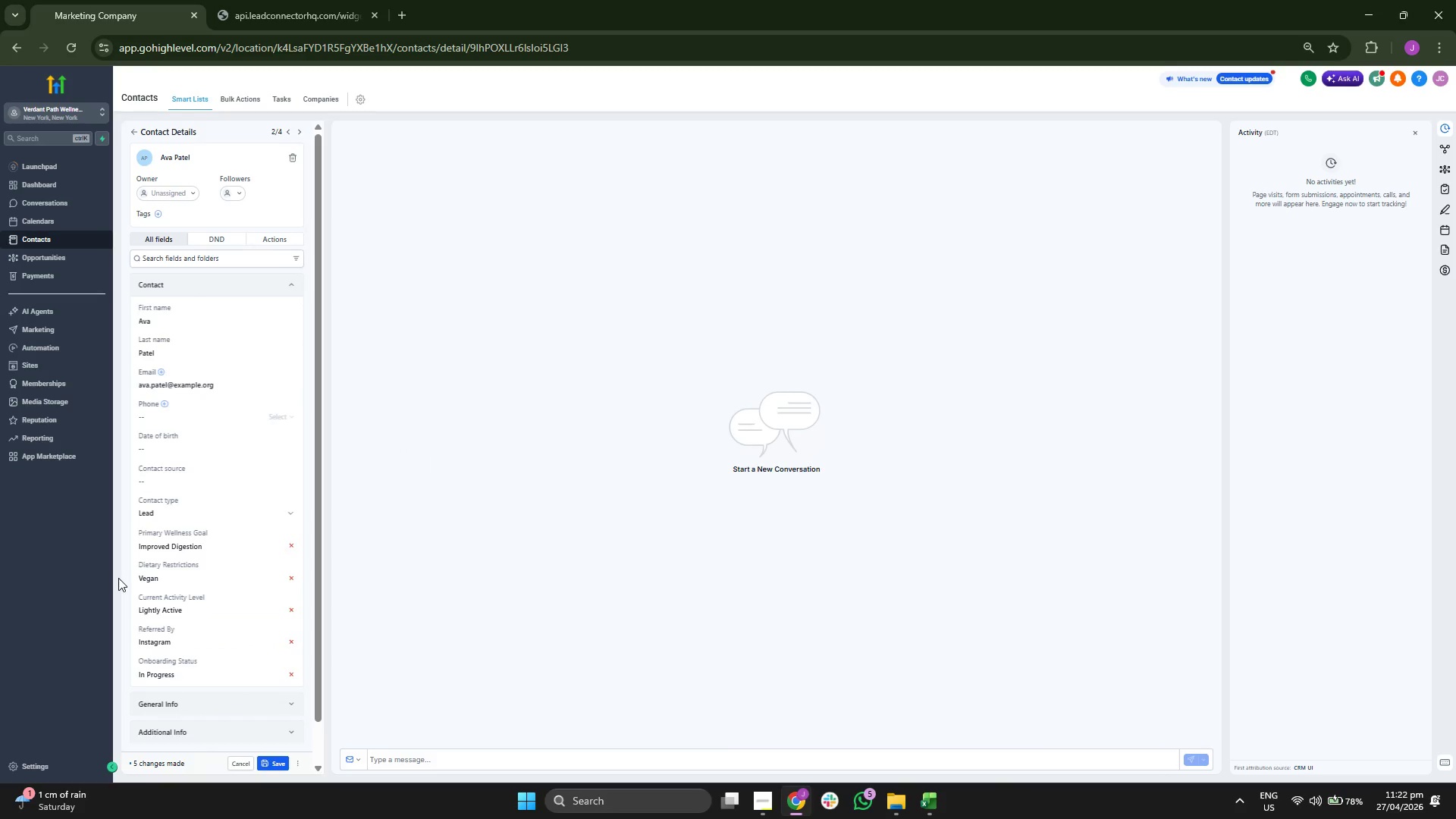 
scroll: coordinate [118, 578], scroll_direction: up, amount: 1.0
 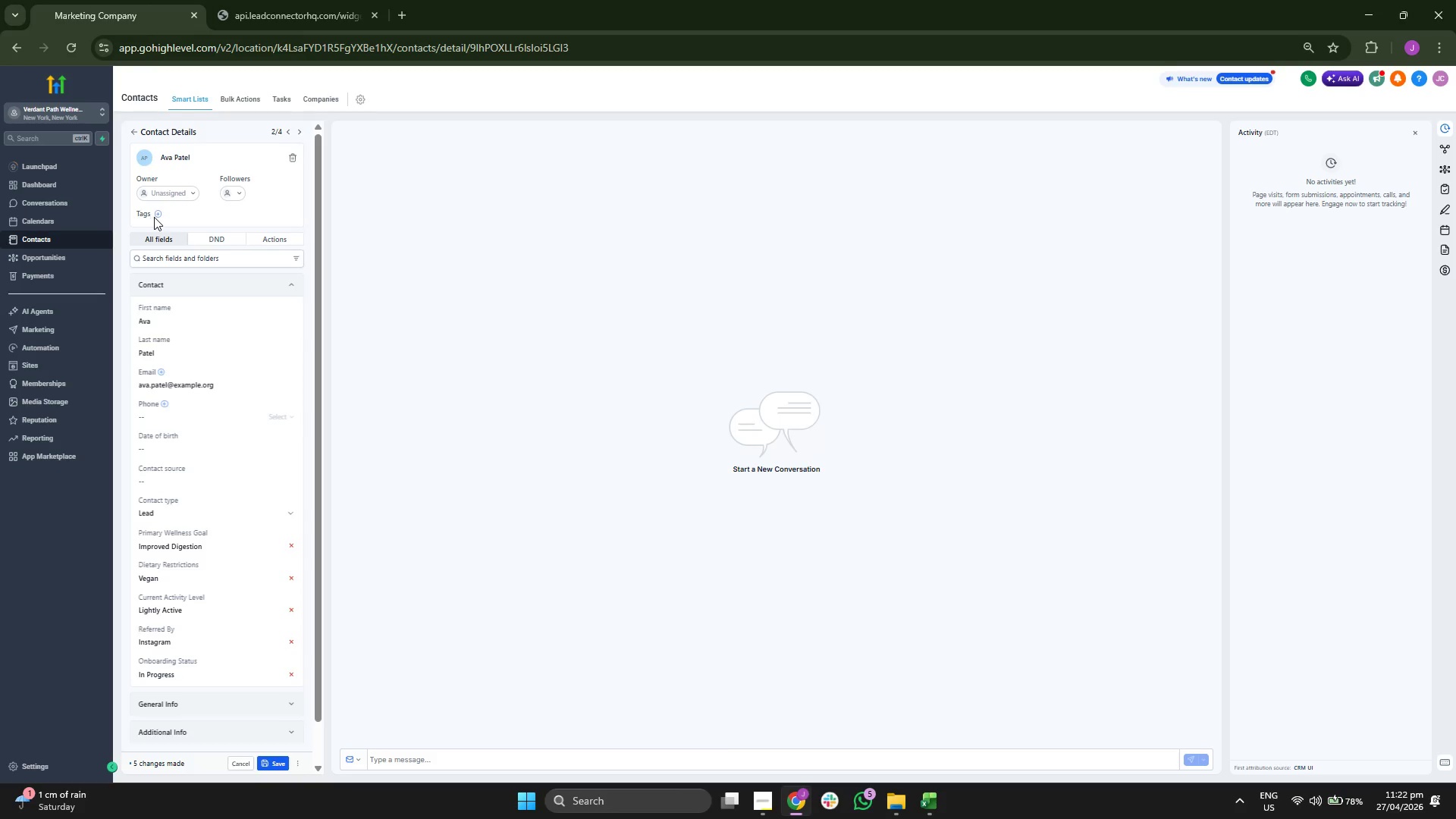 
double_click([157, 217])
 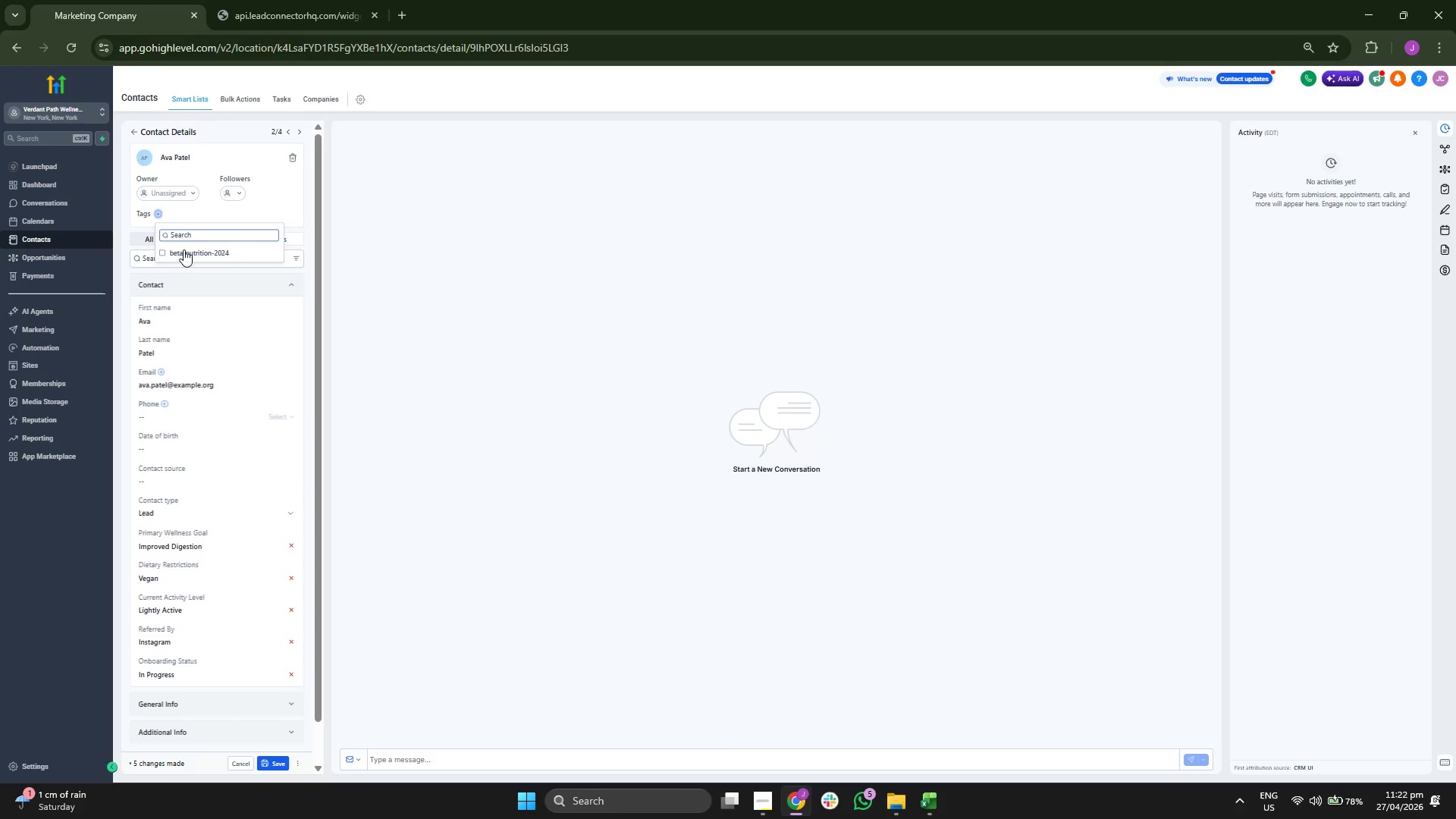 
left_click([191, 256])
 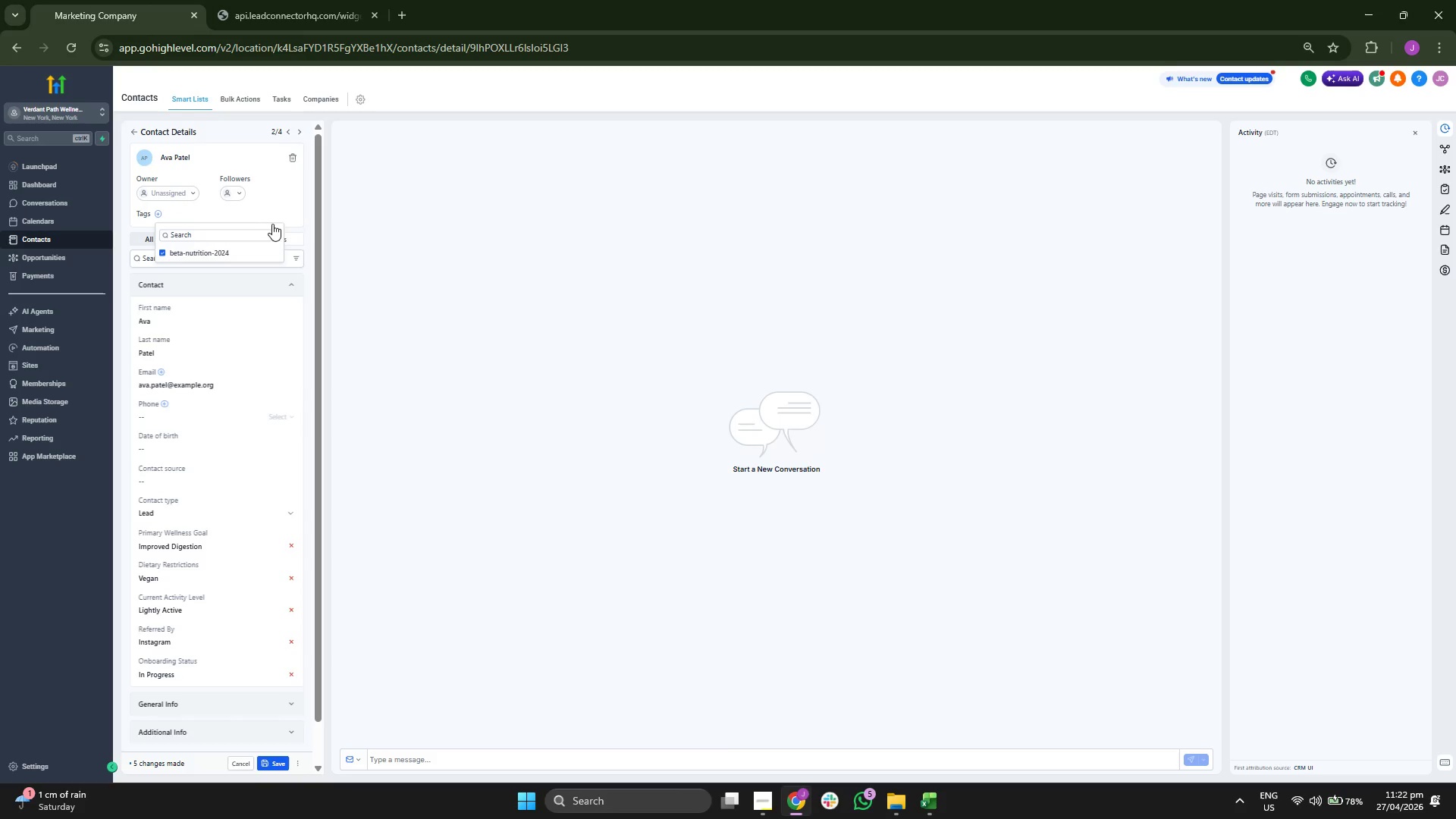 
left_click([282, 217])
 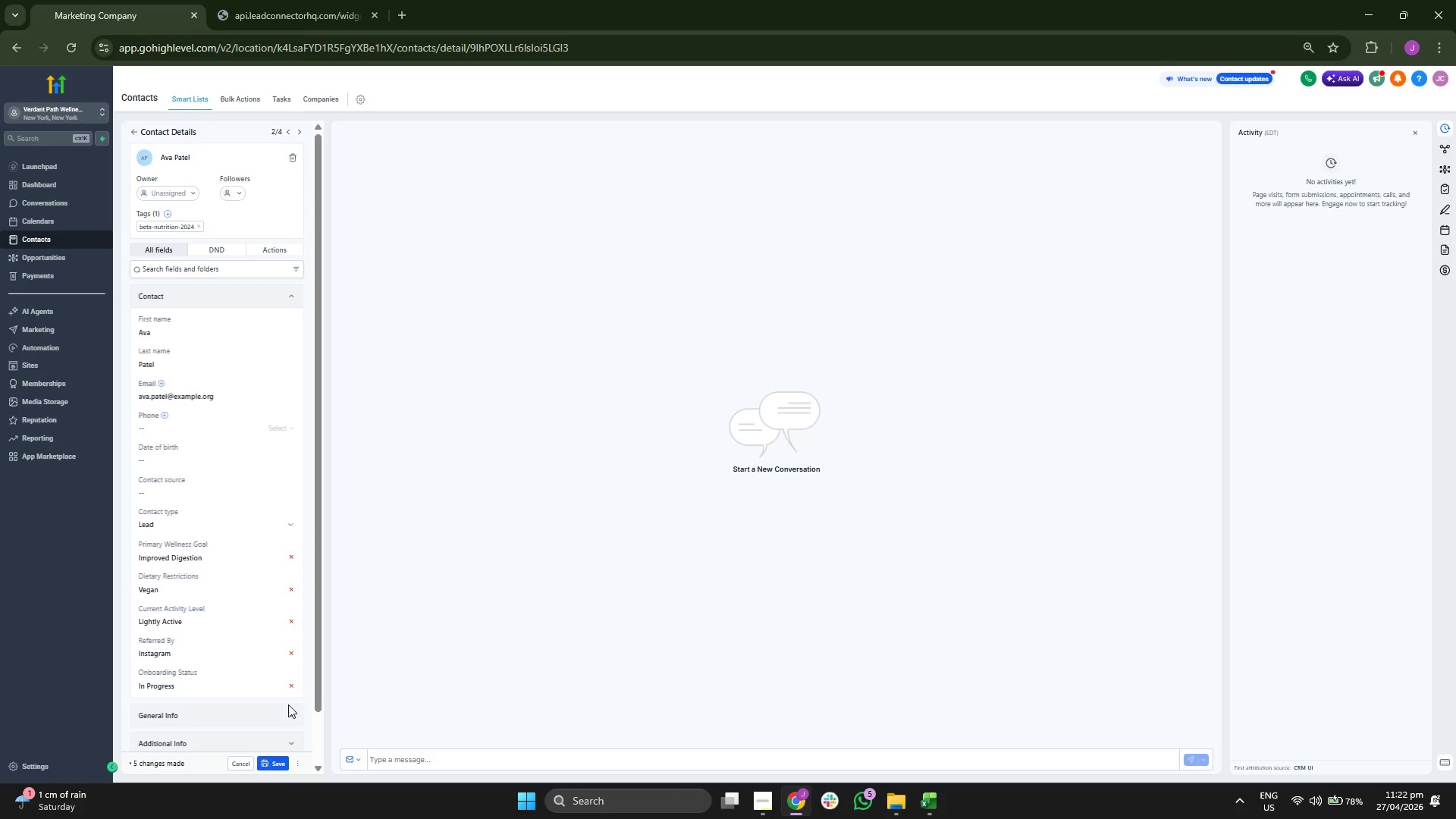 
left_click([281, 759])
 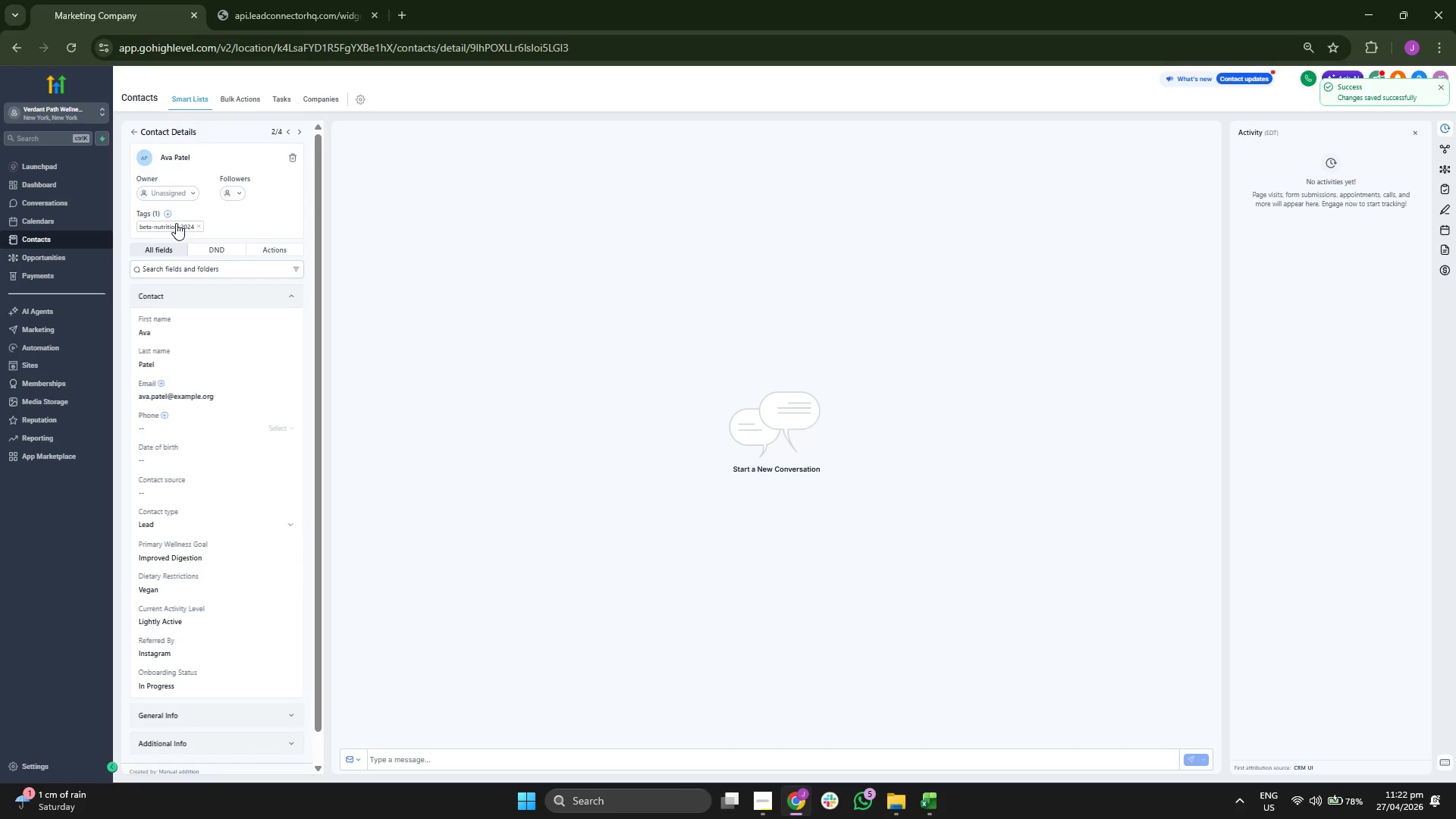 
left_click([132, 129])
 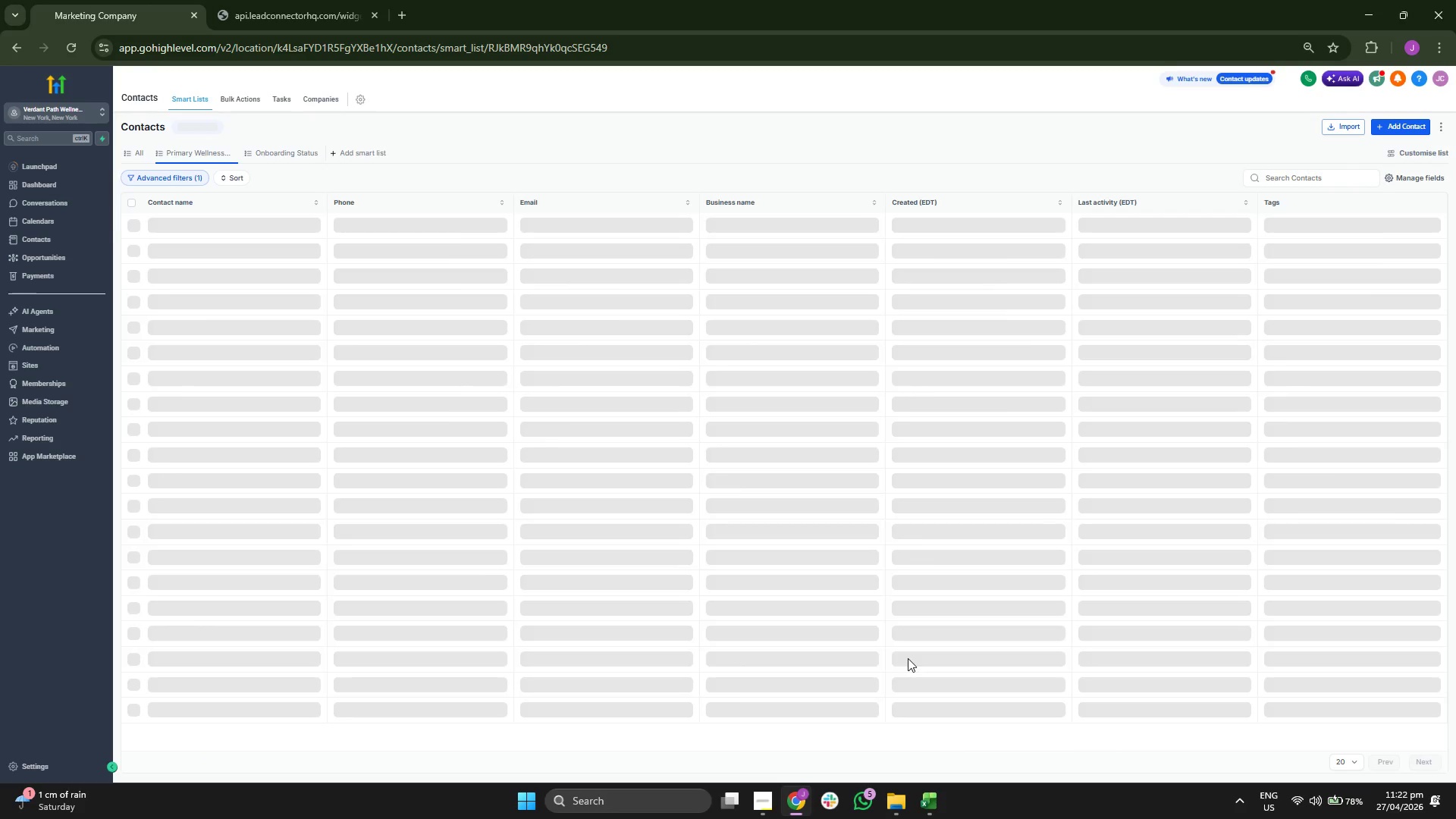 
left_click([927, 811])
 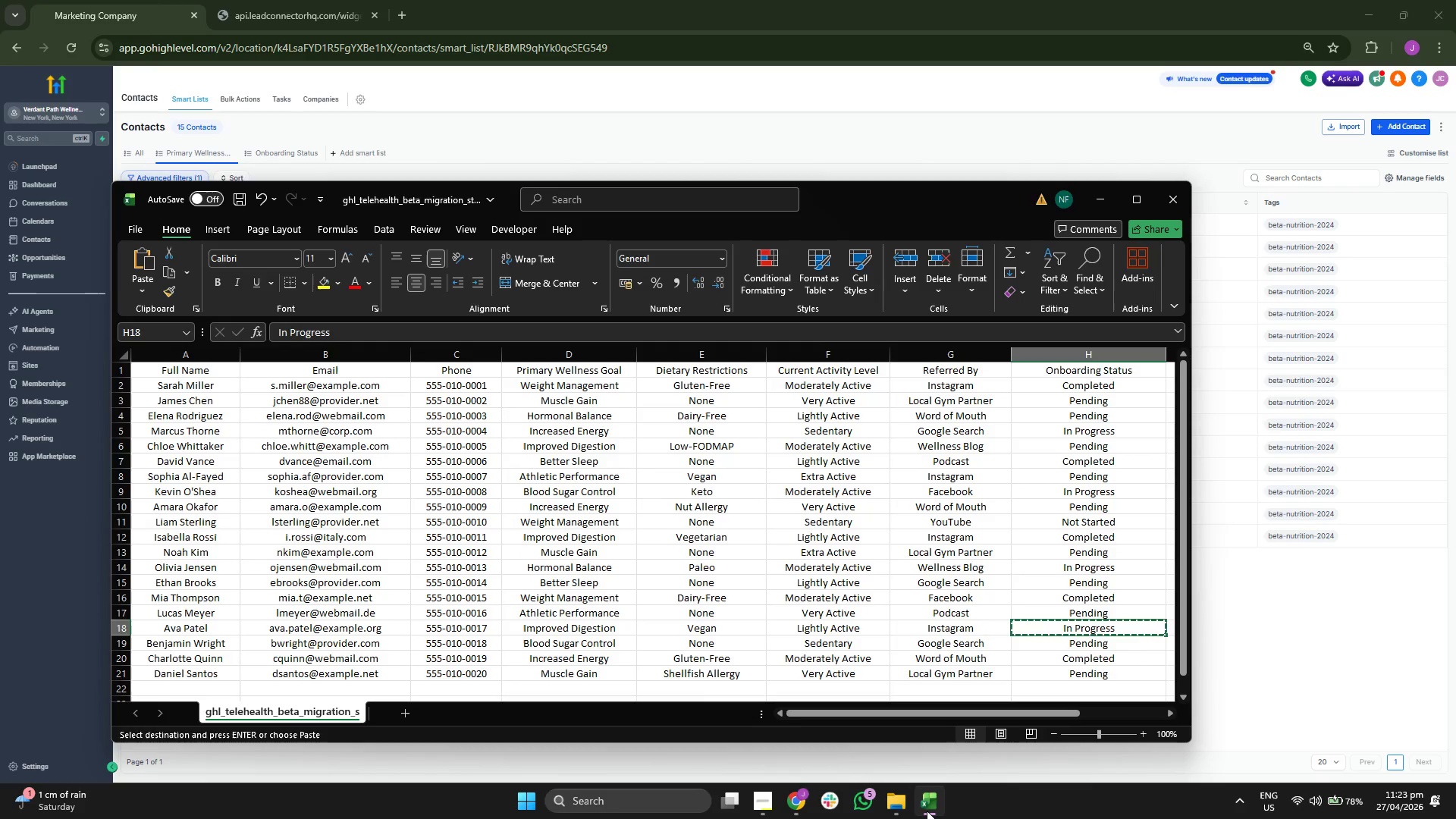 
key(ArrowDown)
 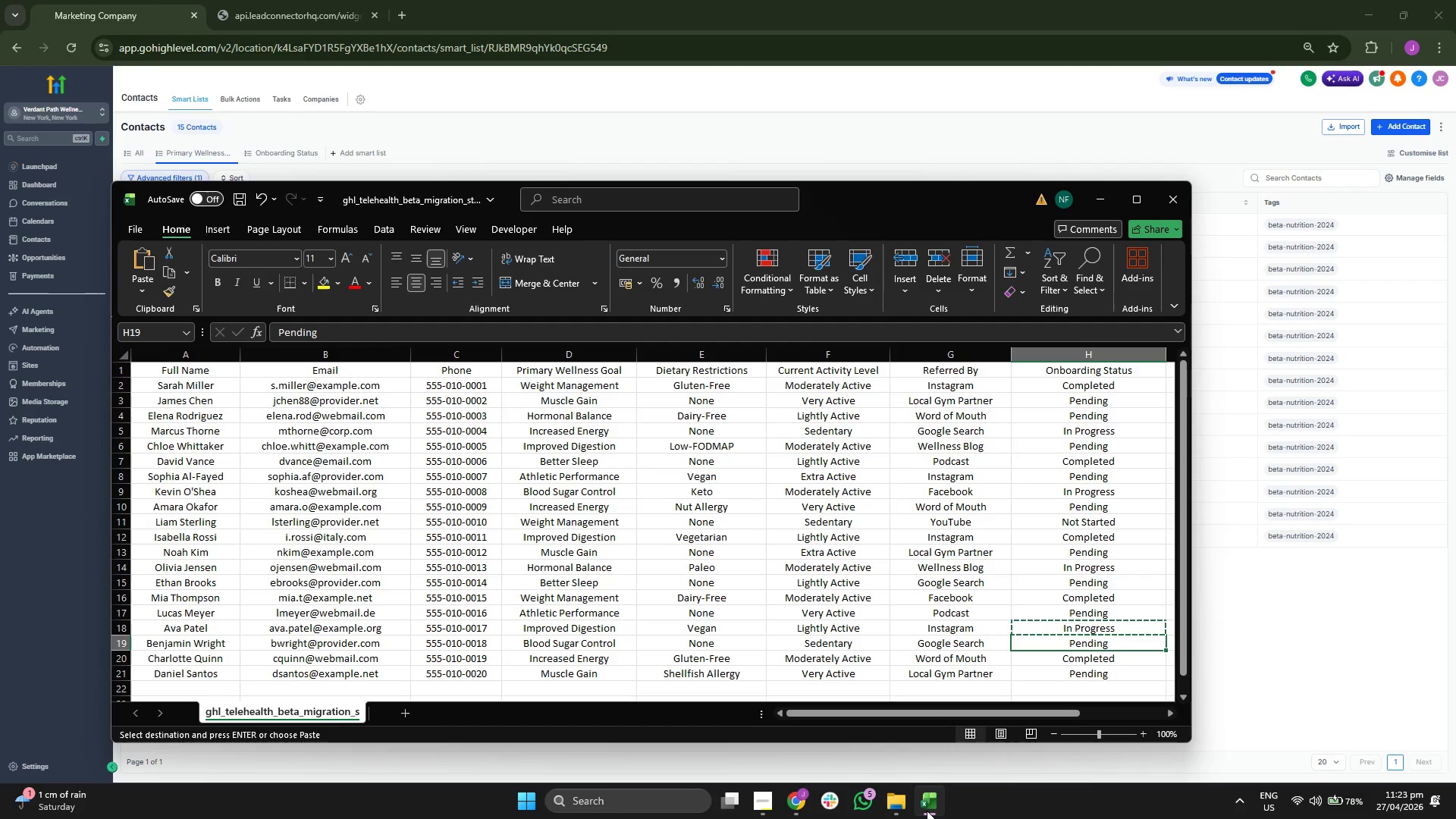 
key(ArrowLeft)
 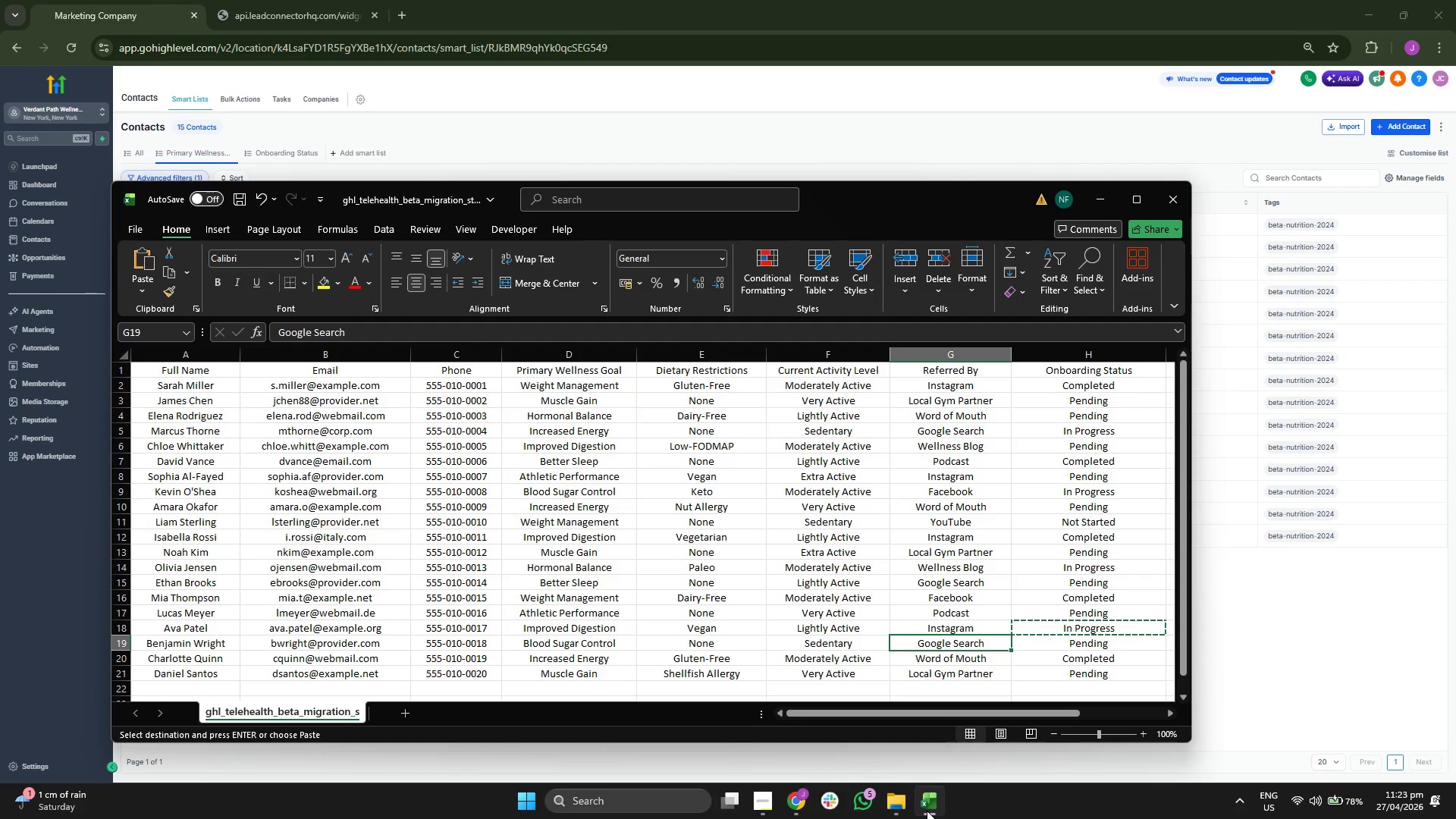 
key(ArrowLeft)
 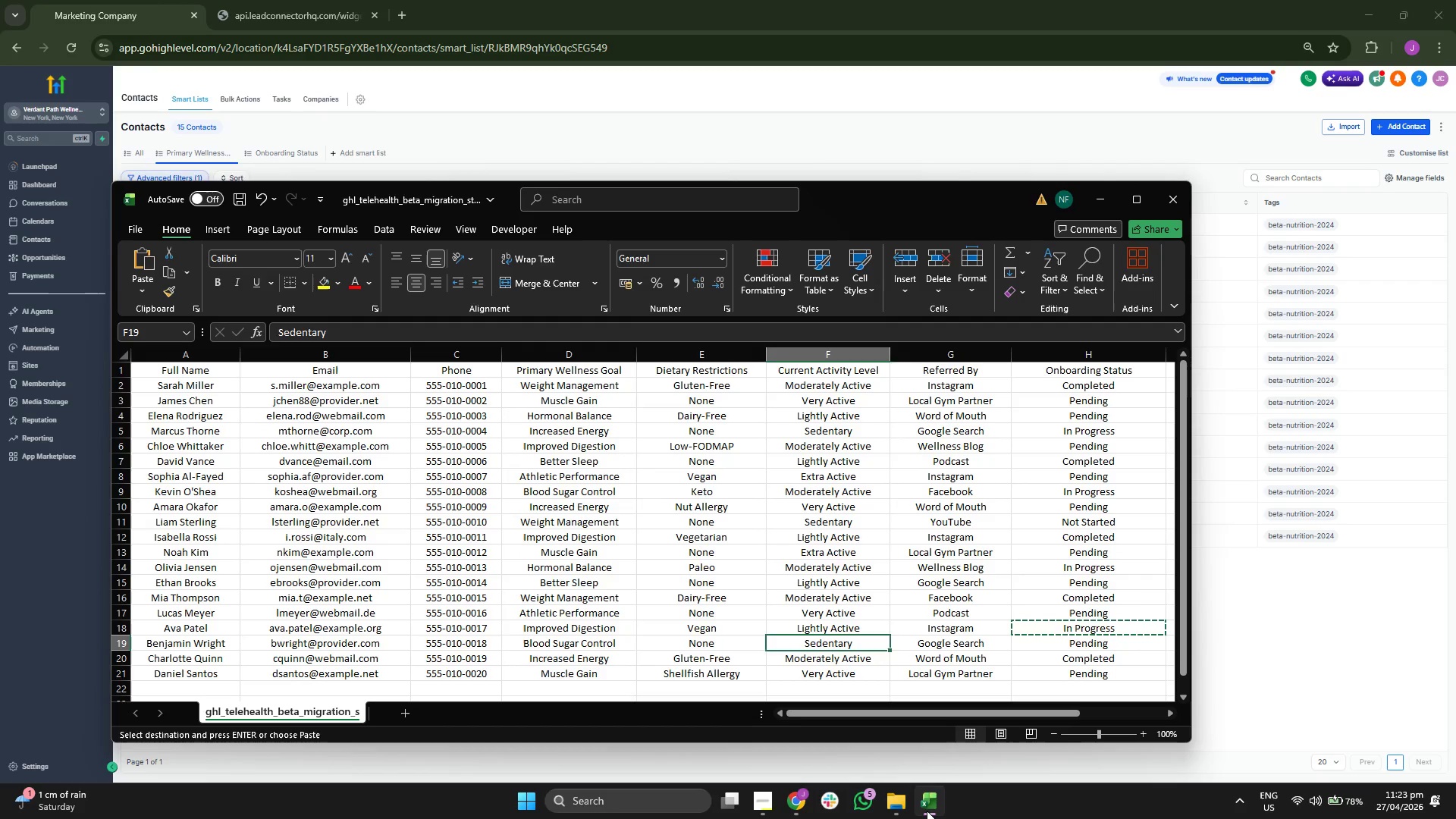 
key(ArrowLeft)
 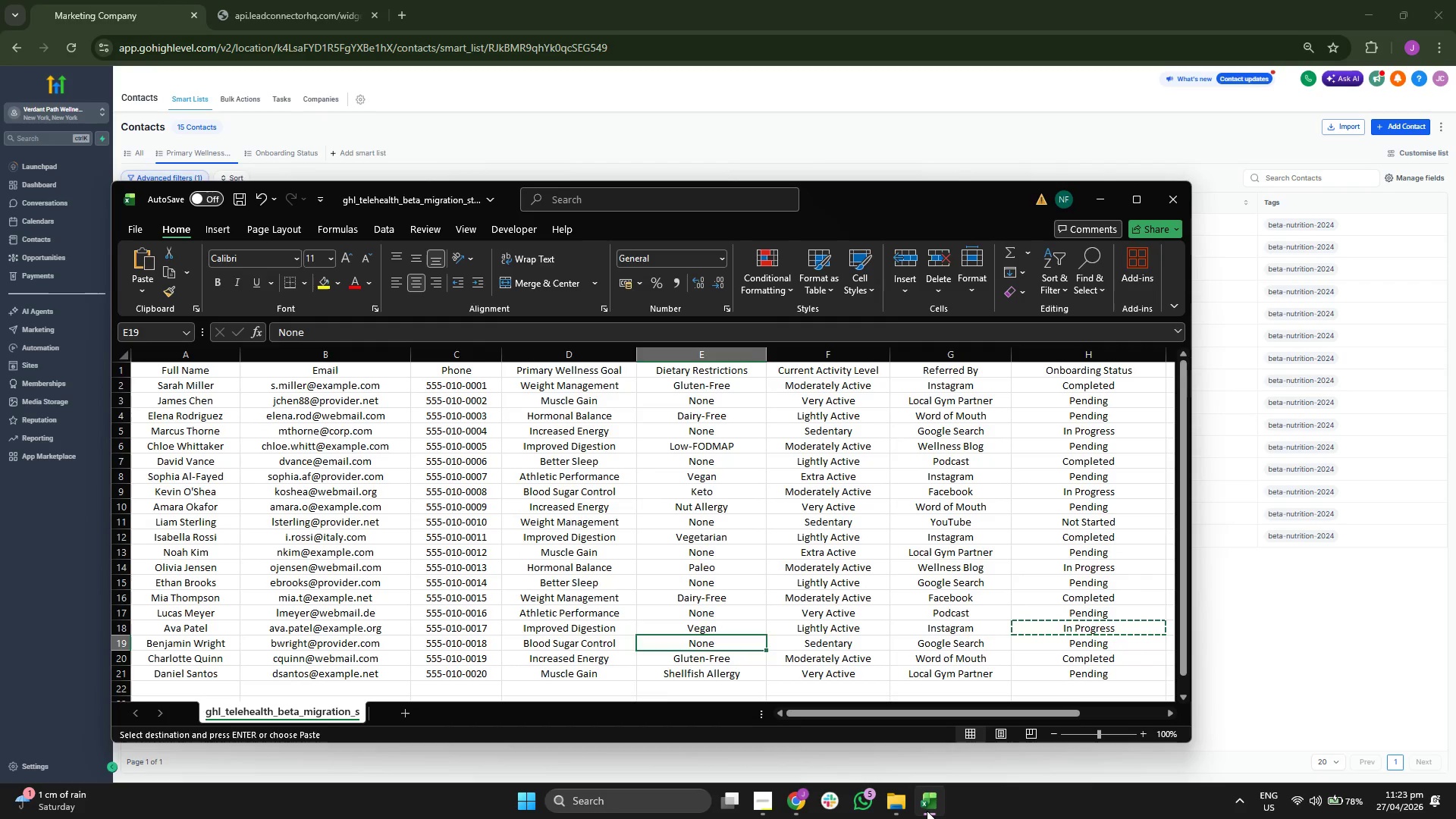 
key(ArrowLeft)
 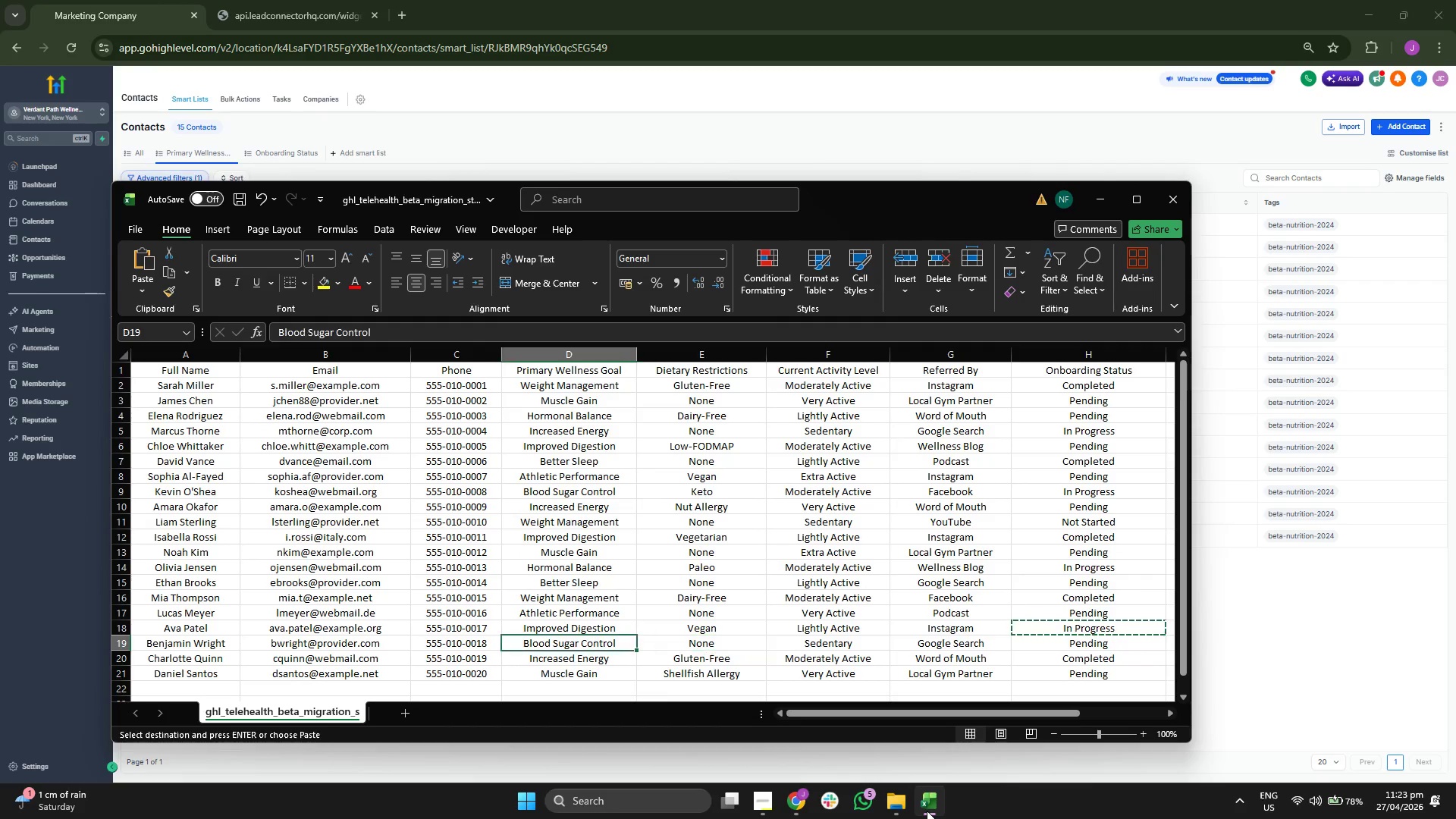 
key(ArrowLeft)
 